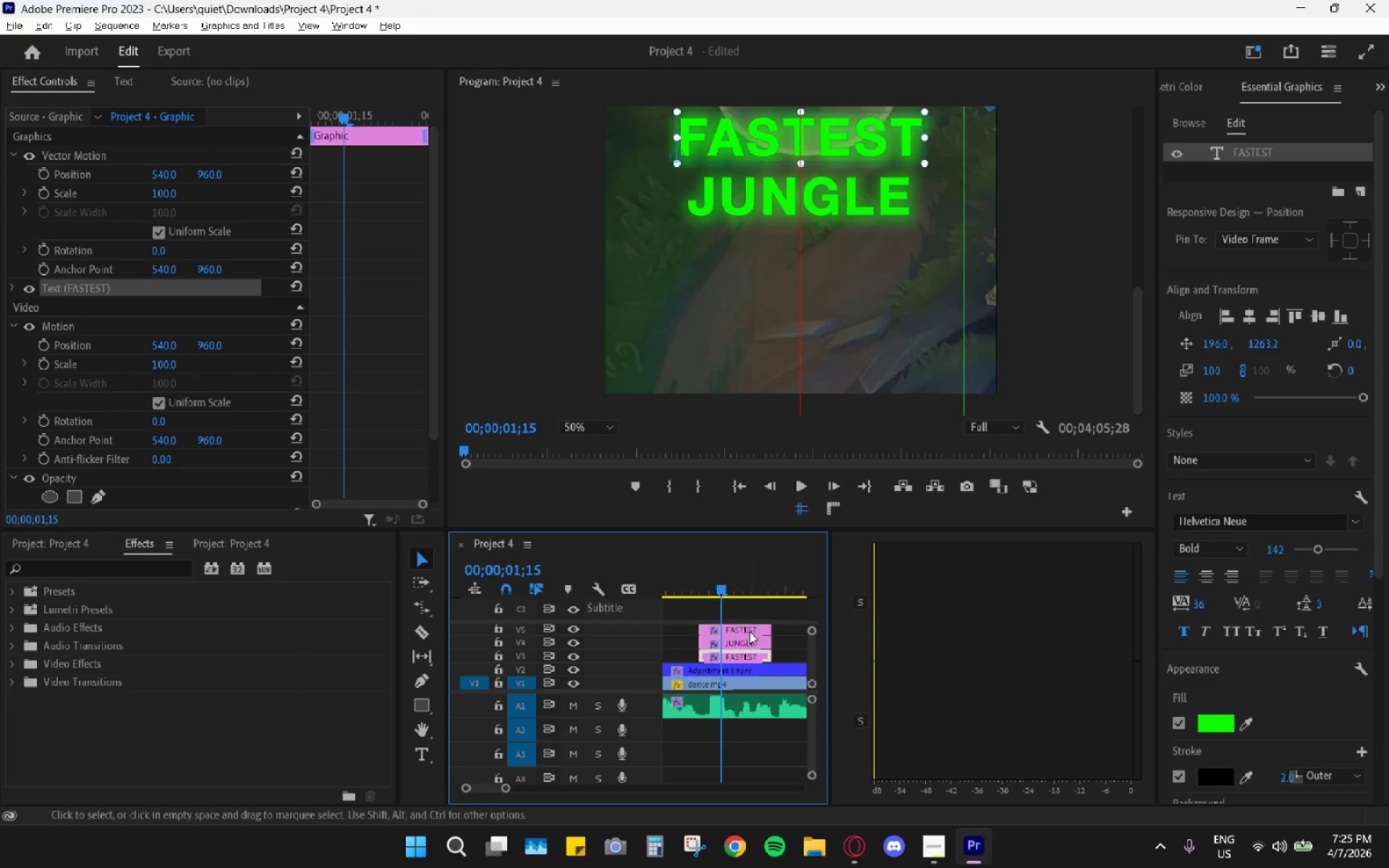 
left_click_drag(start_coordinate=[681, 639], to_coordinate=[706, 654])
 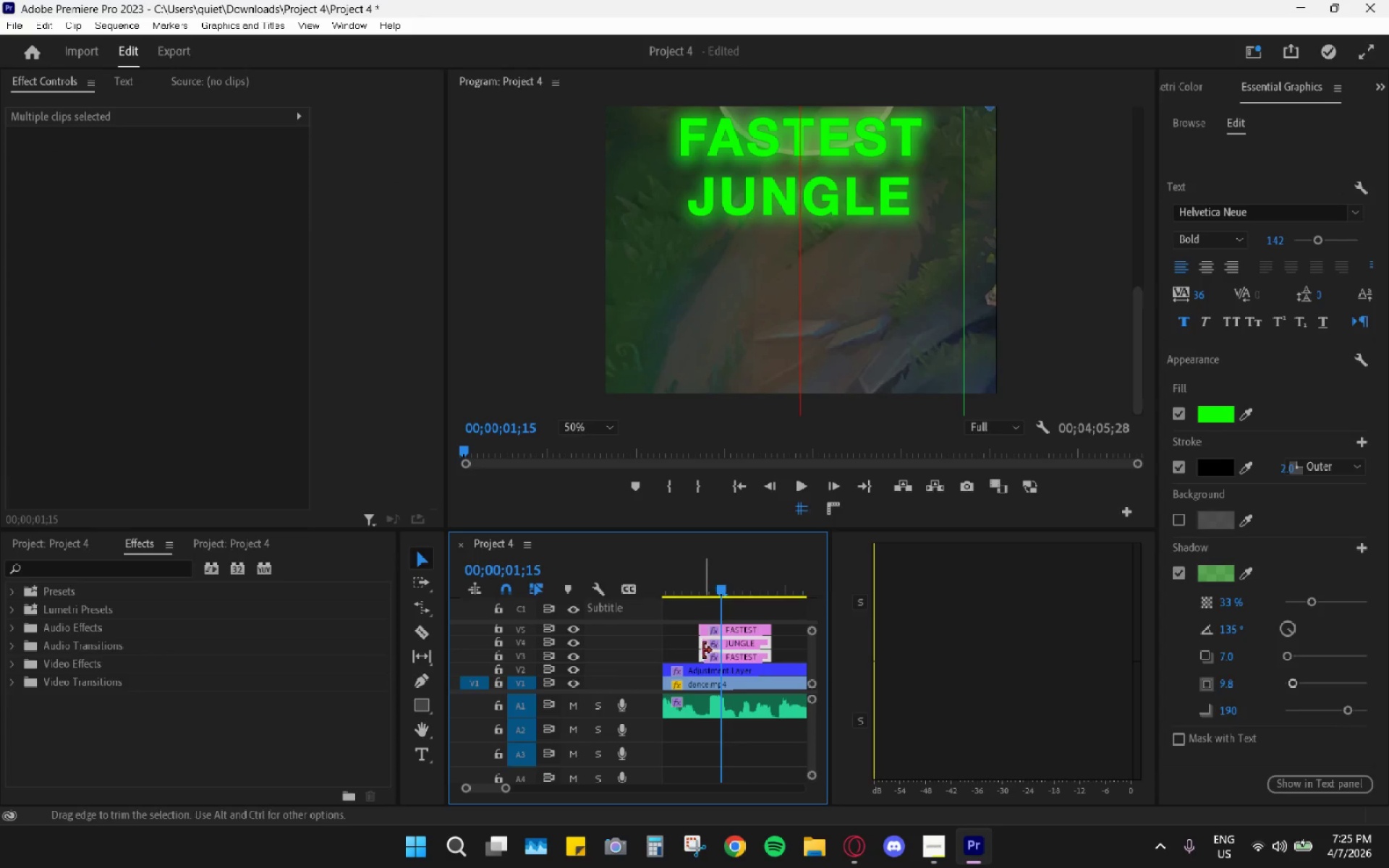 
key(Shift+E)
 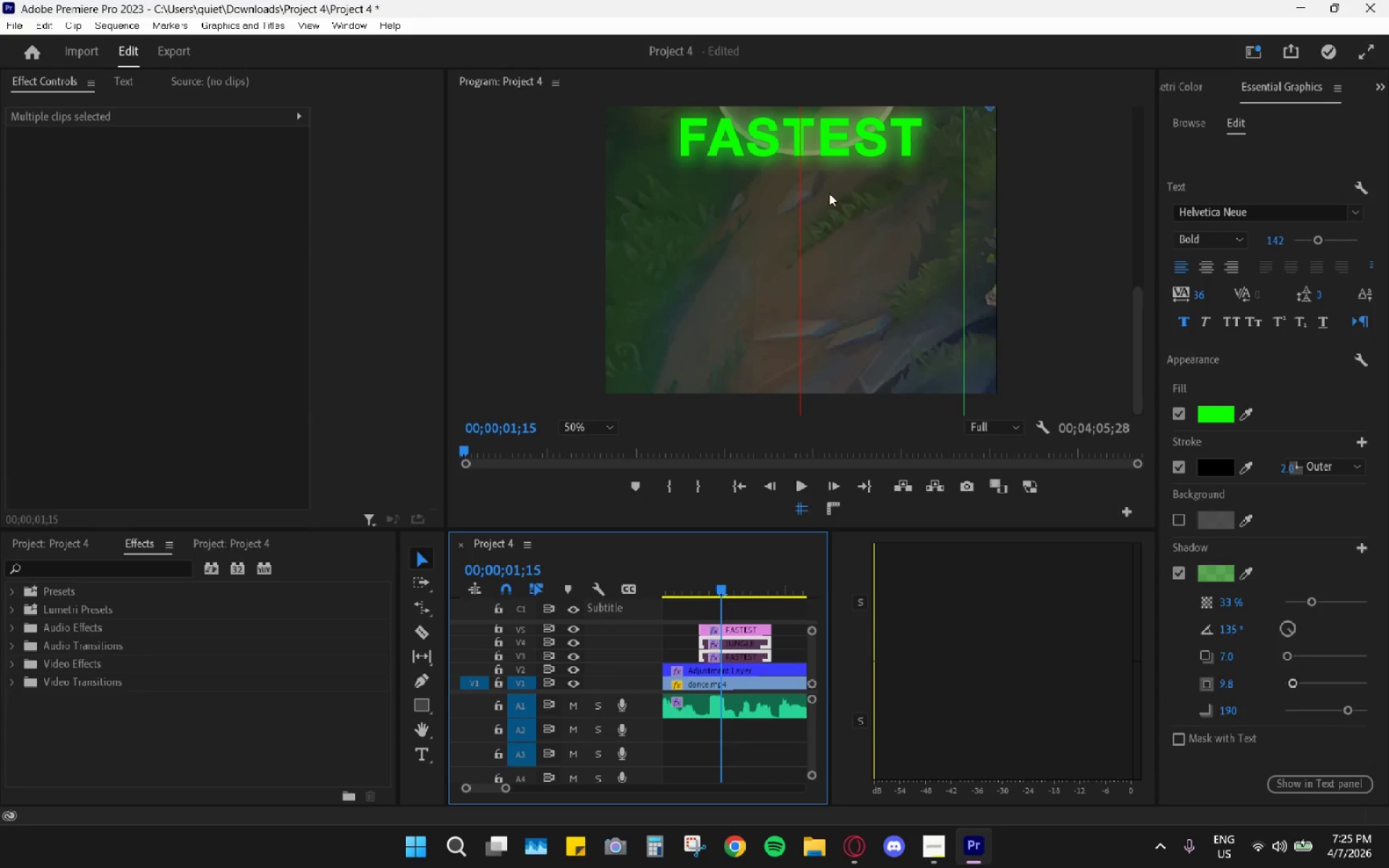 
left_click([857, 132])
 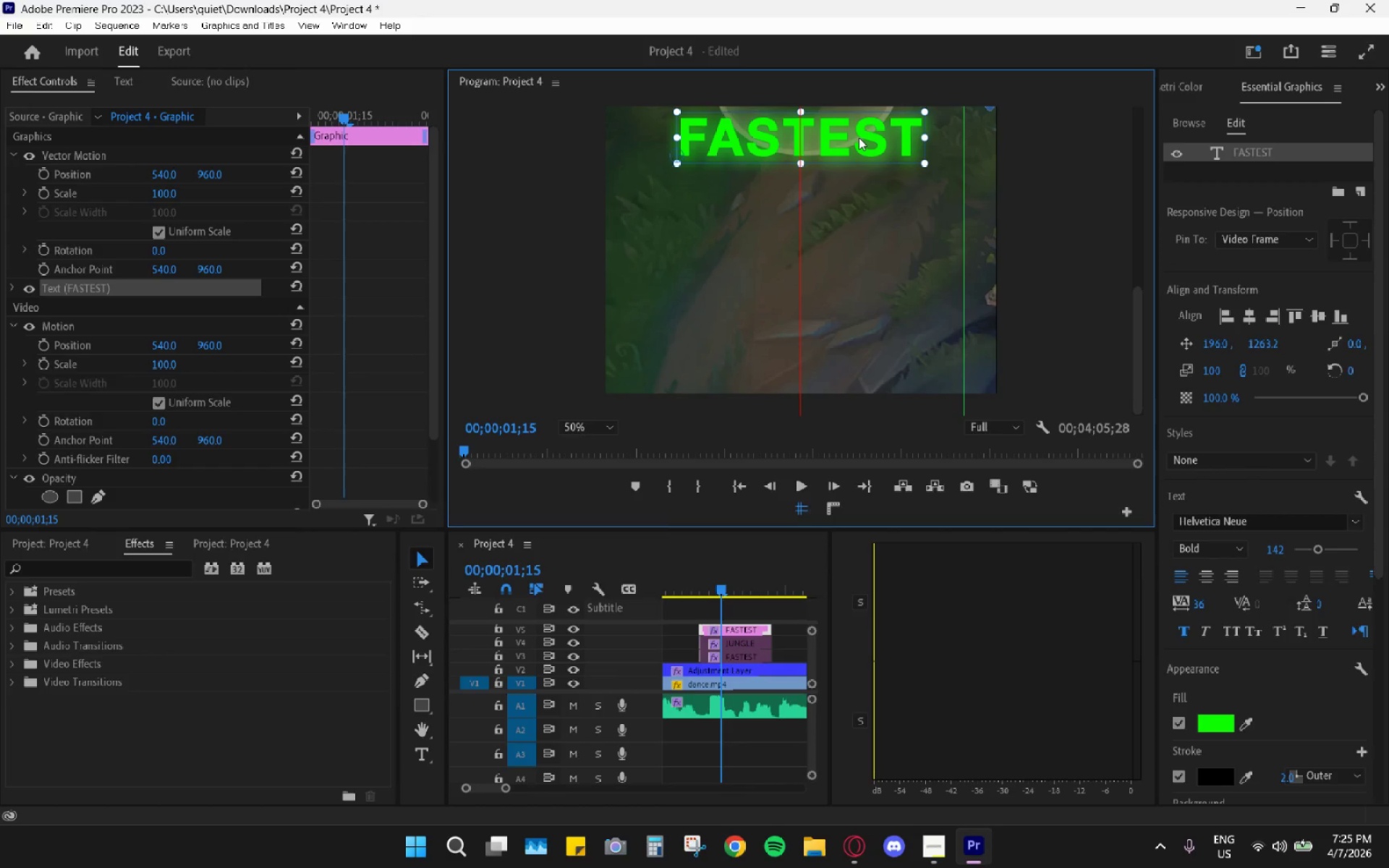 
left_click_drag(start_coordinate=[859, 137], to_coordinate=[859, 286])
 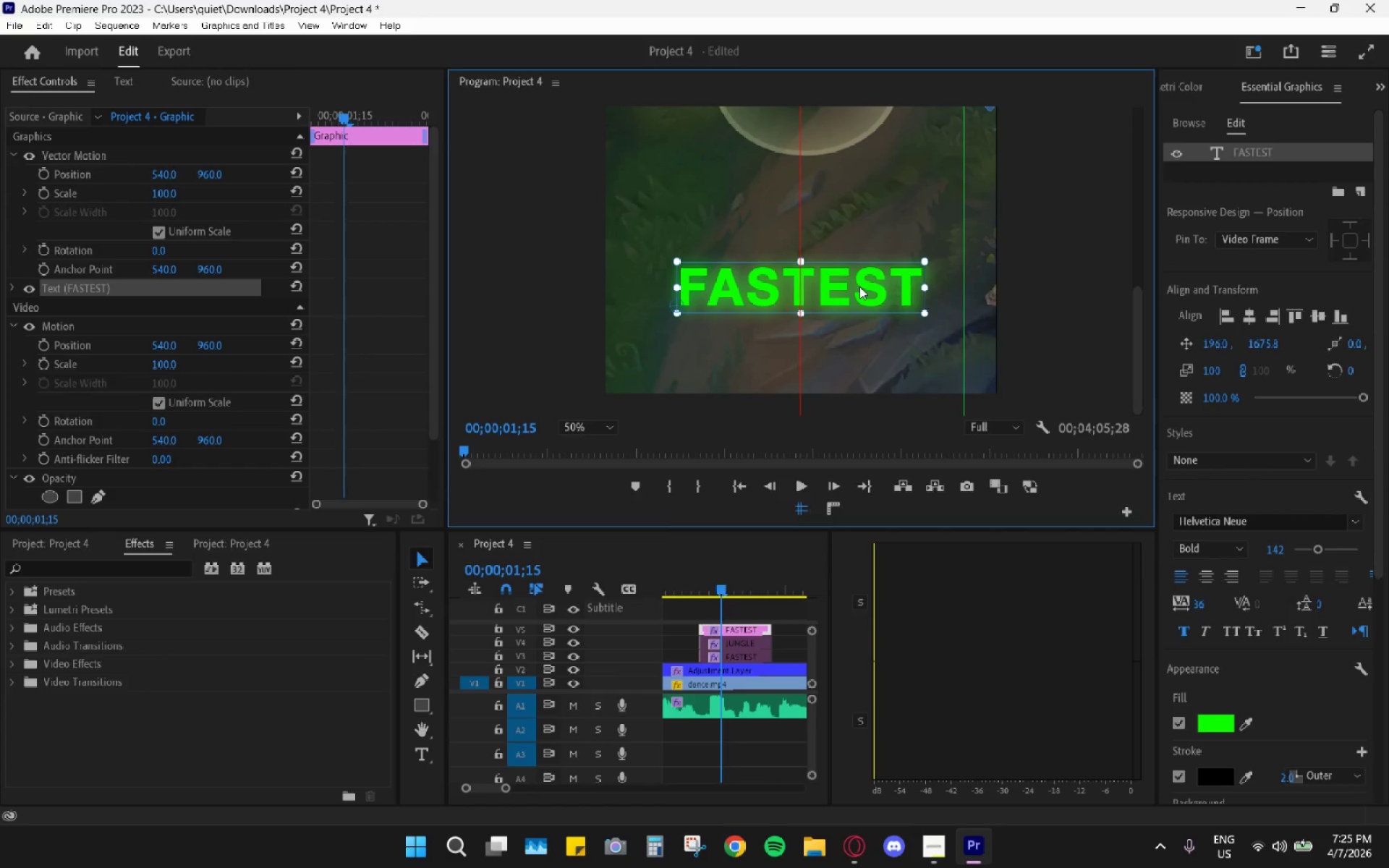 
double_click([859, 286])
 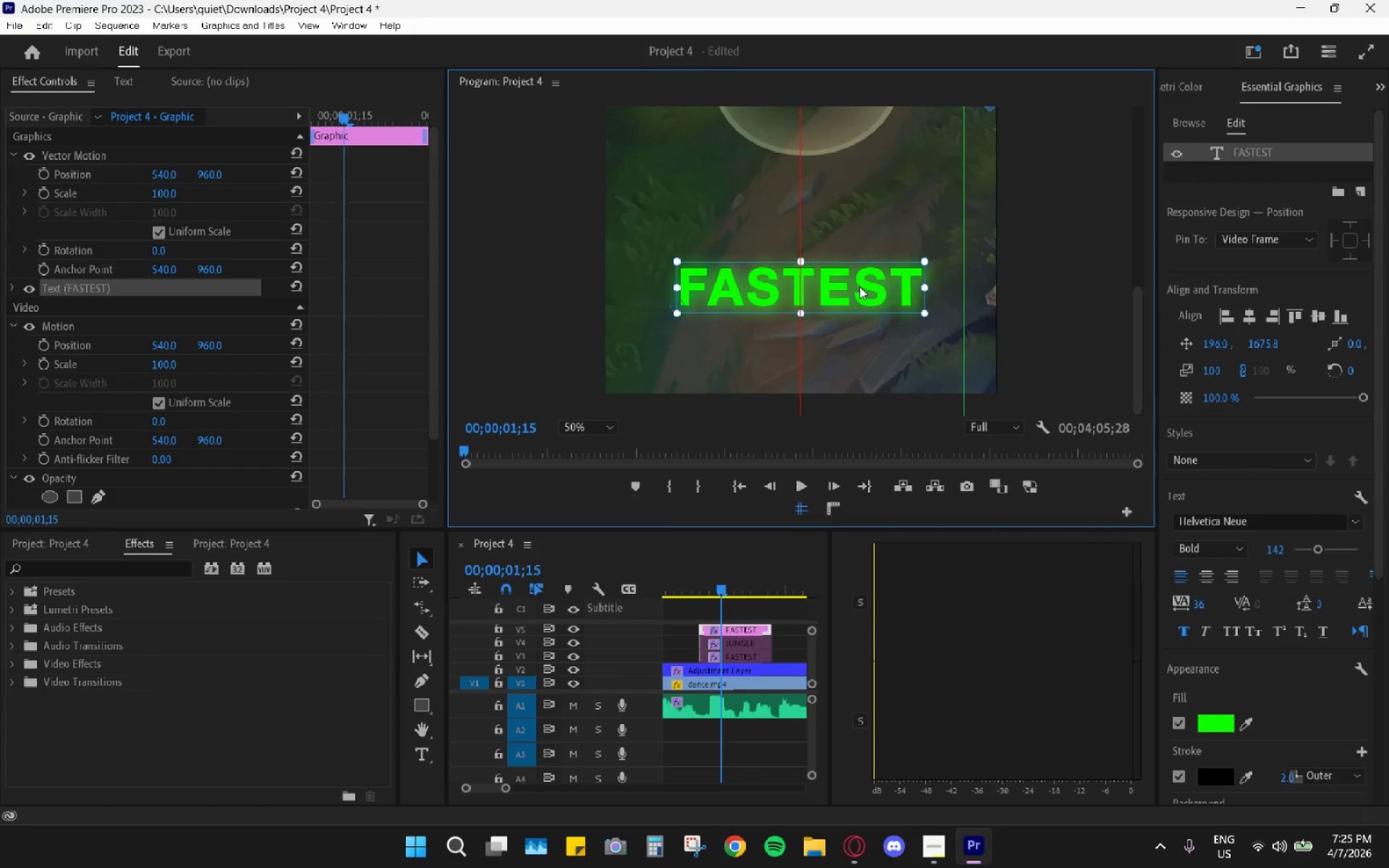 
triple_click([859, 286])
 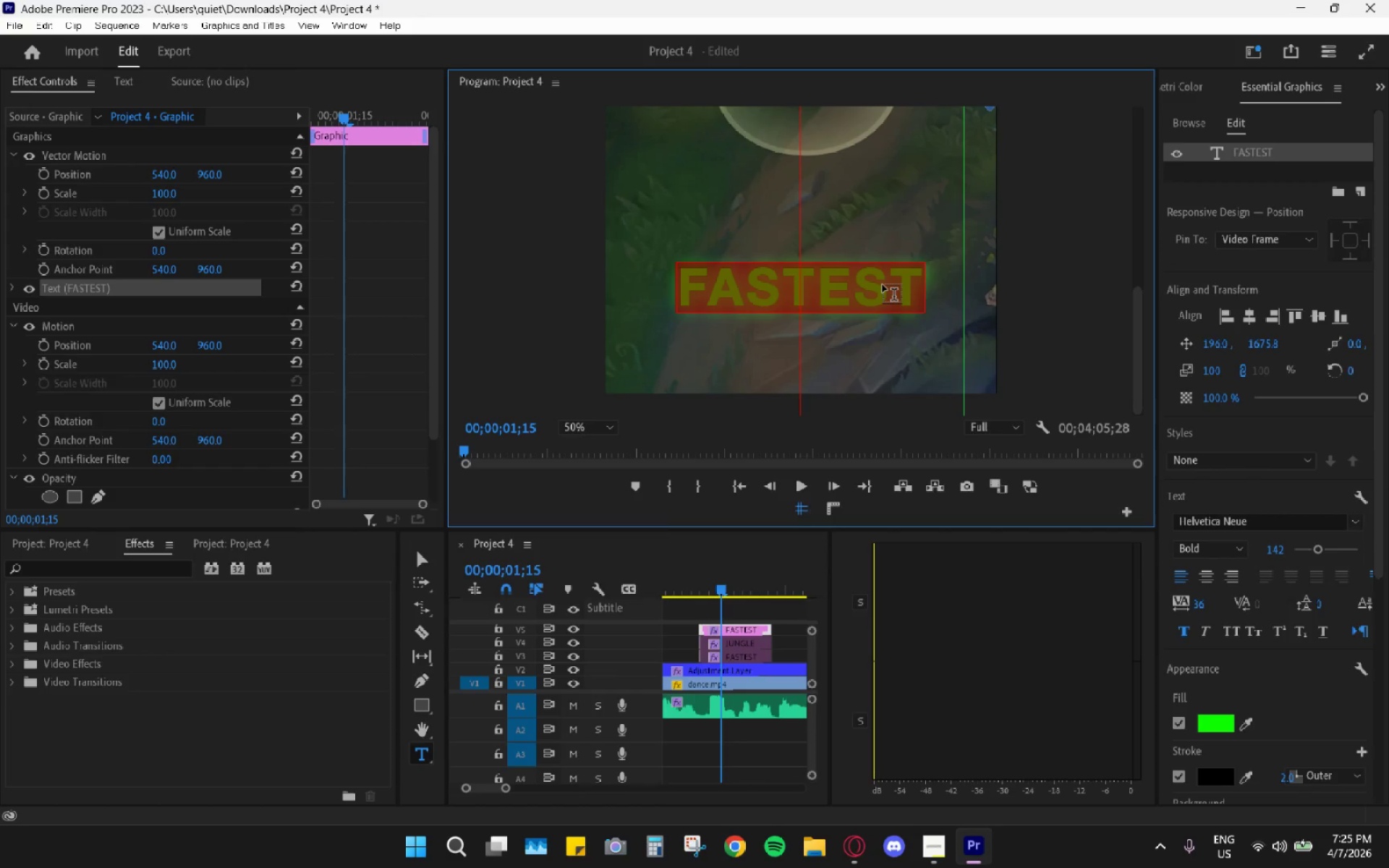 
type(alearCLEAR)
 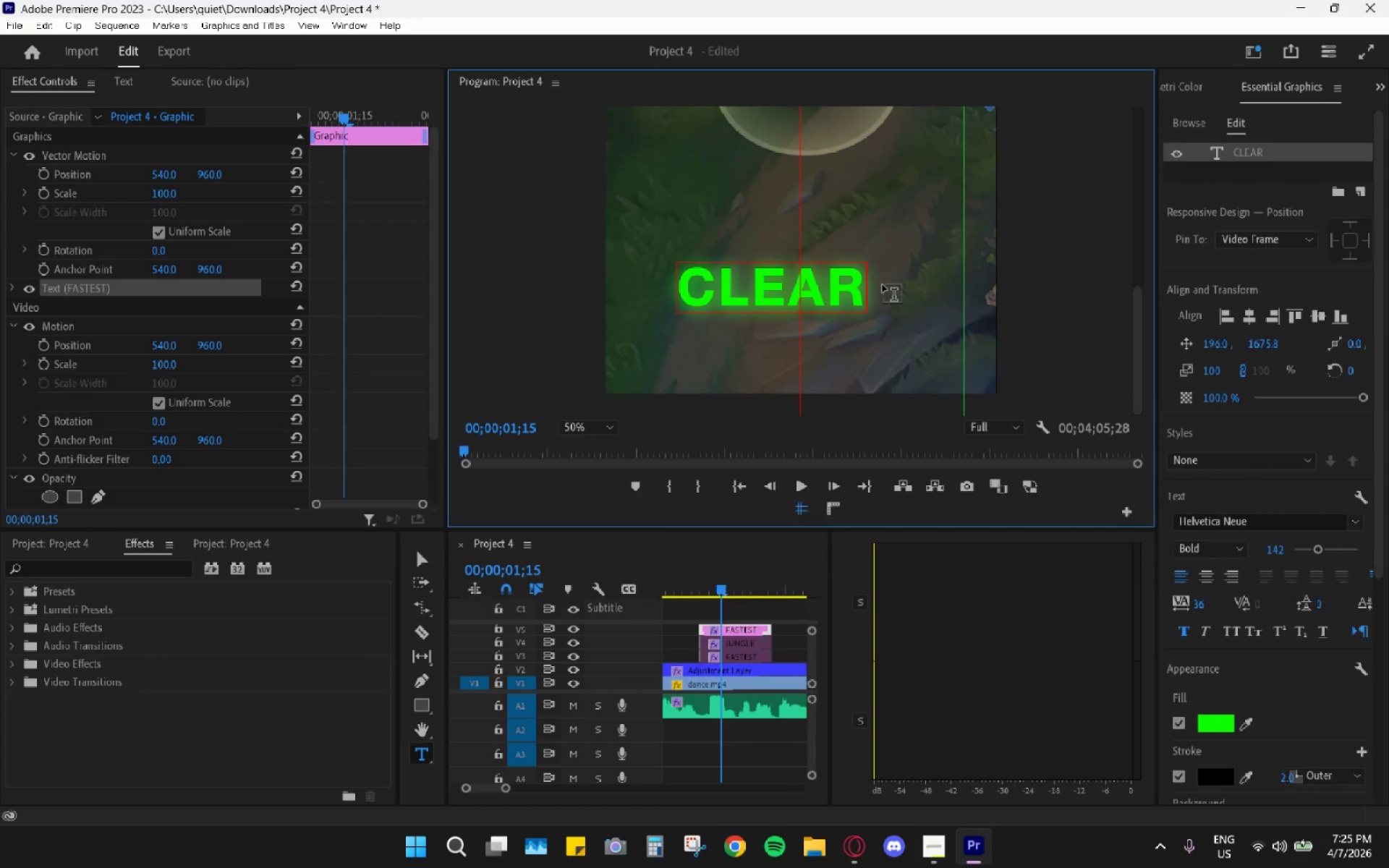 
hold_key(key=Backspace, duration=0.88)
 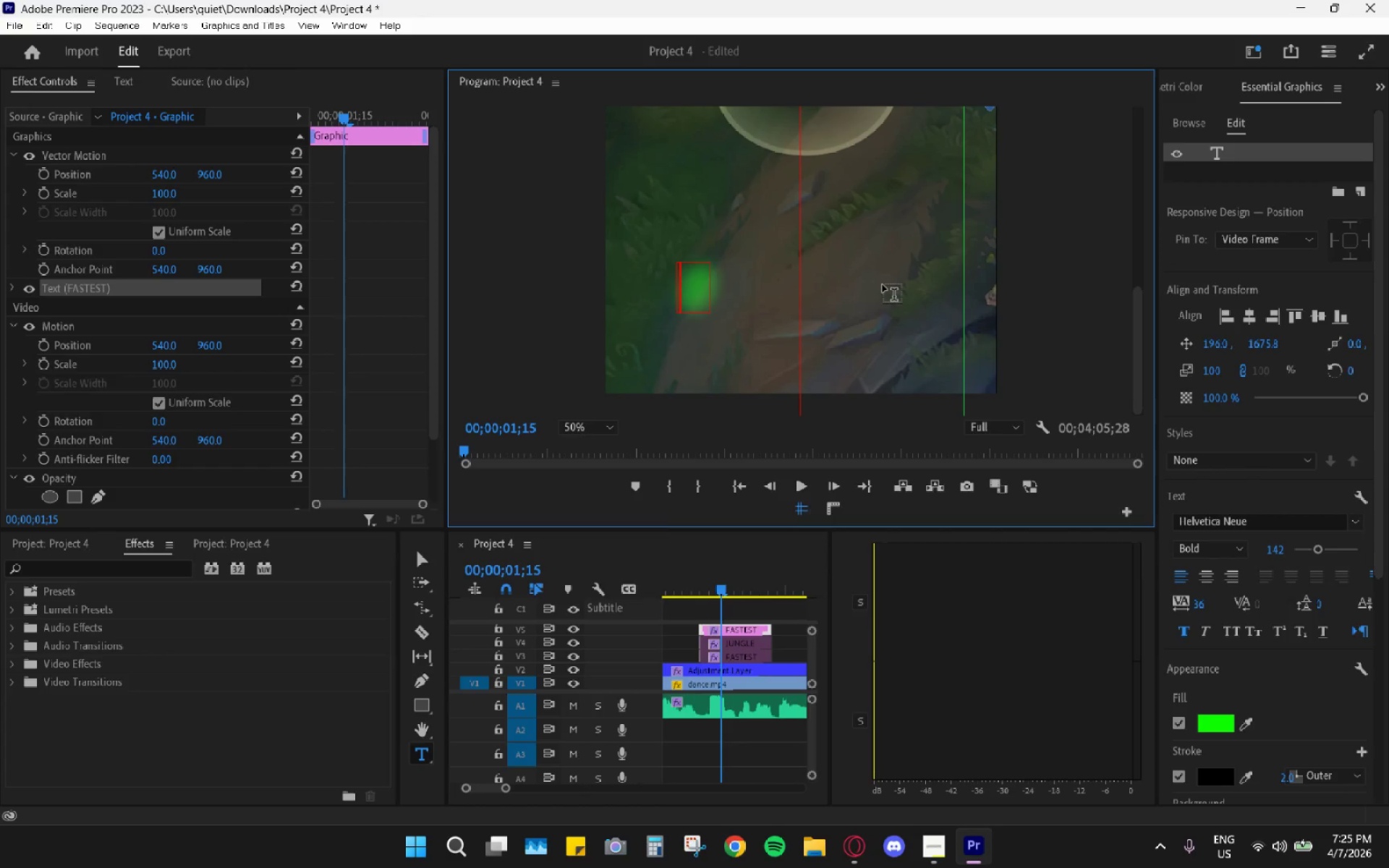 
left_click_drag(start_coordinate=[679, 639], to_coordinate=[715, 655])
 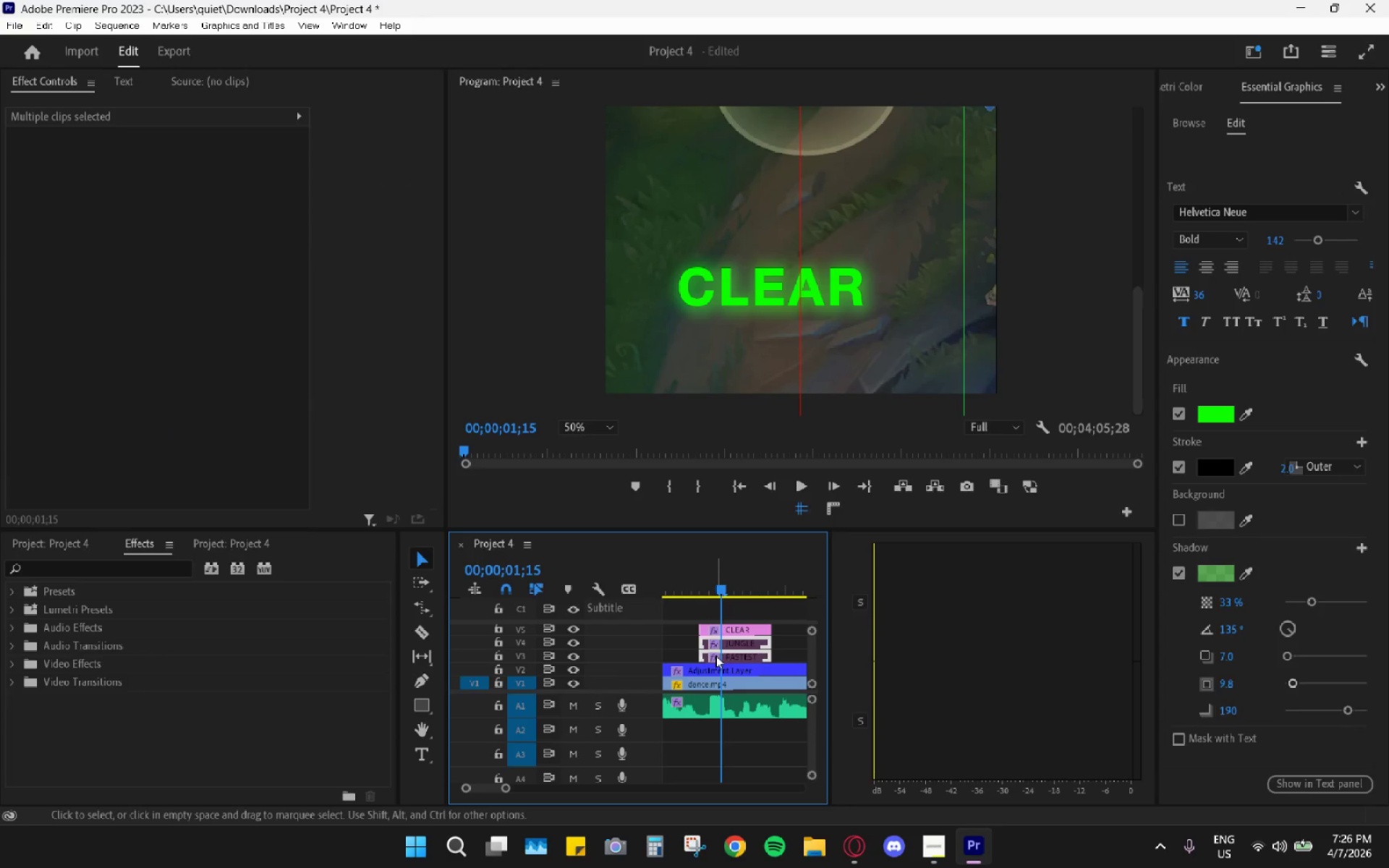 
key(Shift+ShiftLeft)
 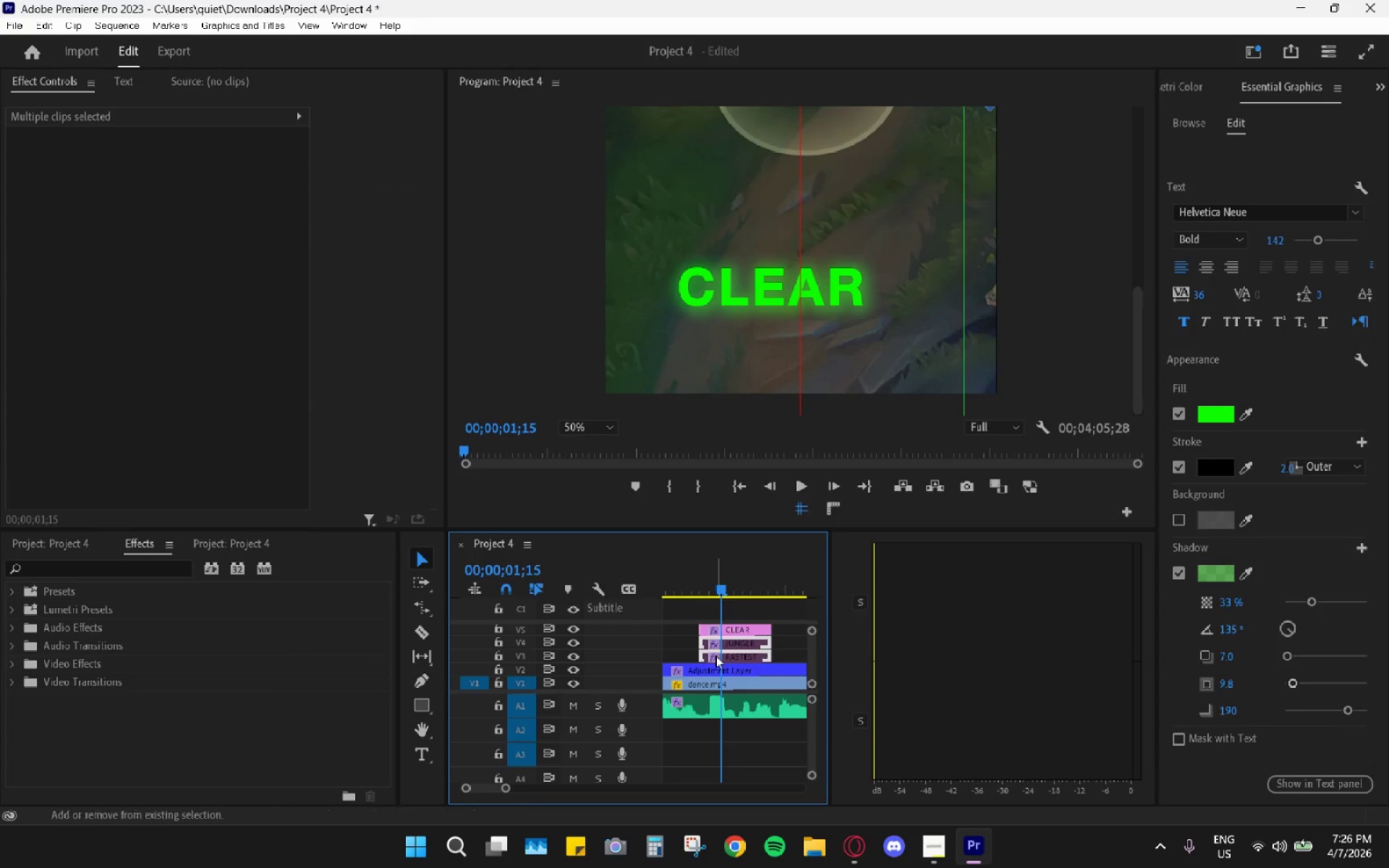 
key(Shift+E)
 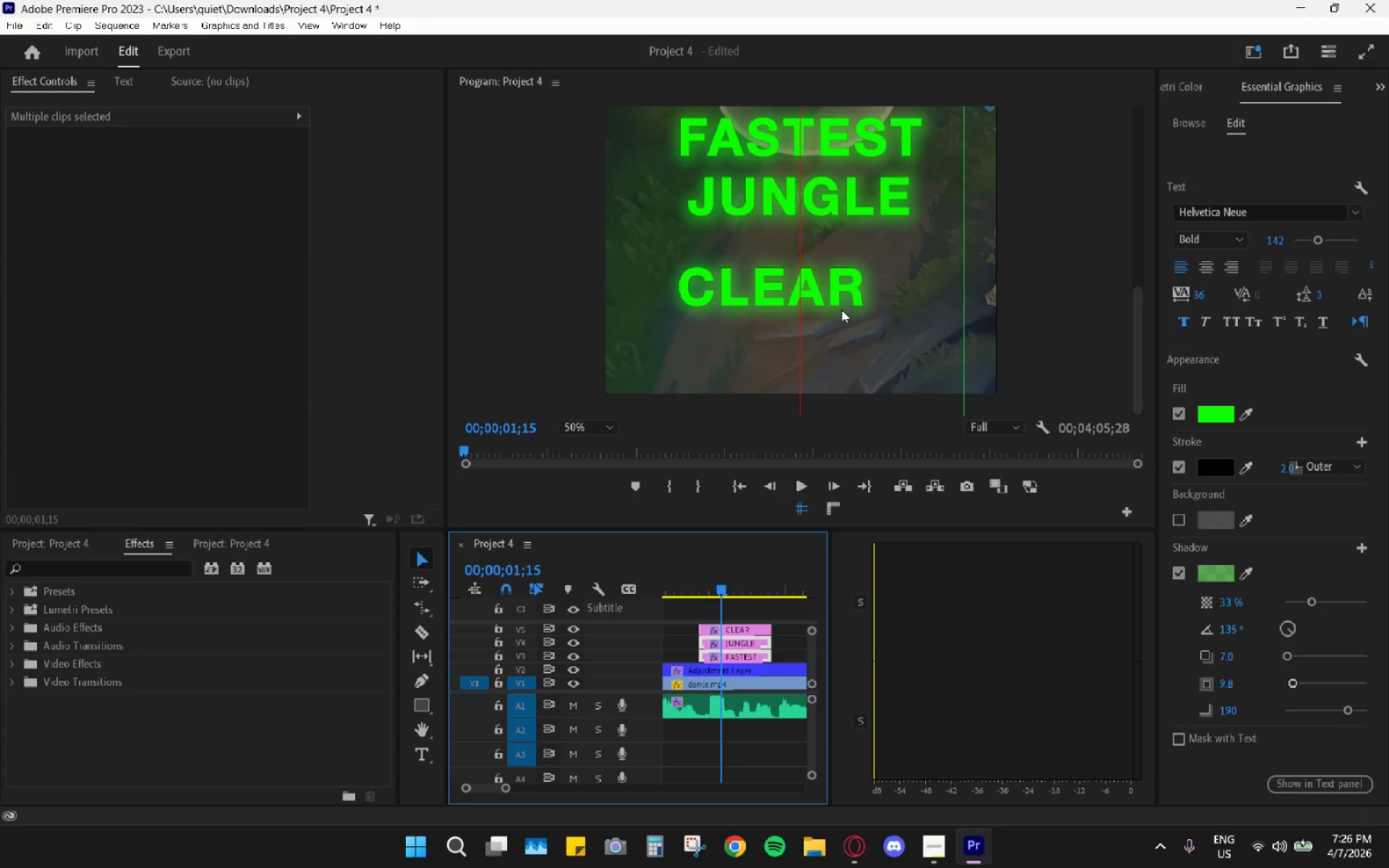 
left_click([838, 302])
 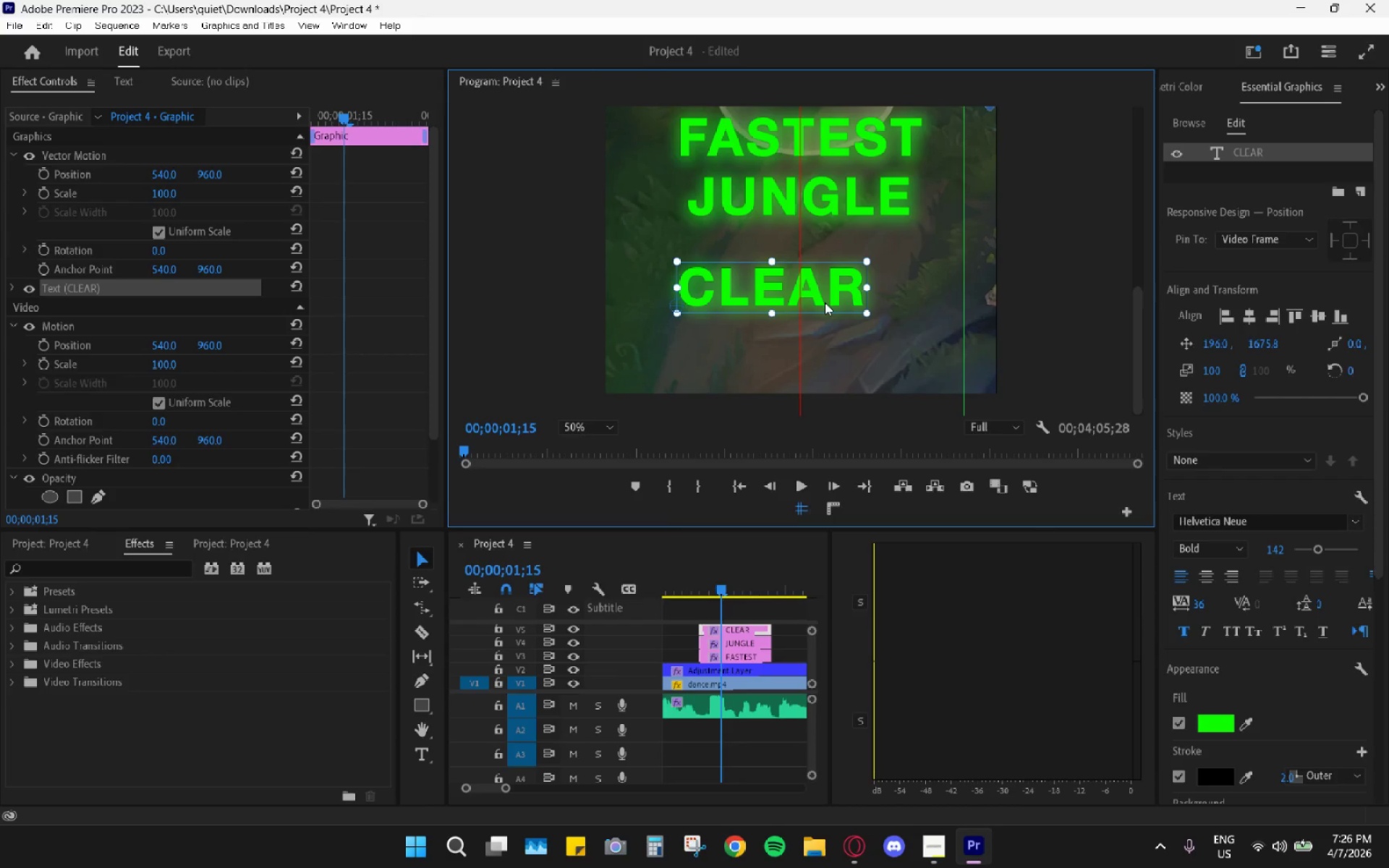 
left_click_drag(start_coordinate=[825, 300], to_coordinate=[853, 267])
 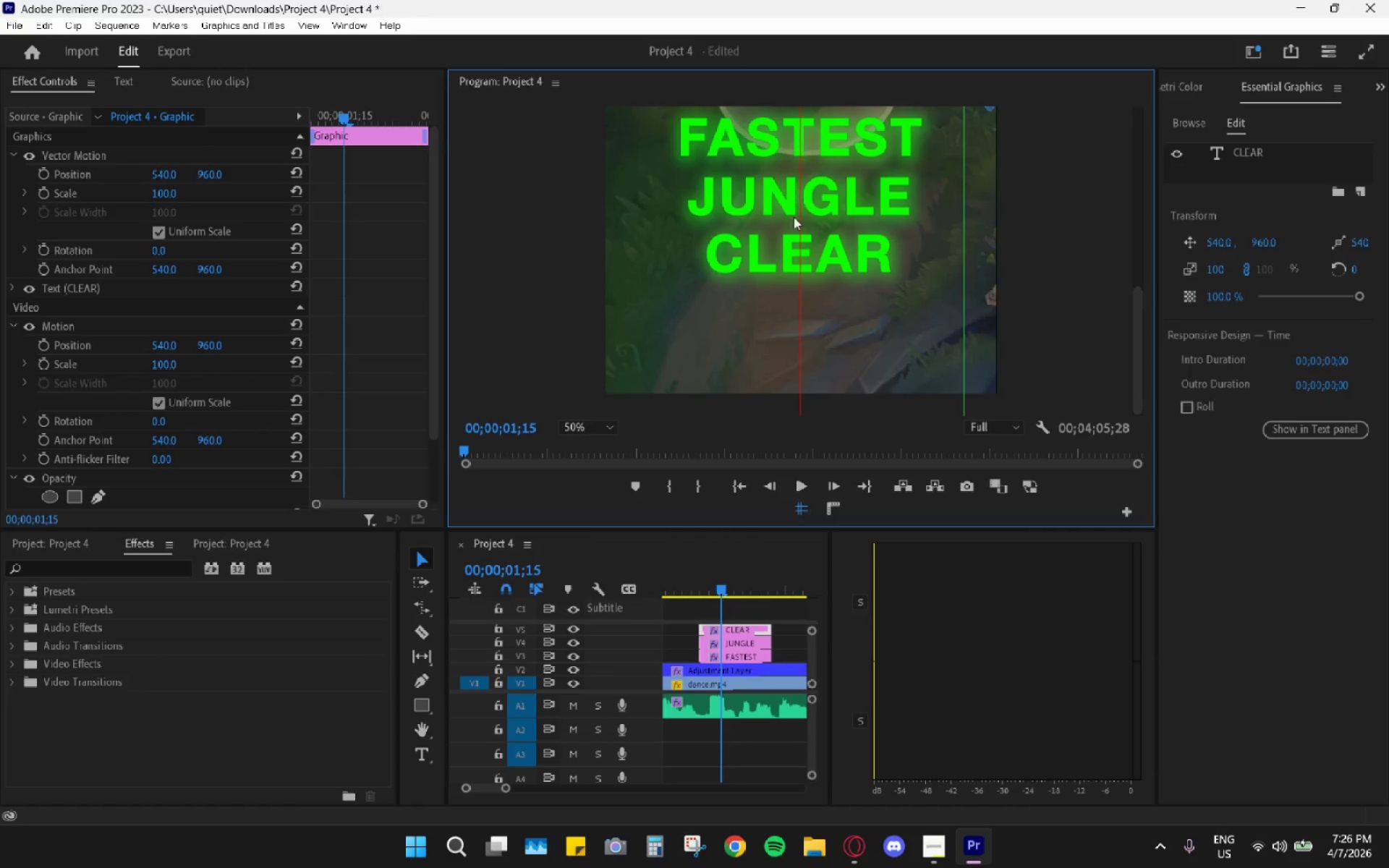 
left_click_drag(start_coordinate=[829, 259], to_coordinate=[831, 263])
 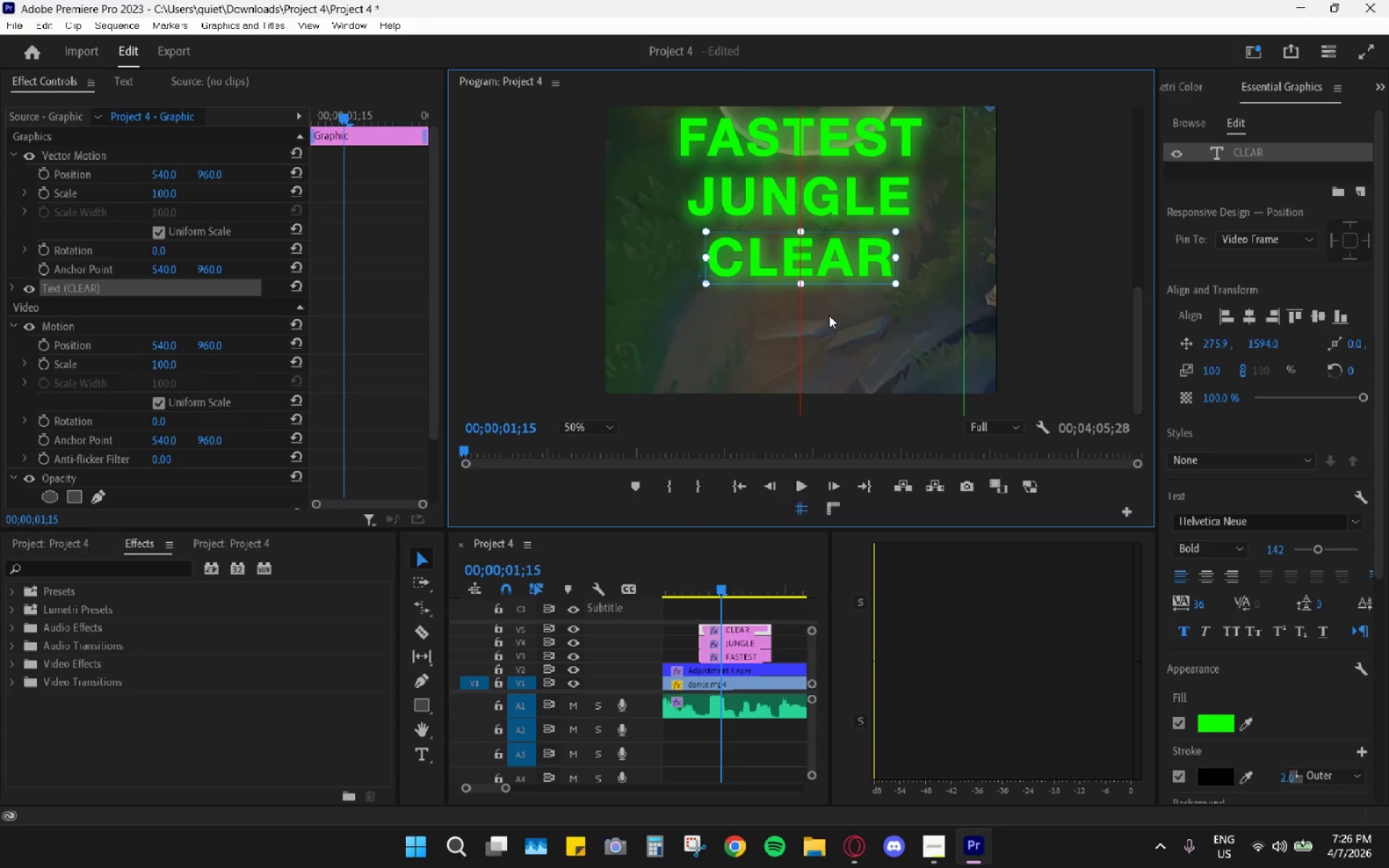 
left_click([831, 323])
 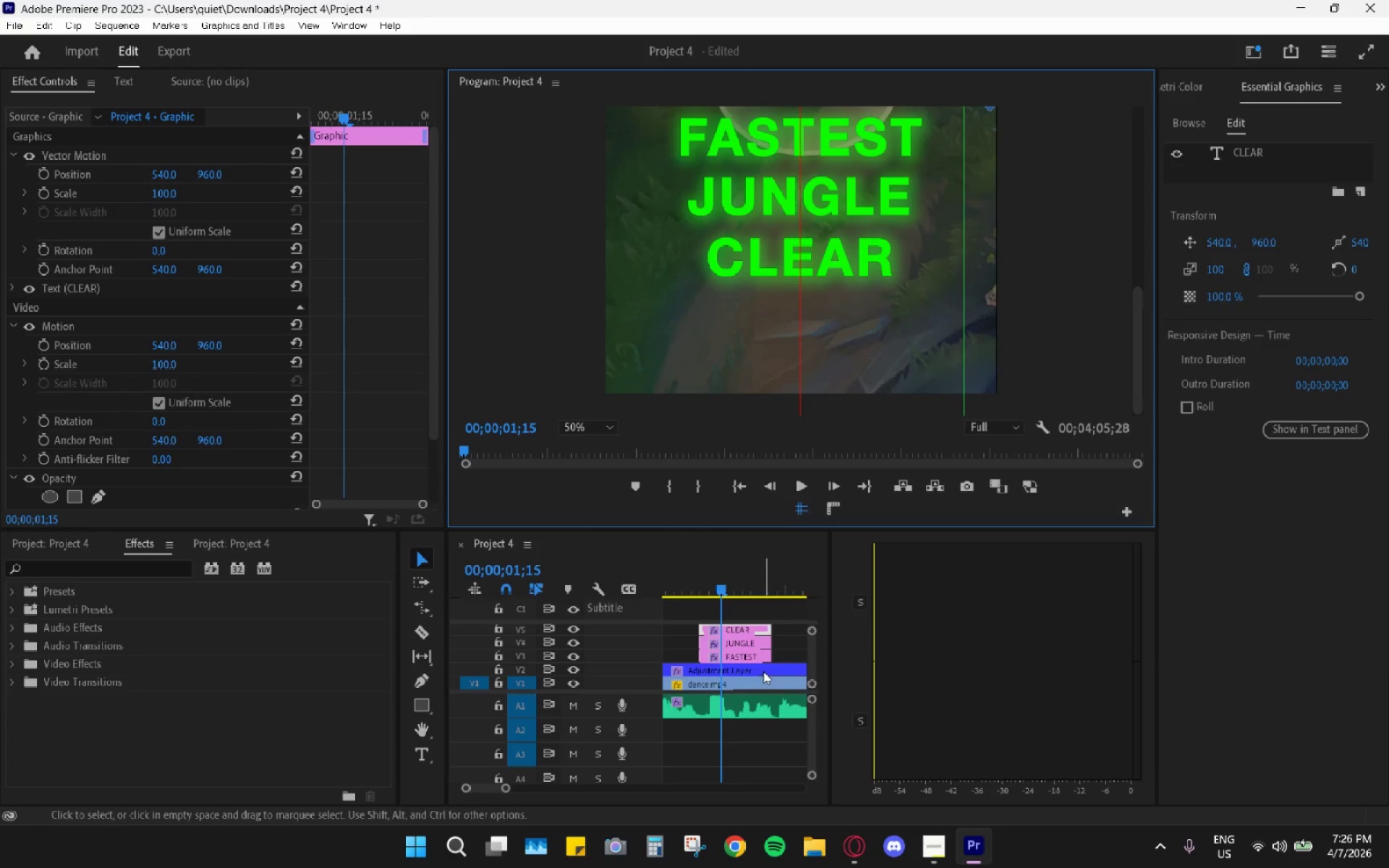 
wait(5.03)
 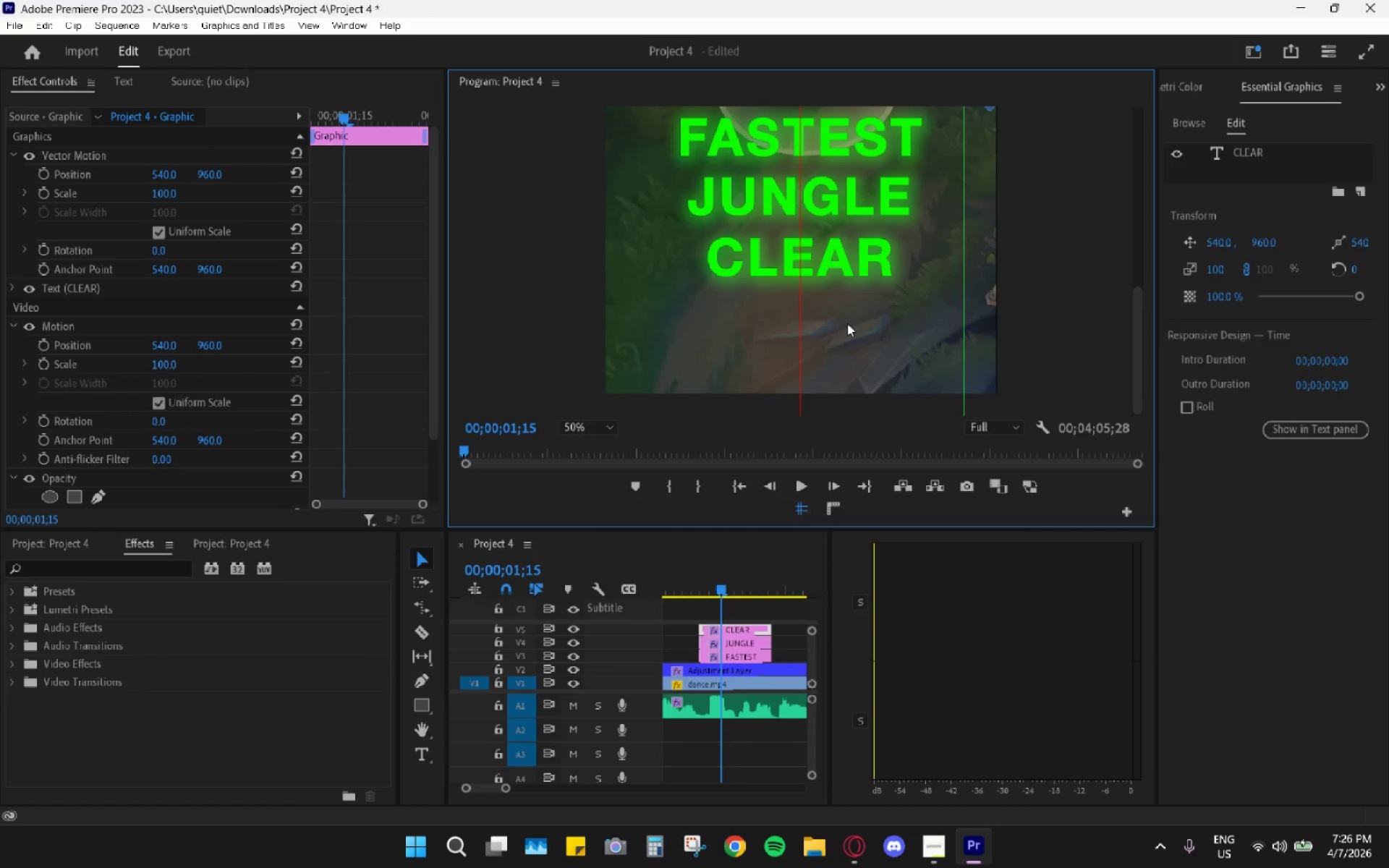 
left_click_drag(start_coordinate=[705, 639], to_coordinate=[723, 644])
 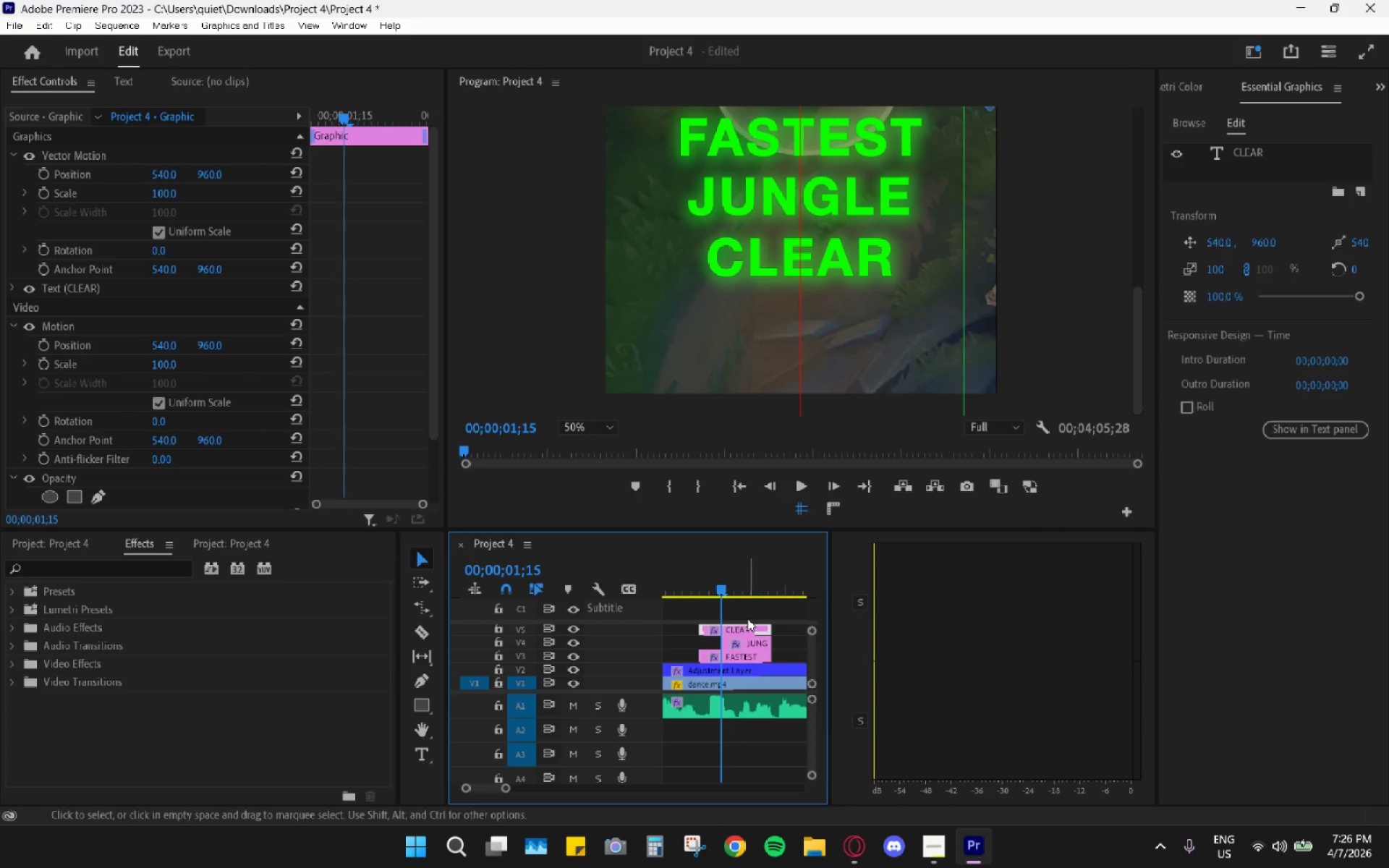 
scroll: coordinate [801, 644], scroll_direction: down, amount: 3.0
 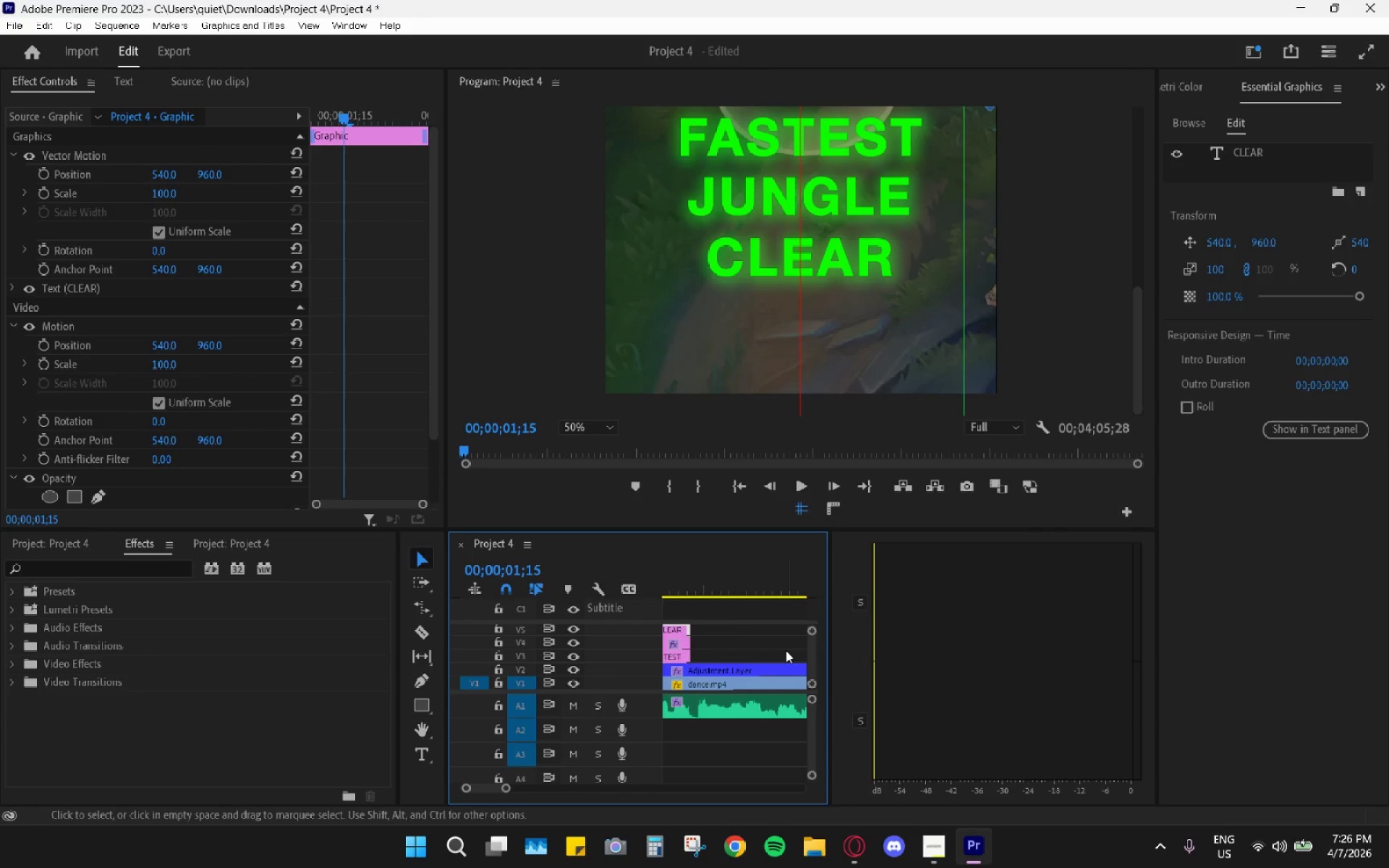 
hold_key(key=AltLeft, duration=0.75)
scroll: coordinate [744, 655], scroll_direction: down, amount: 11.0
 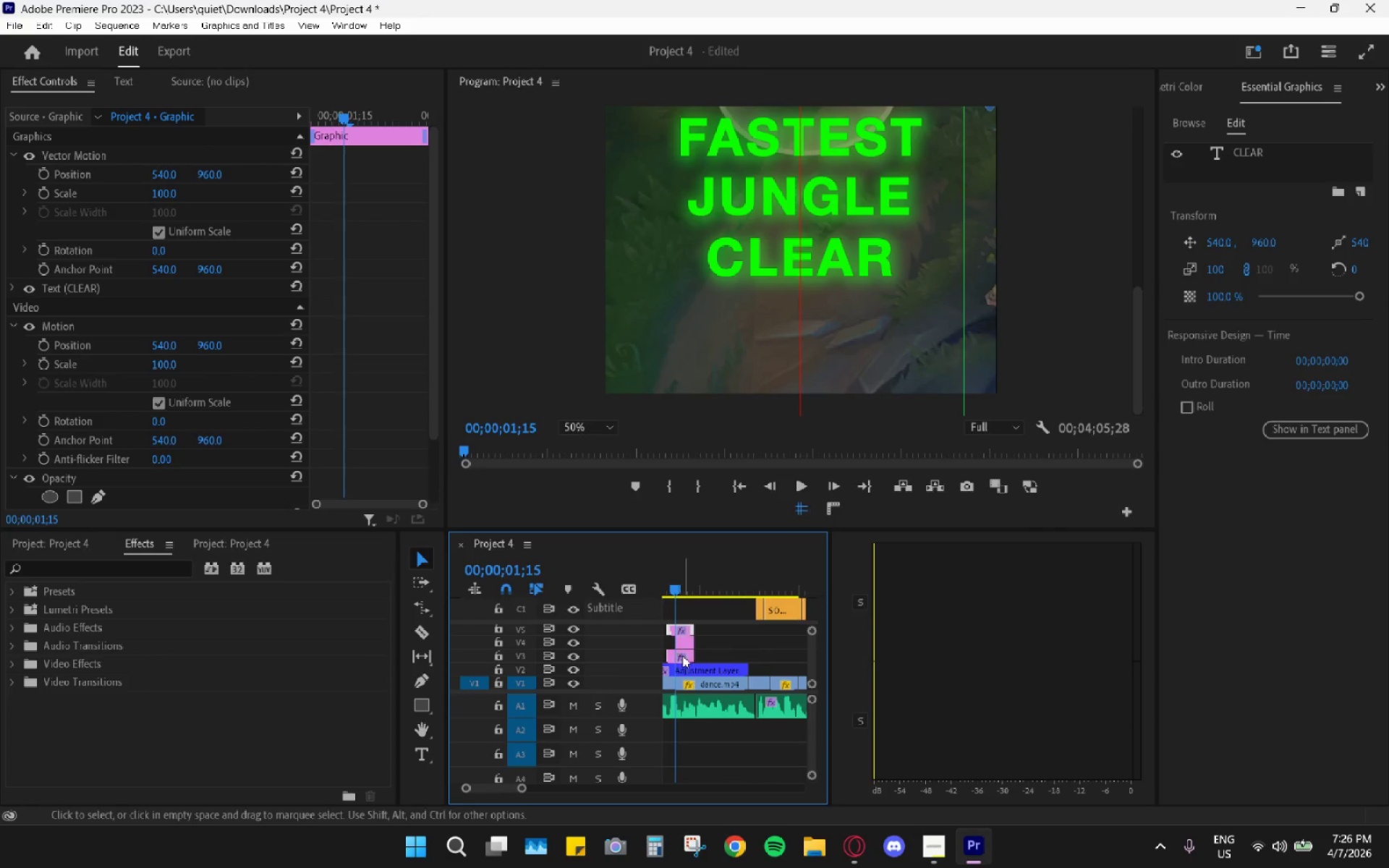 
left_click_drag(start_coordinate=[694, 658], to_coordinate=[742, 651])
 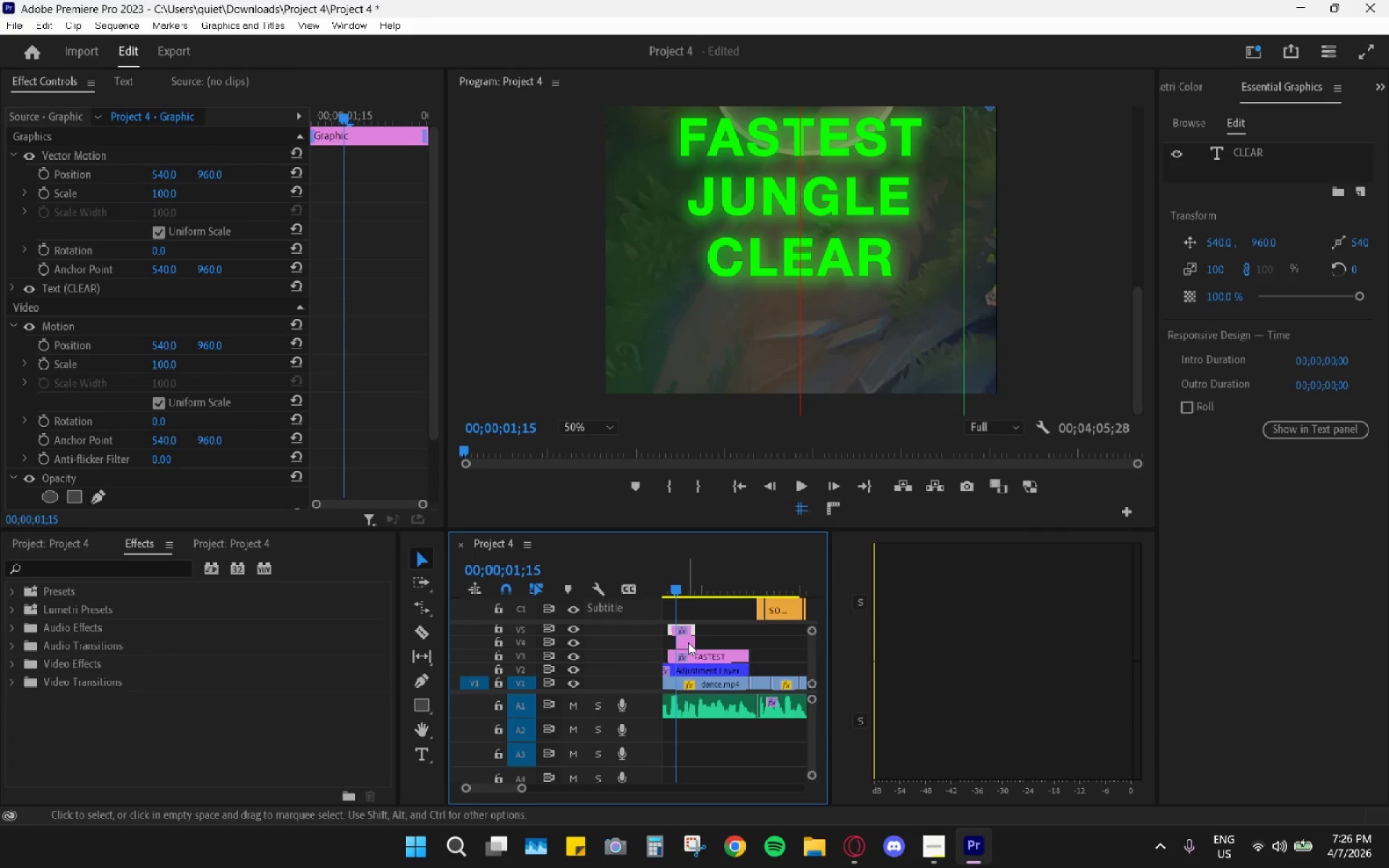 
left_click_drag(start_coordinate=[693, 642], to_coordinate=[723, 639])
 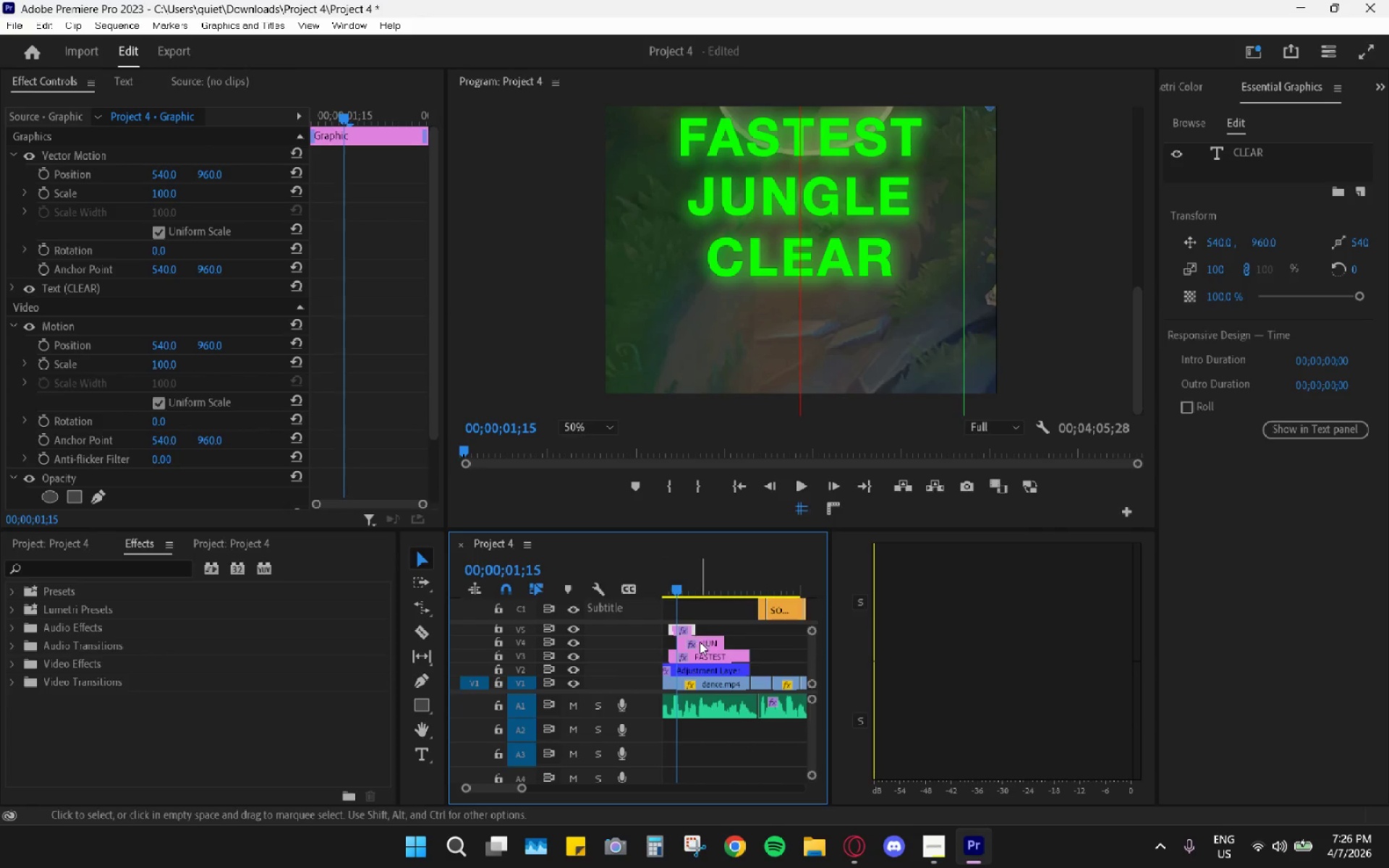 
left_click_drag(start_coordinate=[700, 642], to_coordinate=[726, 642])
 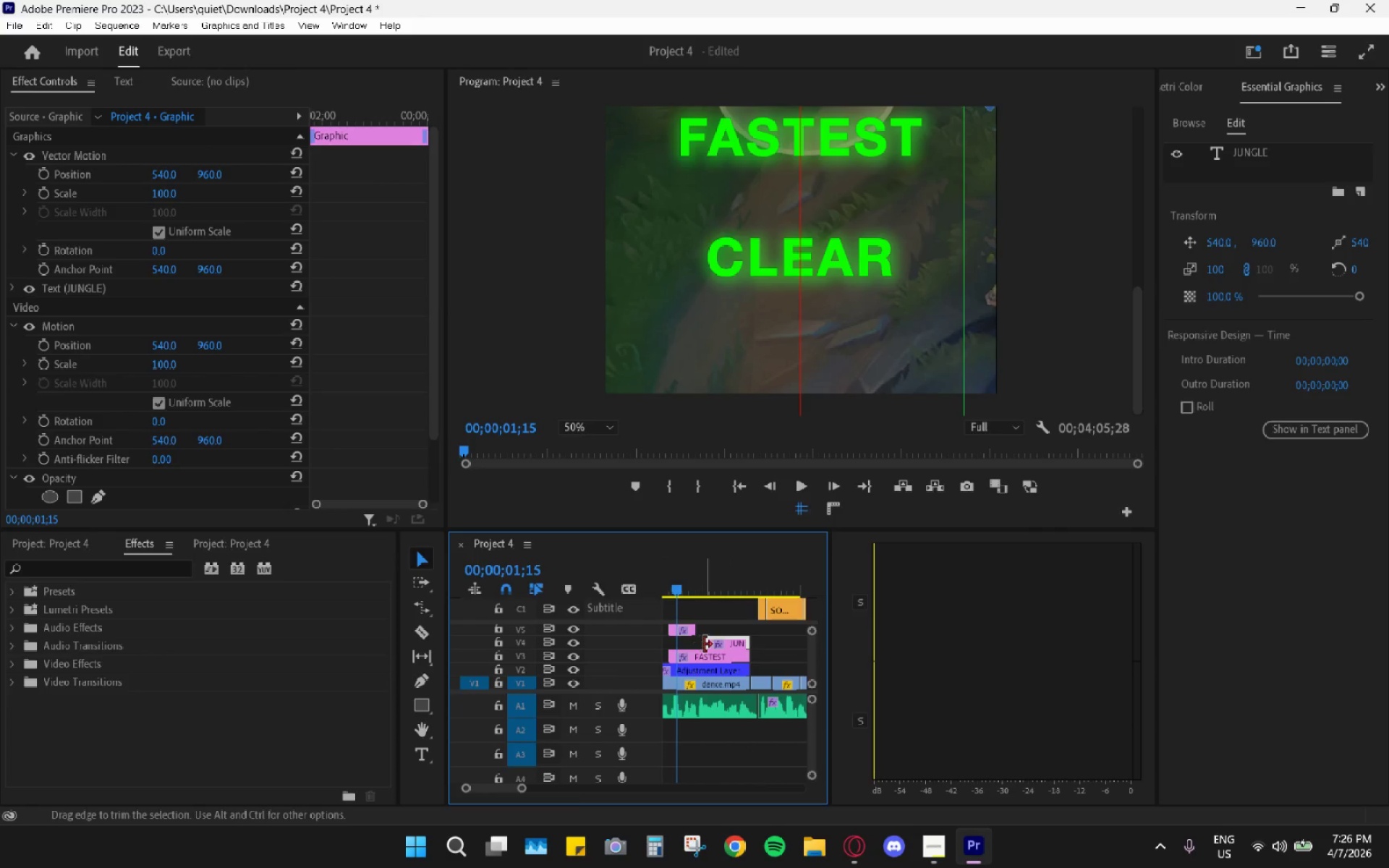 
left_click_drag(start_coordinate=[710, 642], to_coordinate=[706, 650])
 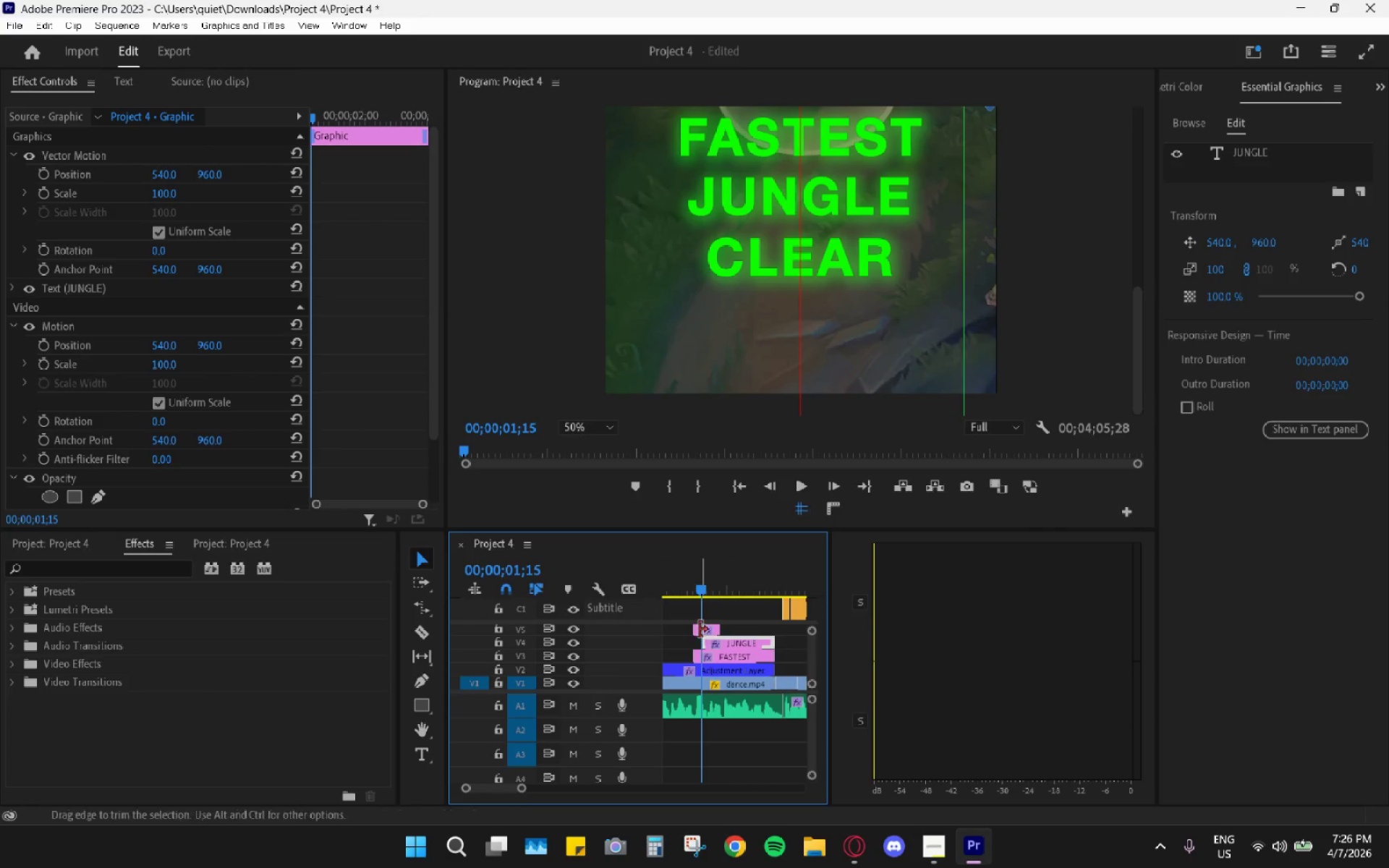 
left_click_drag(start_coordinate=[700, 629], to_coordinate=[717, 631])
 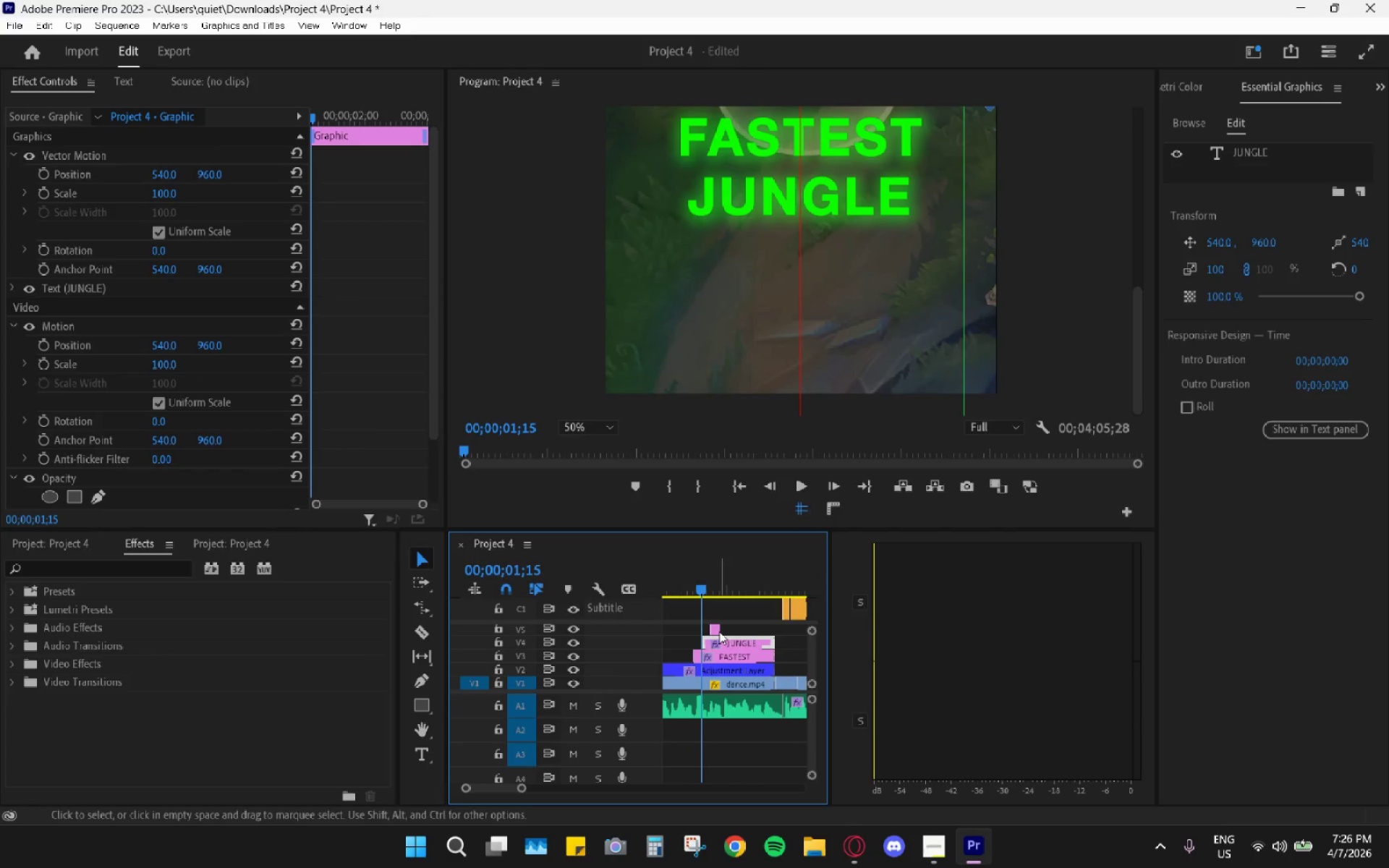 
left_click([719, 631])
 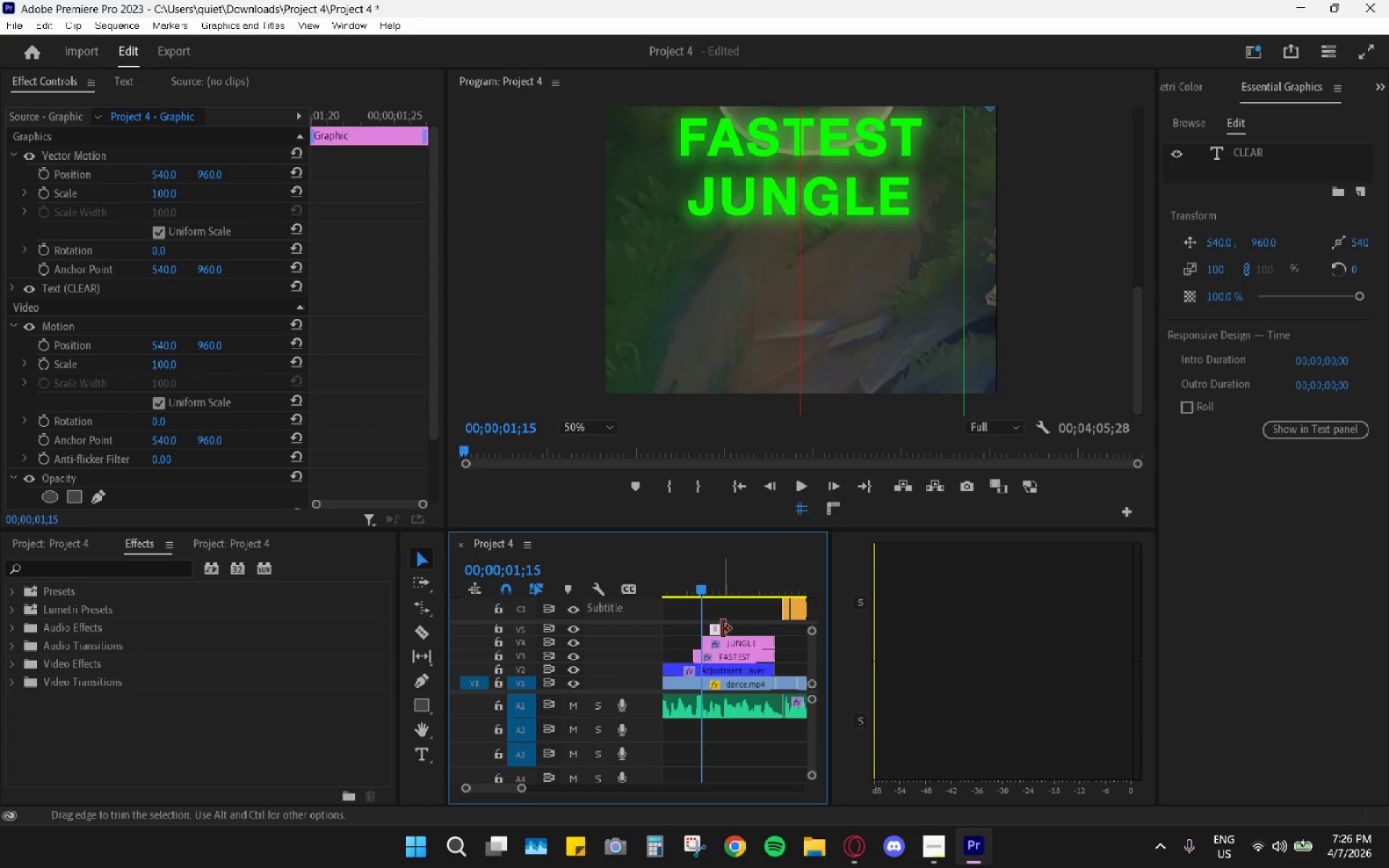 
left_click_drag(start_coordinate=[721, 629], to_coordinate=[772, 632])
 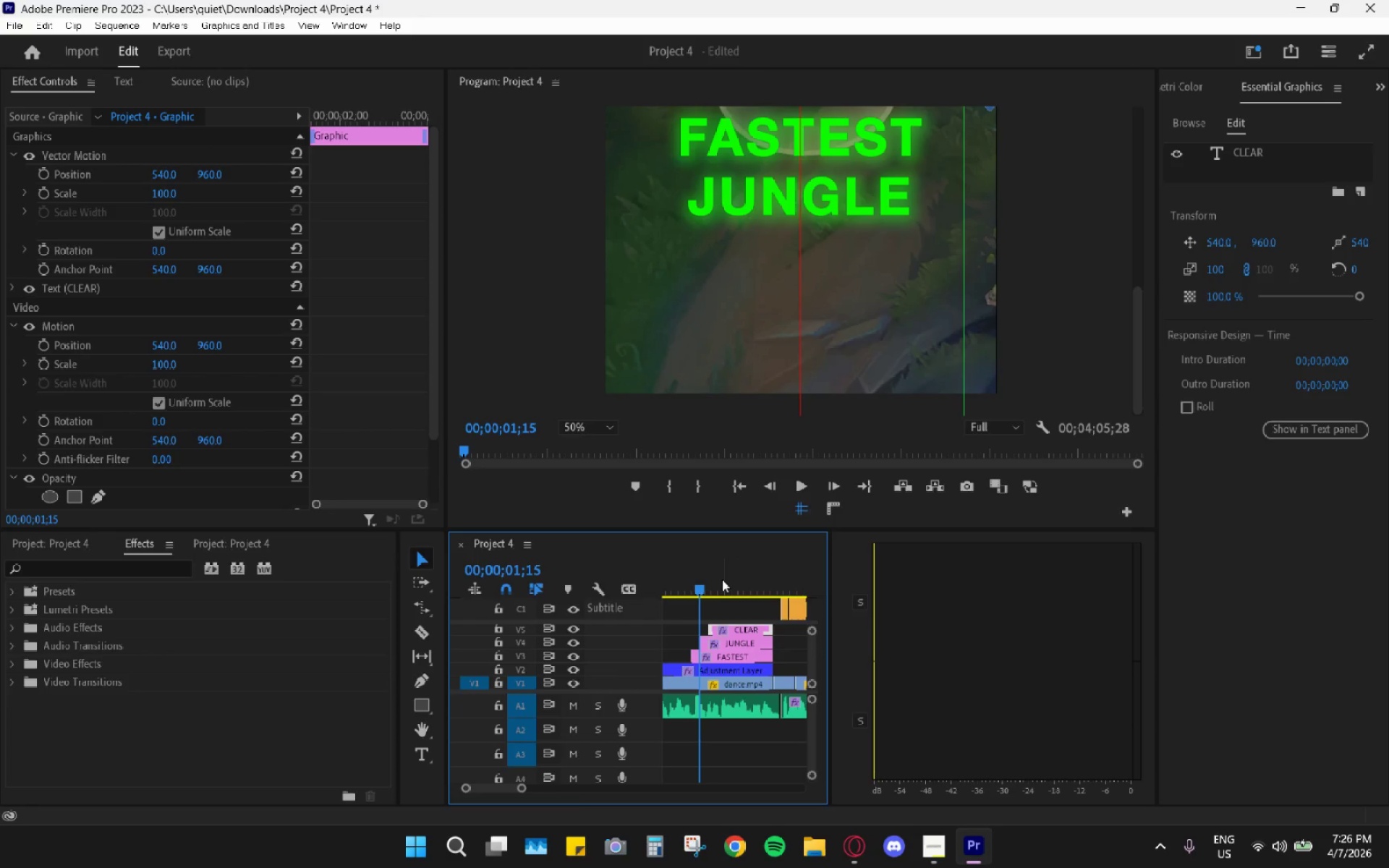 
left_click_drag(start_coordinate=[721, 578], to_coordinate=[690, 581])
 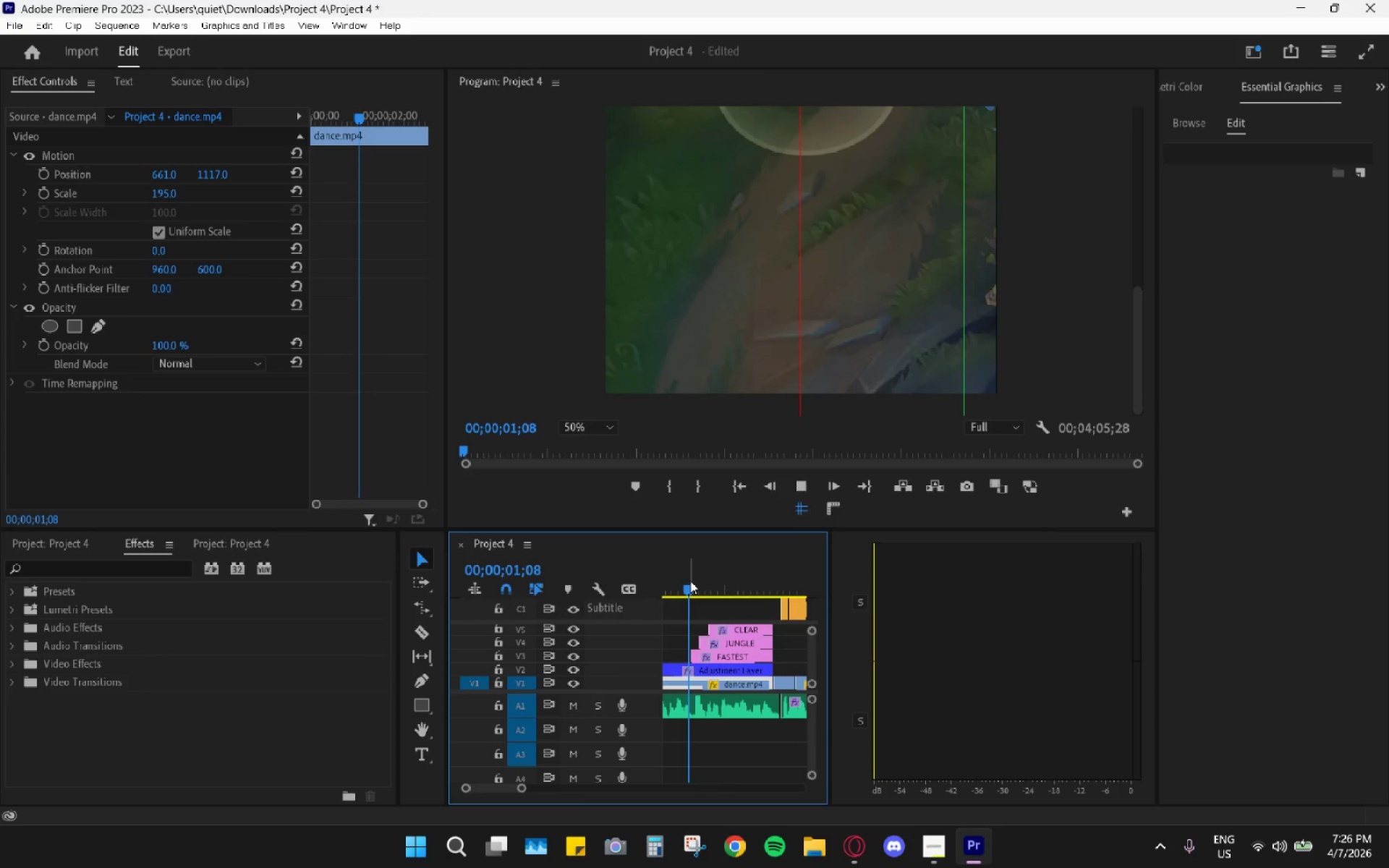 
key(Space)
 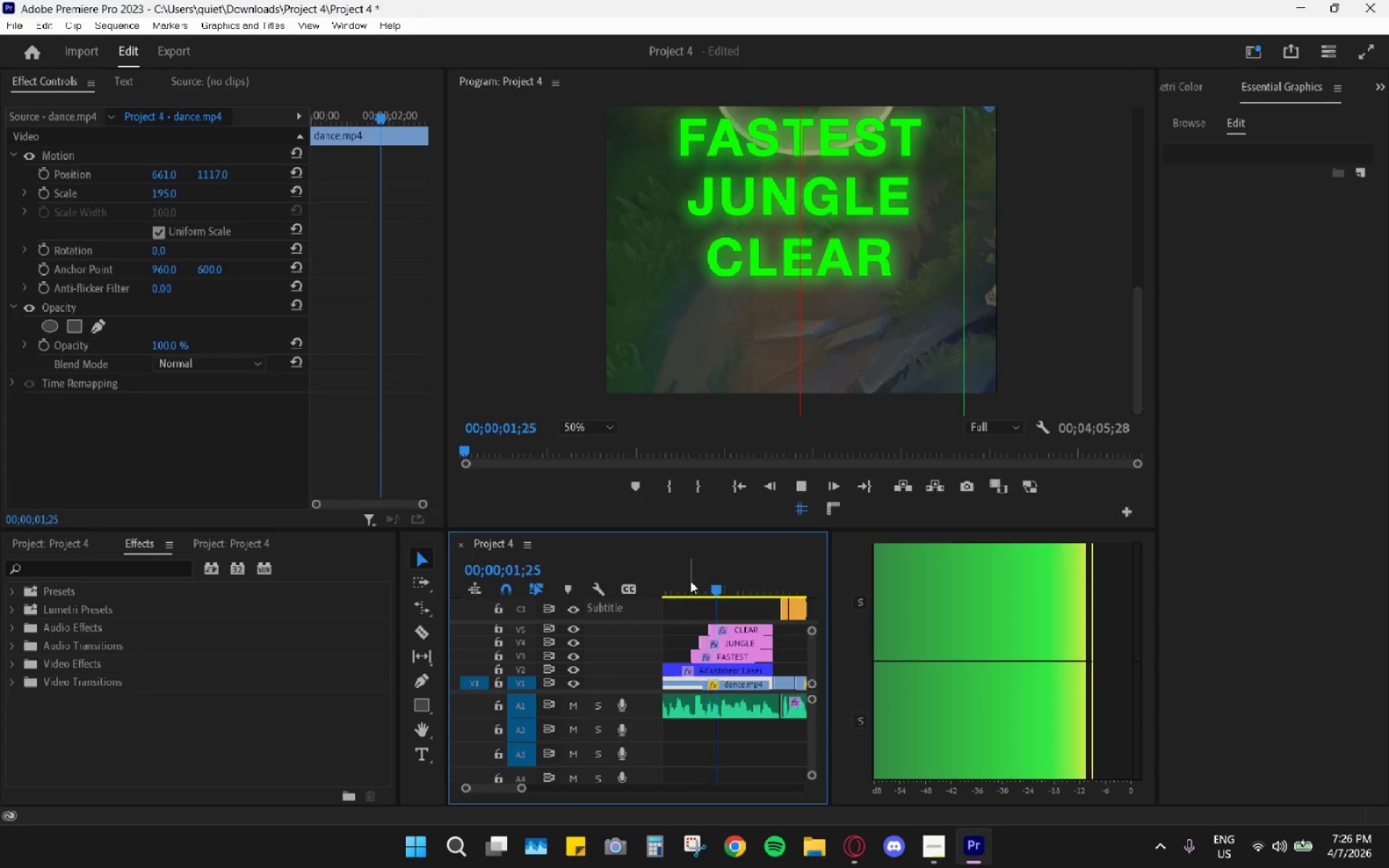 
key(Space)
 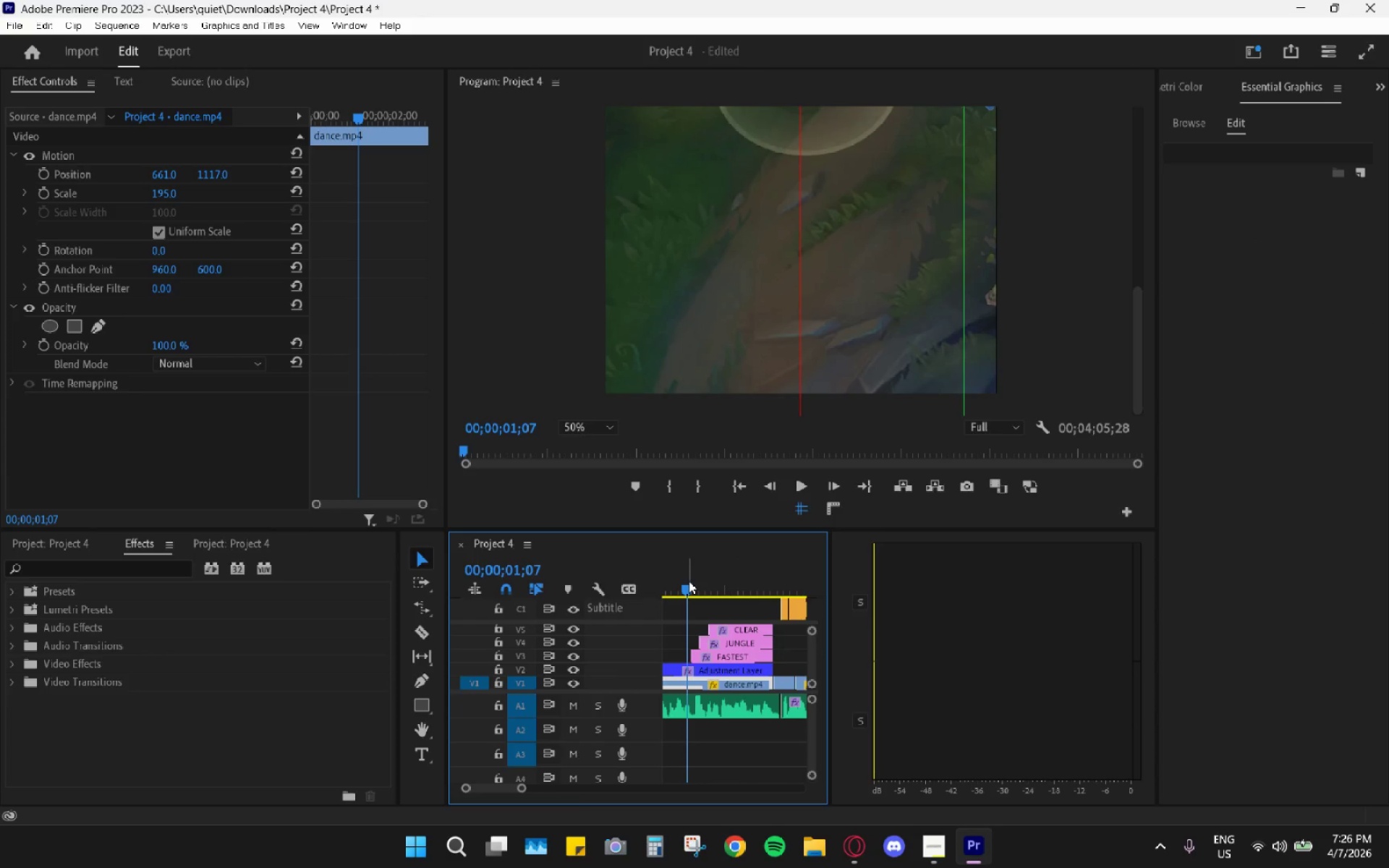 
key(Space)
 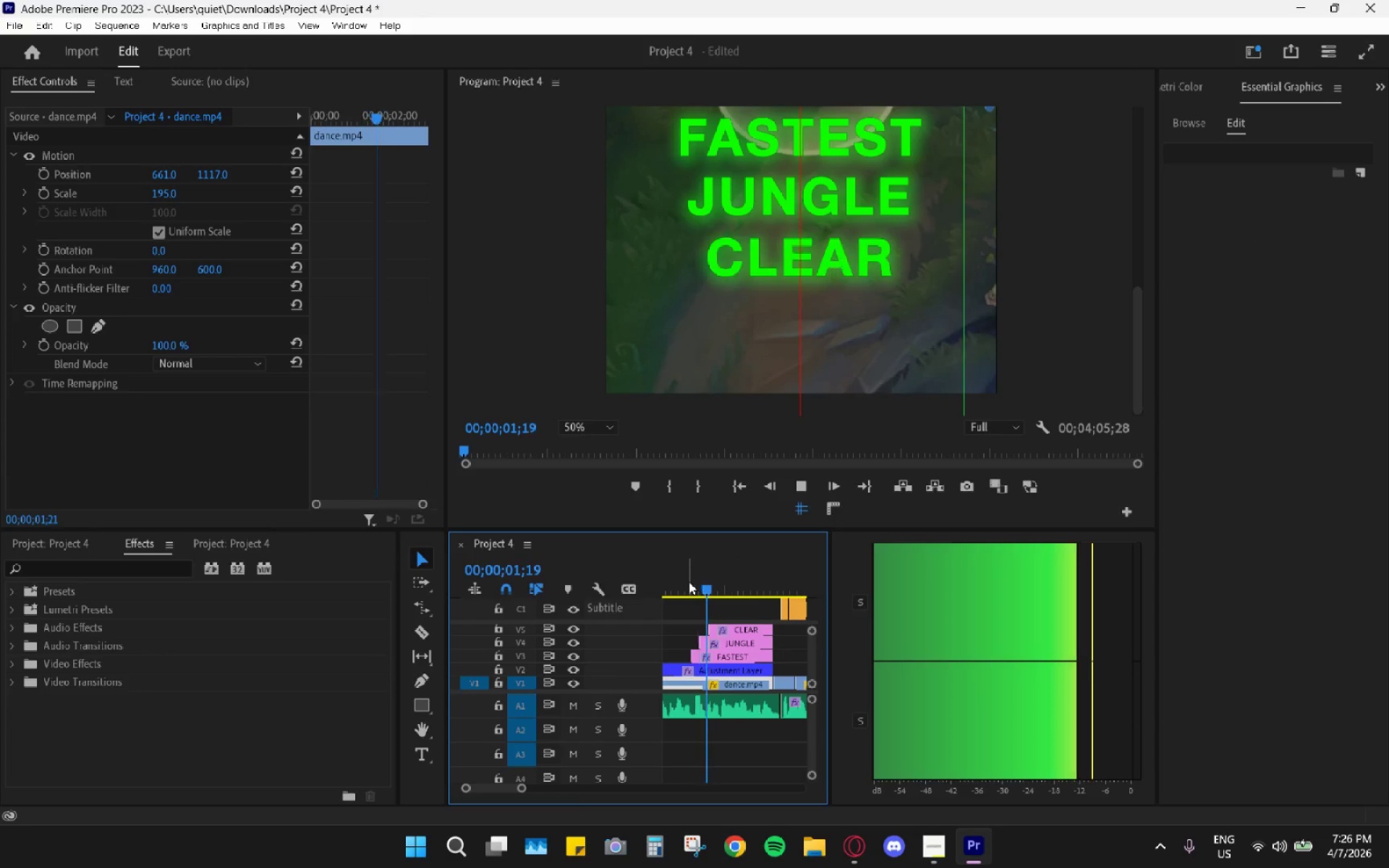 
key(Space)
 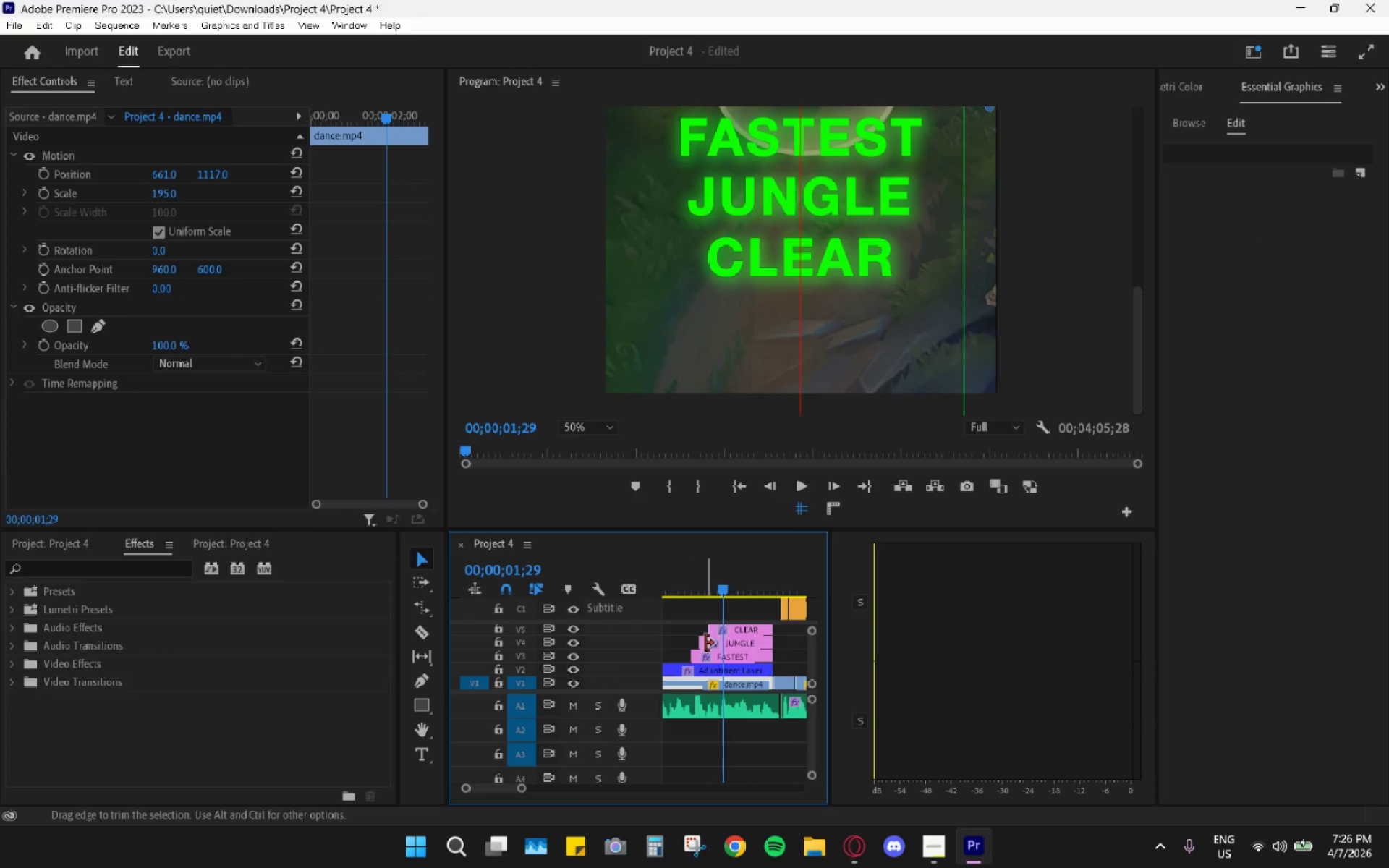 
left_click_drag(start_coordinate=[705, 642], to_coordinate=[715, 642])
 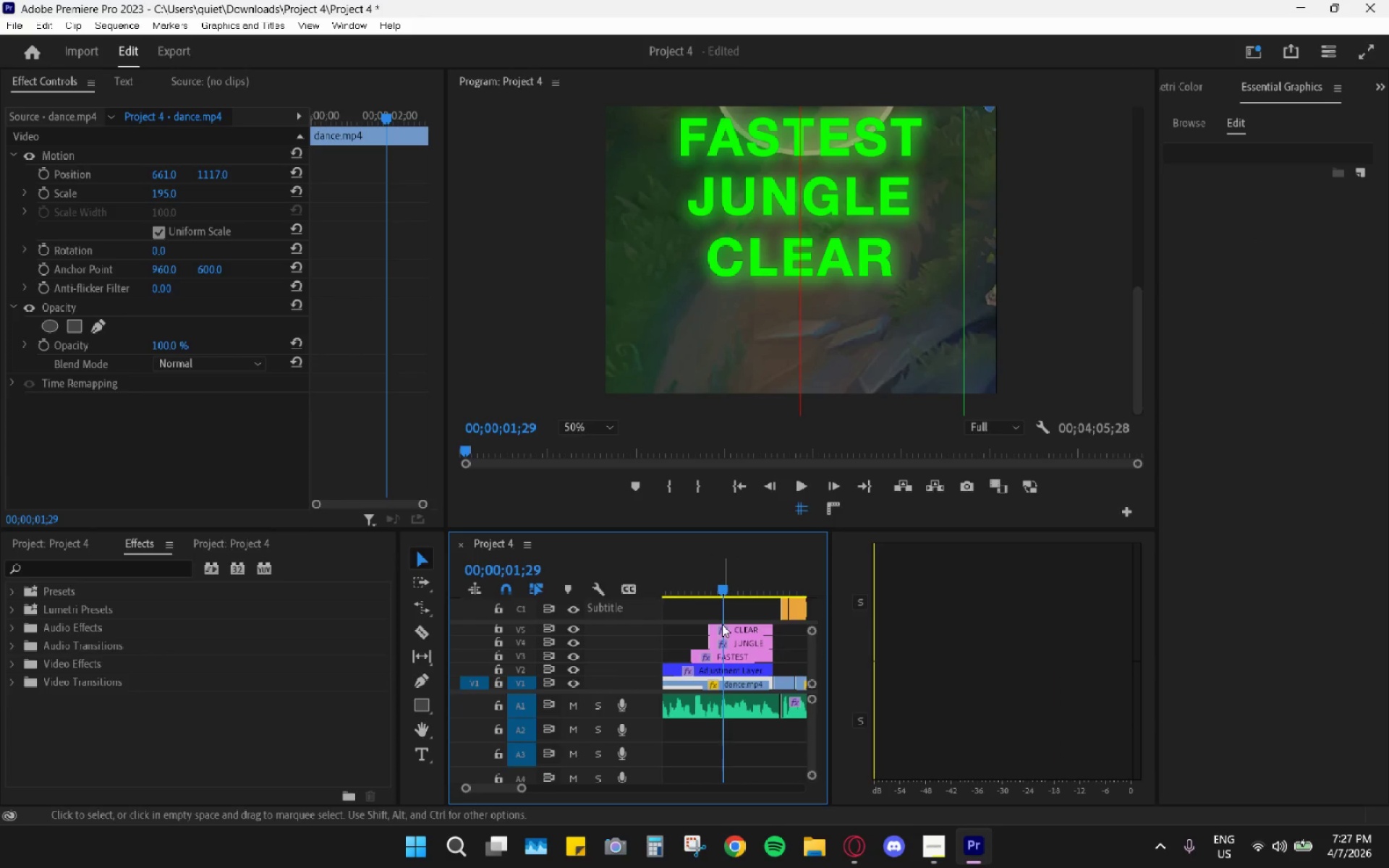 
left_click([722, 624])
 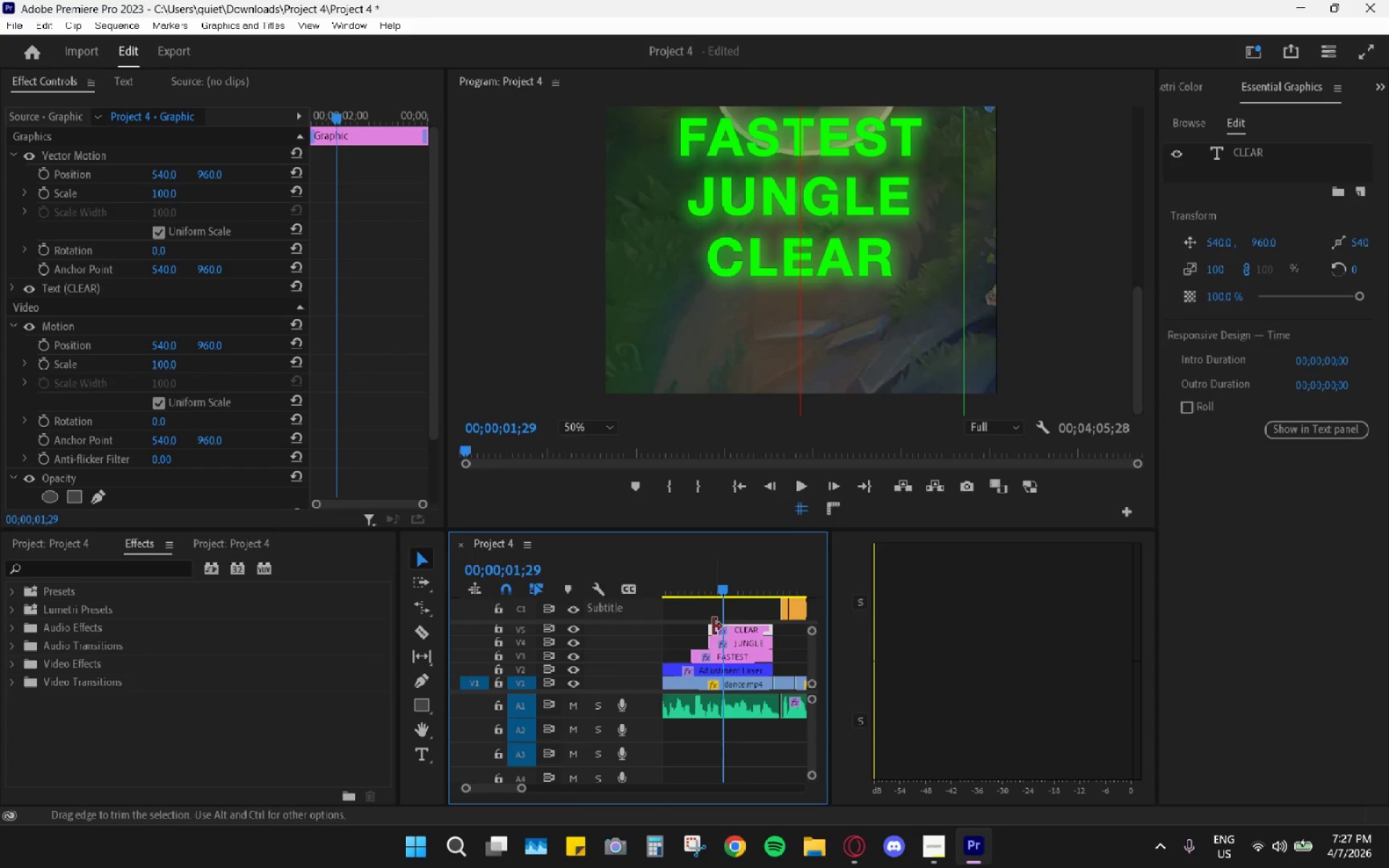 
left_click_drag(start_coordinate=[713, 626], to_coordinate=[729, 628])
 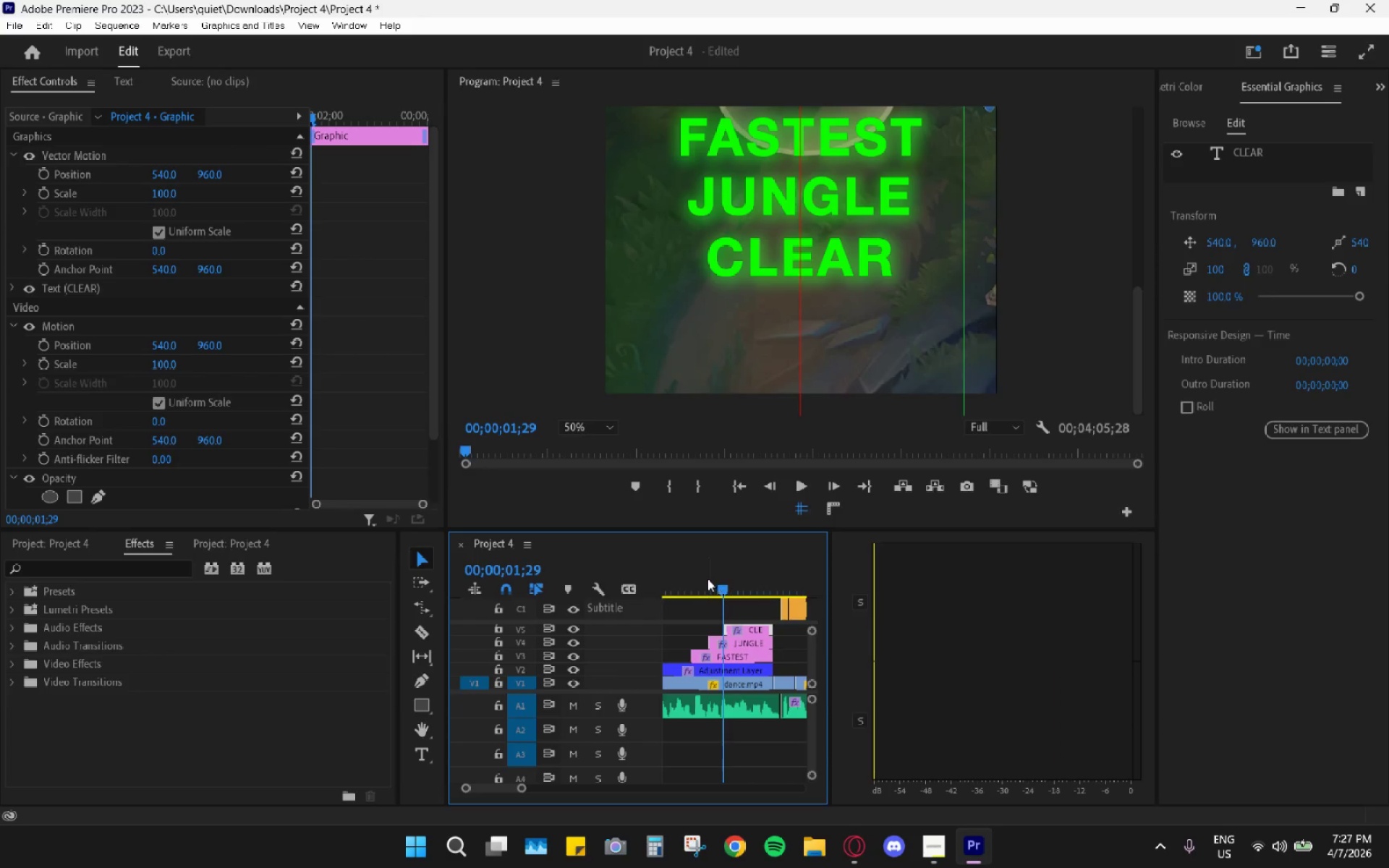 
left_click_drag(start_coordinate=[705, 577], to_coordinate=[729, 611])
 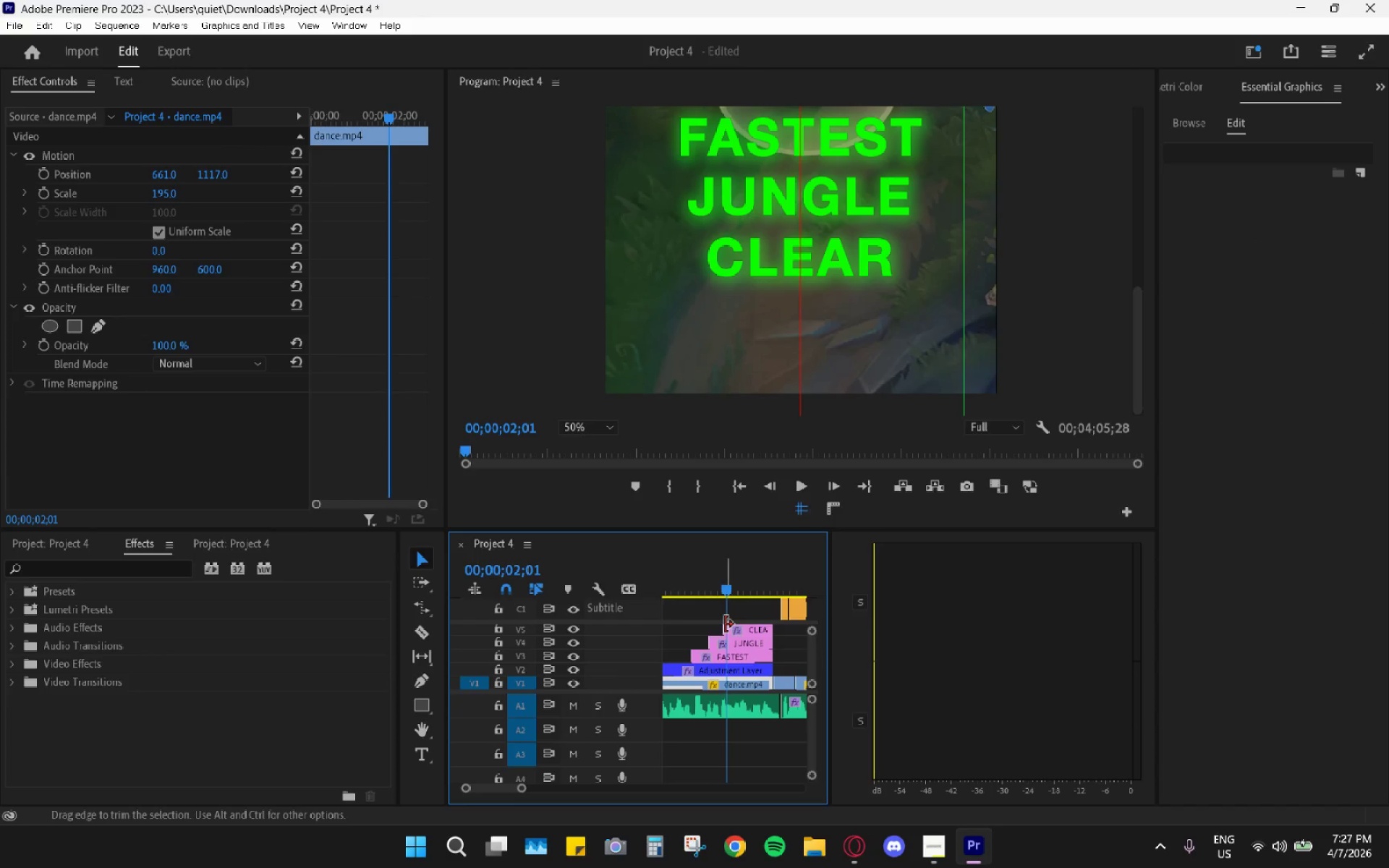 
left_click_drag(start_coordinate=[725, 624], to_coordinate=[731, 629])
 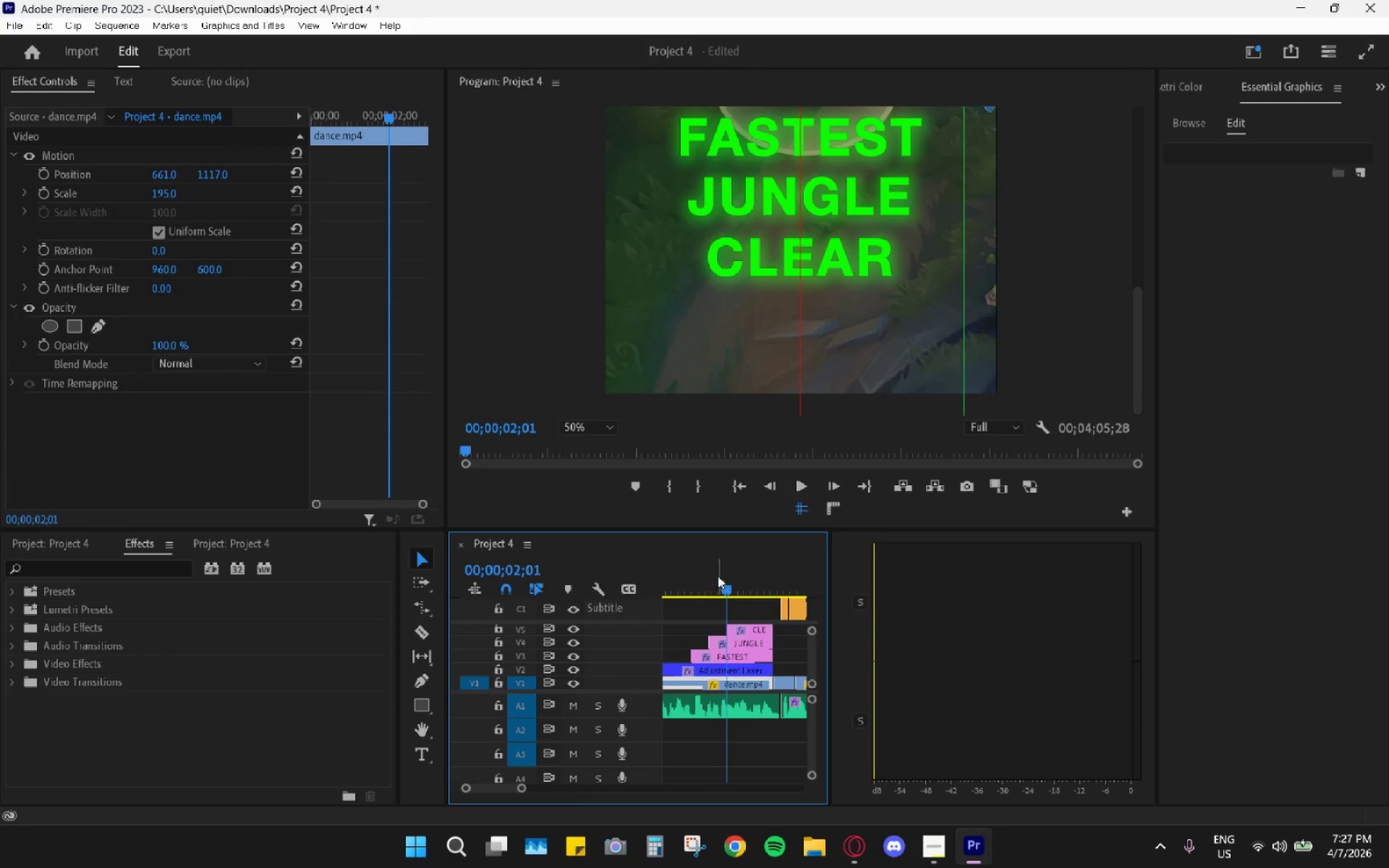 
left_click_drag(start_coordinate=[708, 571], to_coordinate=[680, 576])
 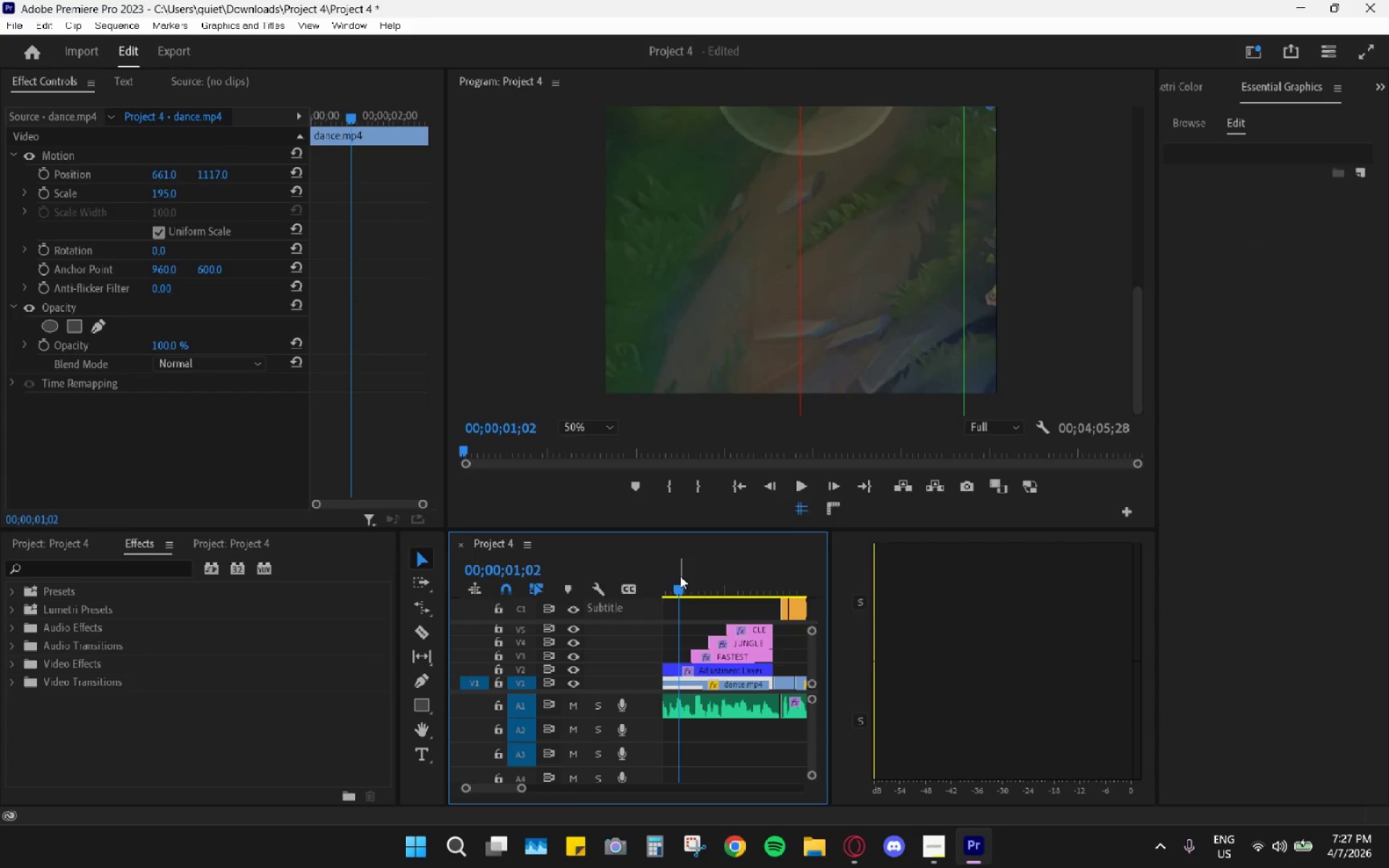 
key(Space)
 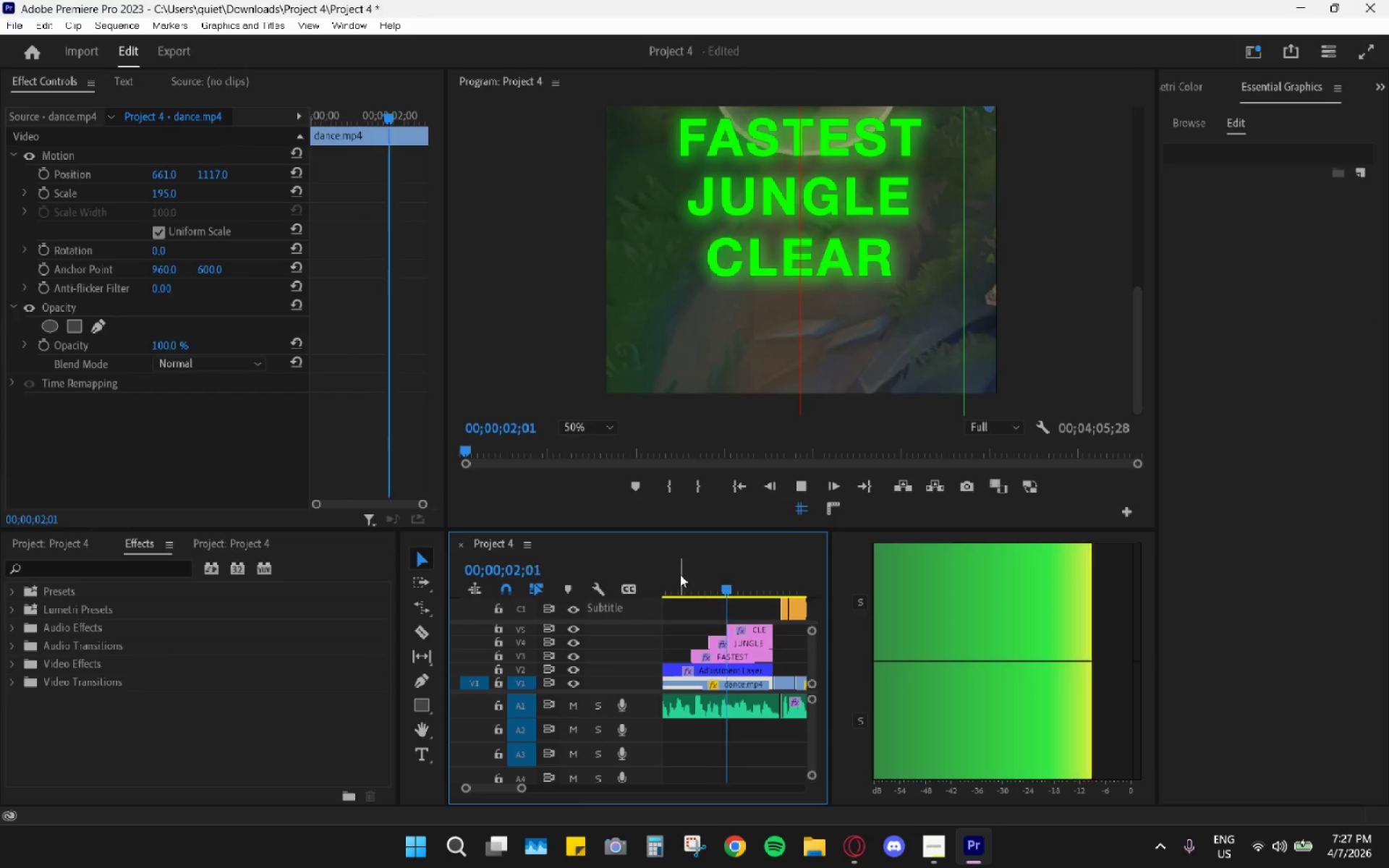 
key(Space)
 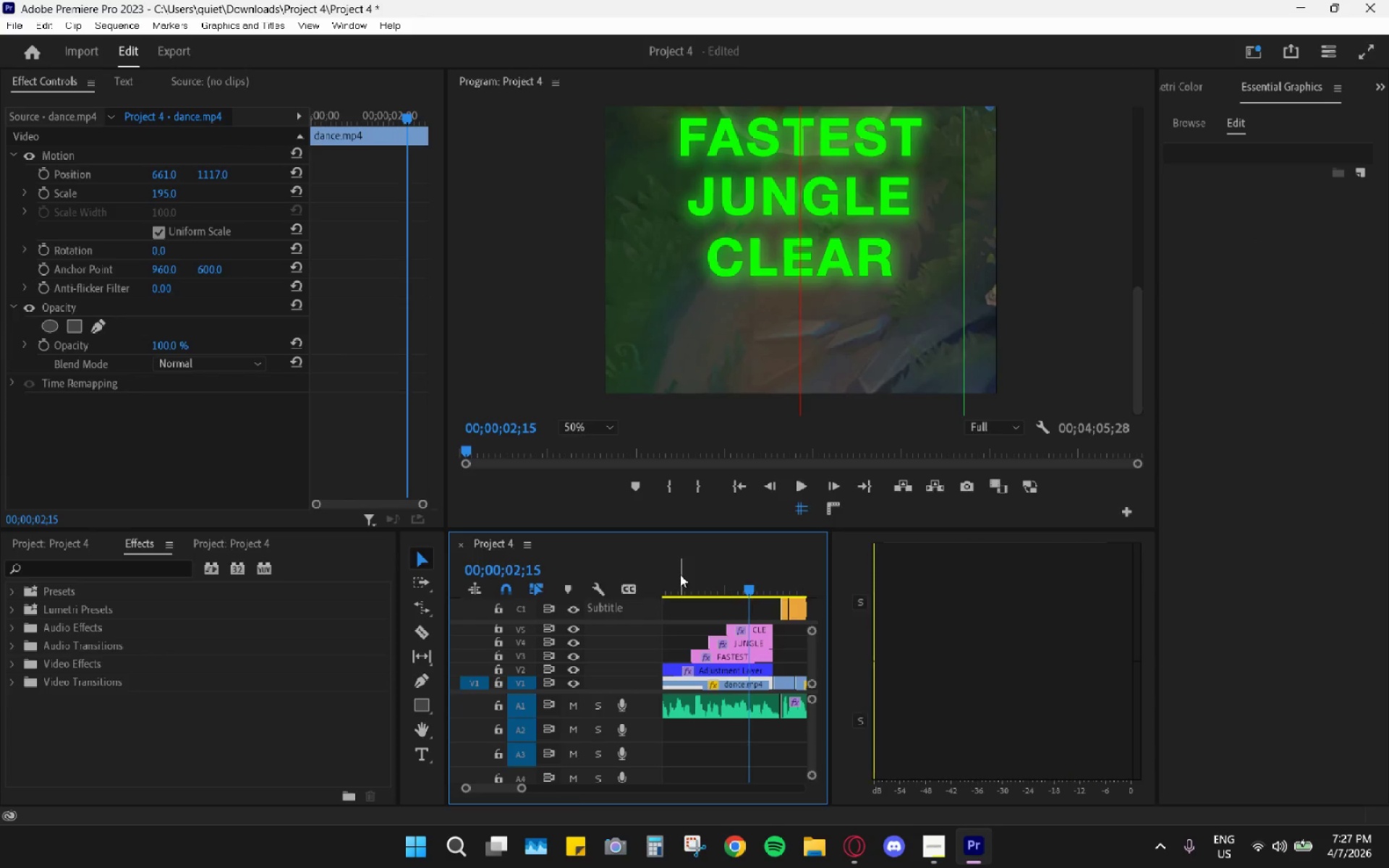 
left_click([680, 574])
 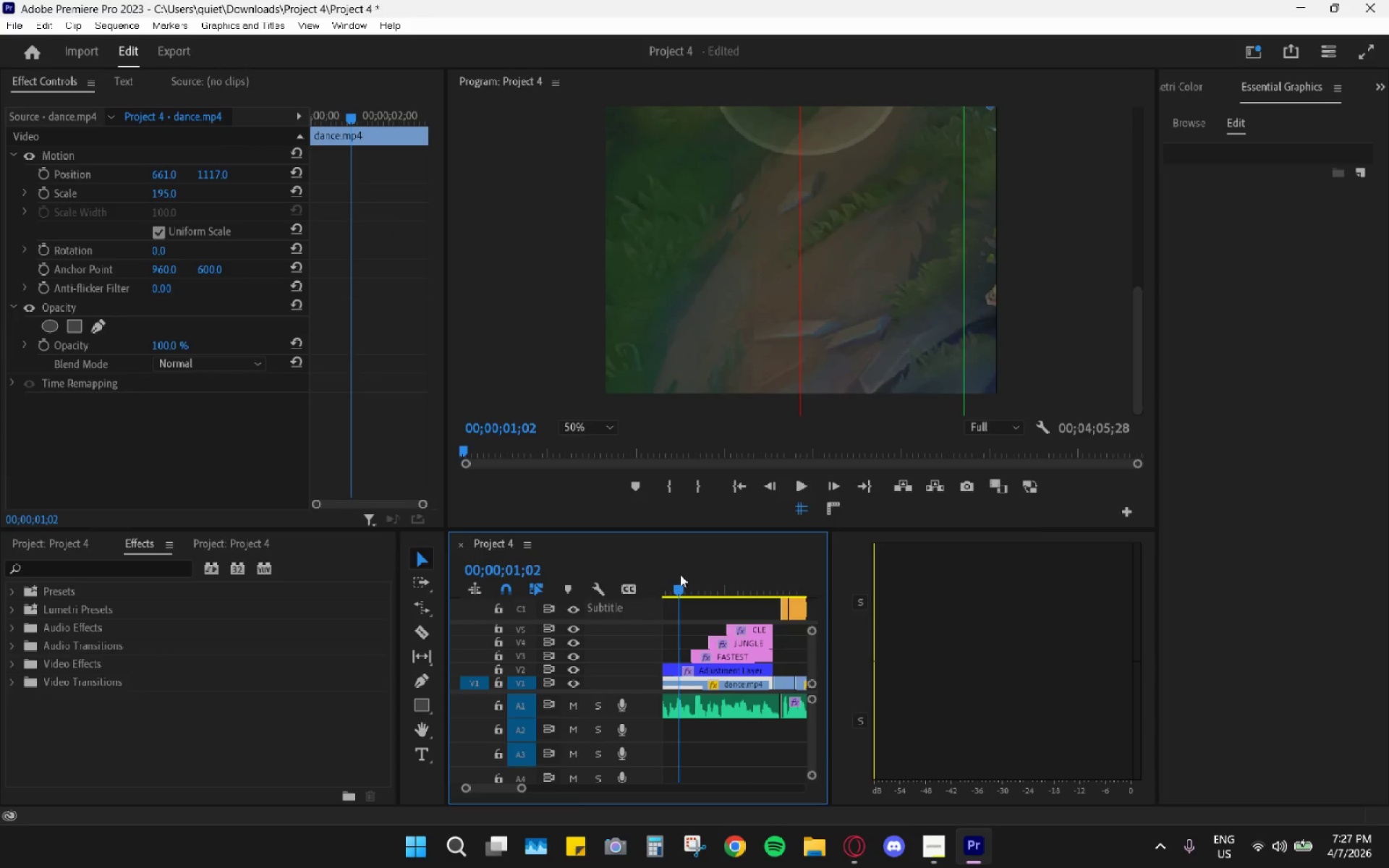 
key(Space)
 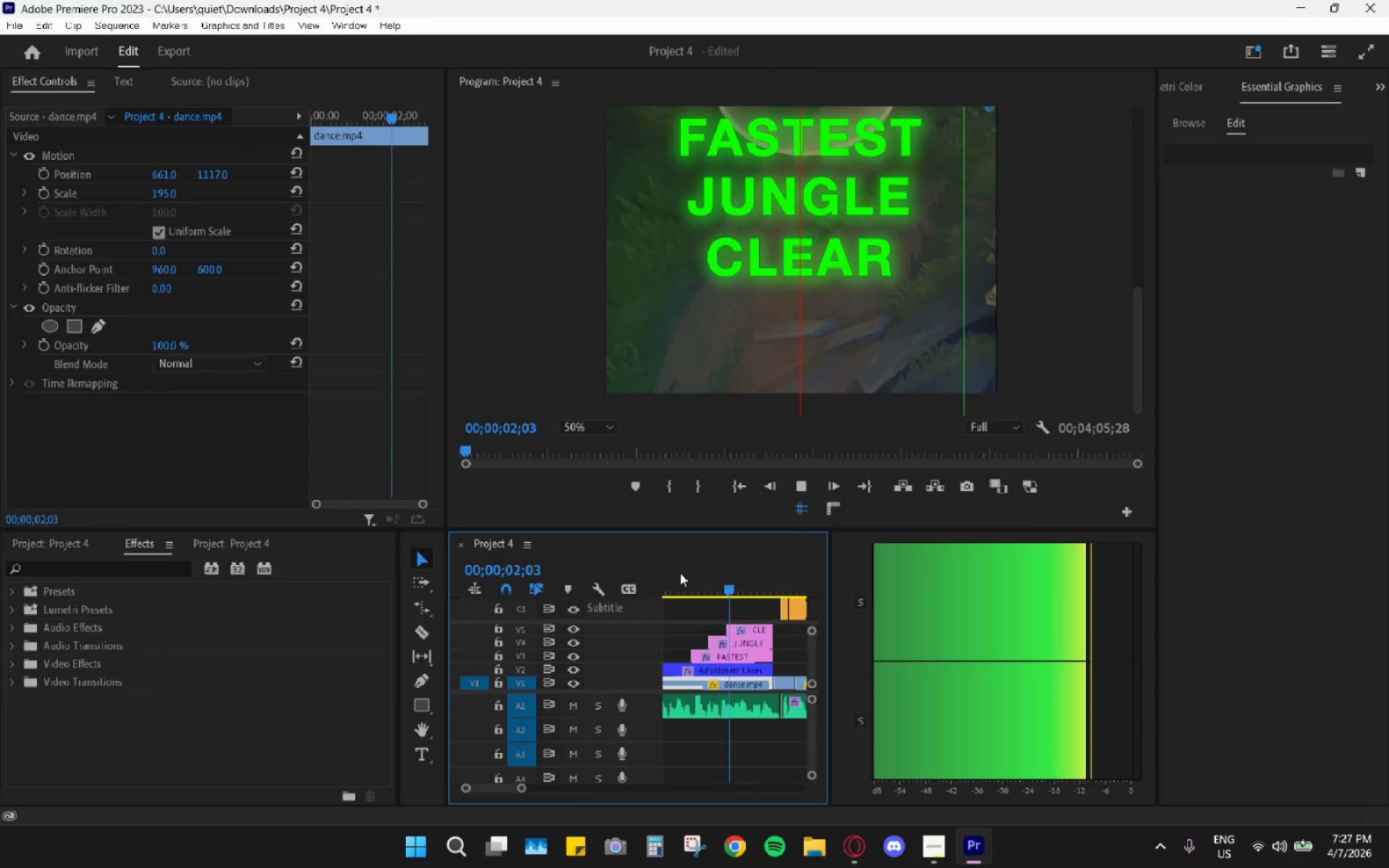 
key(Space)
 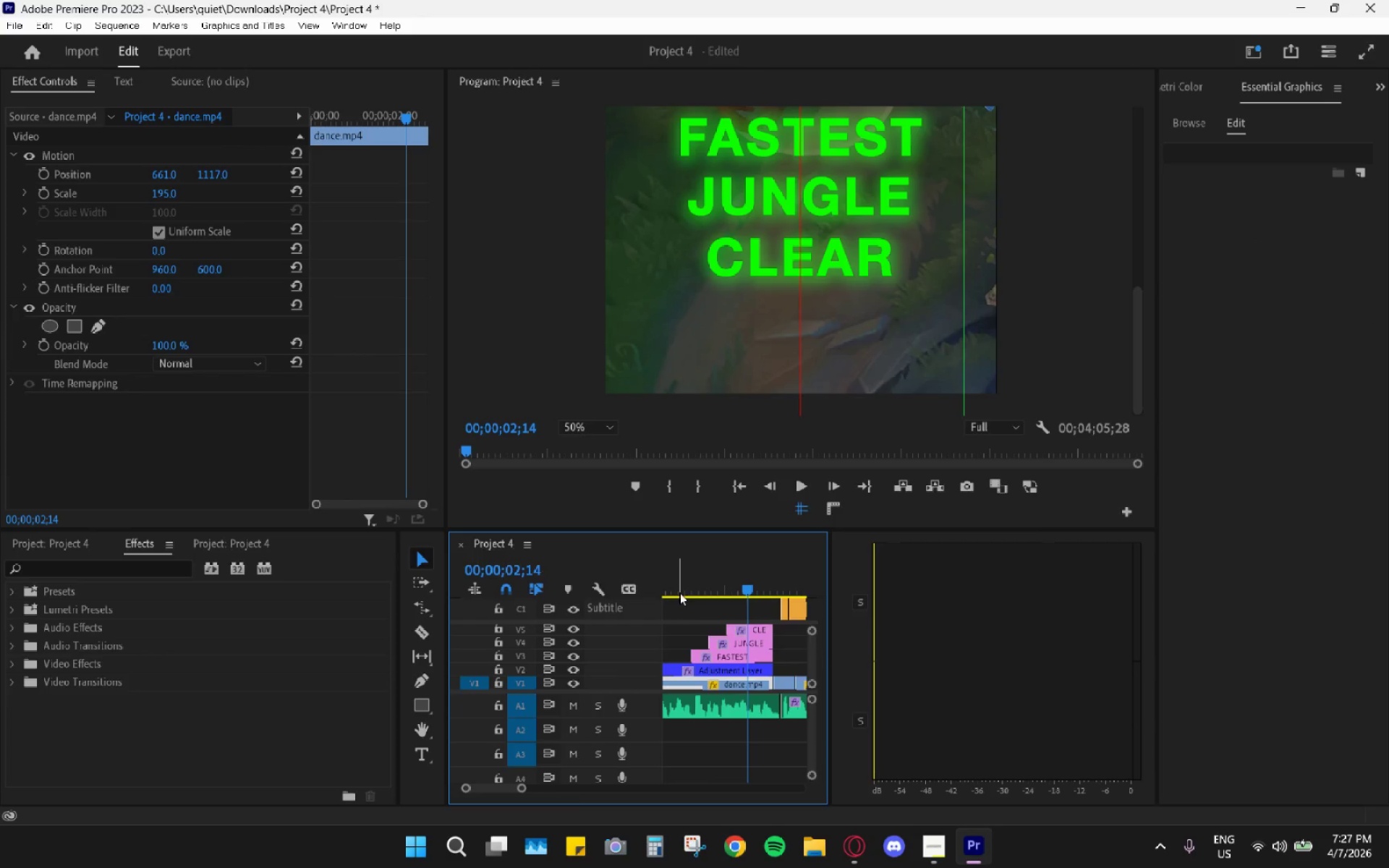 
left_click([678, 577])
 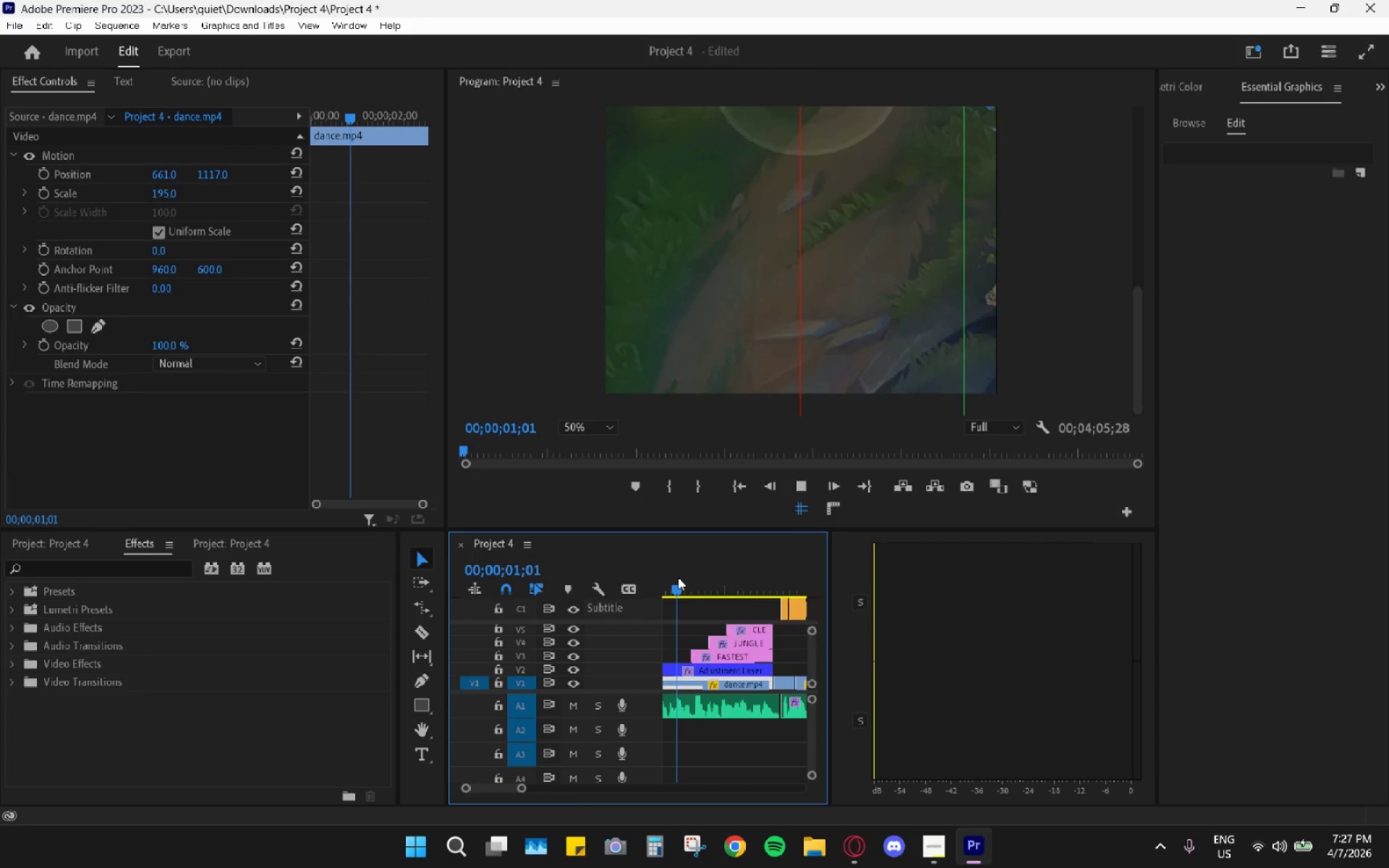 
key(Space)
 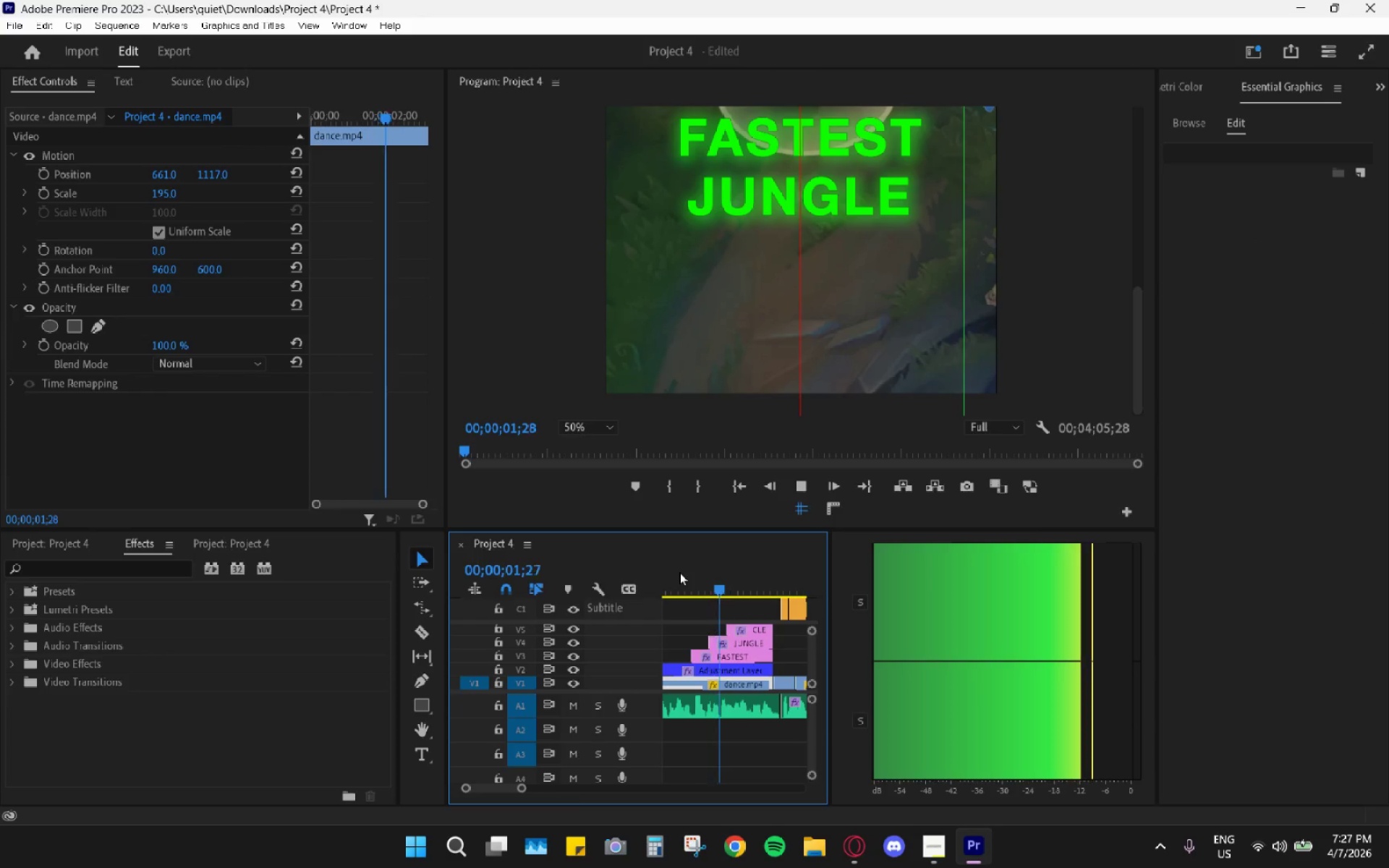 
key(Space)
 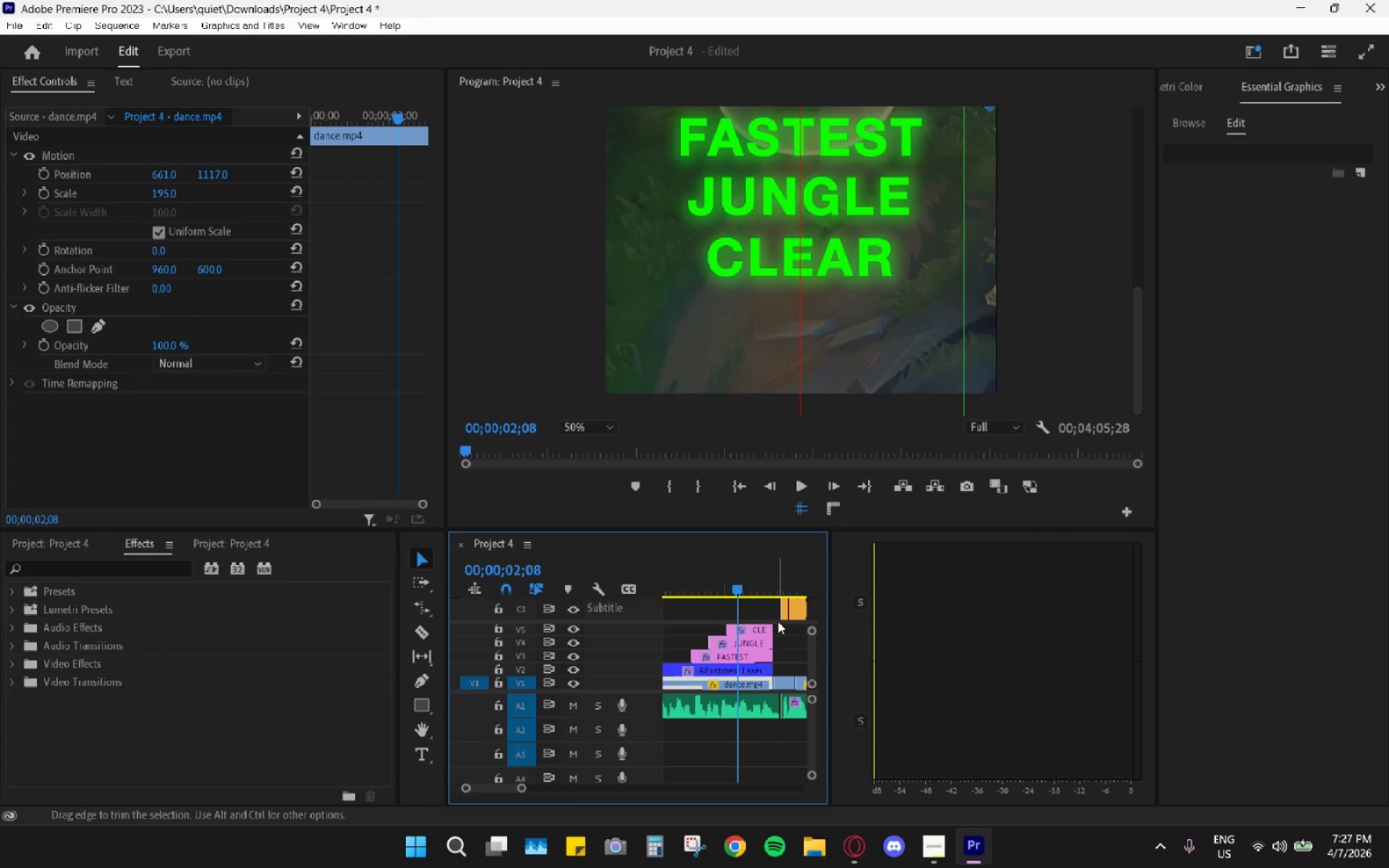 
left_click_drag(start_coordinate=[744, 580], to_coordinate=[754, 616])
 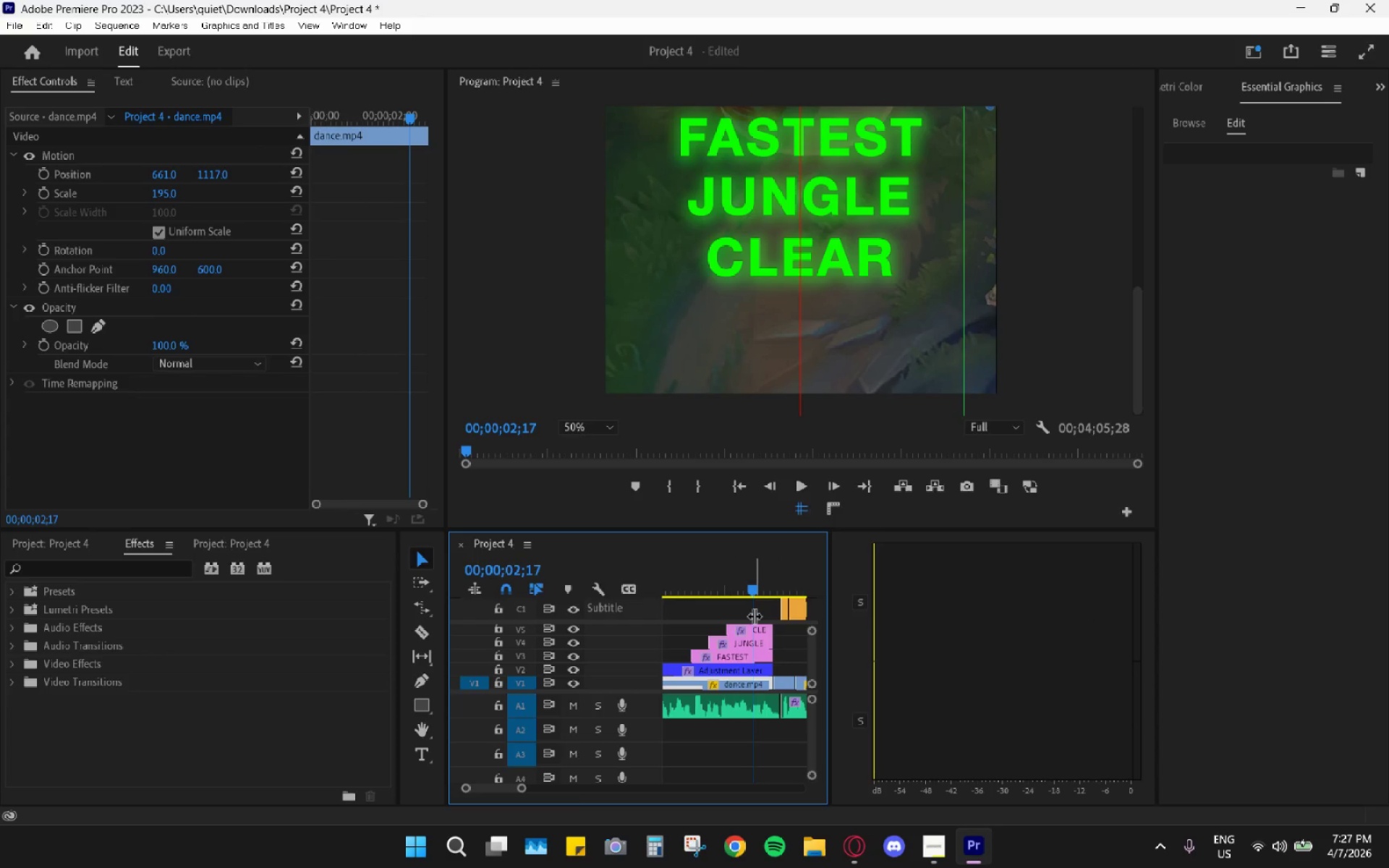 
key(Space)
 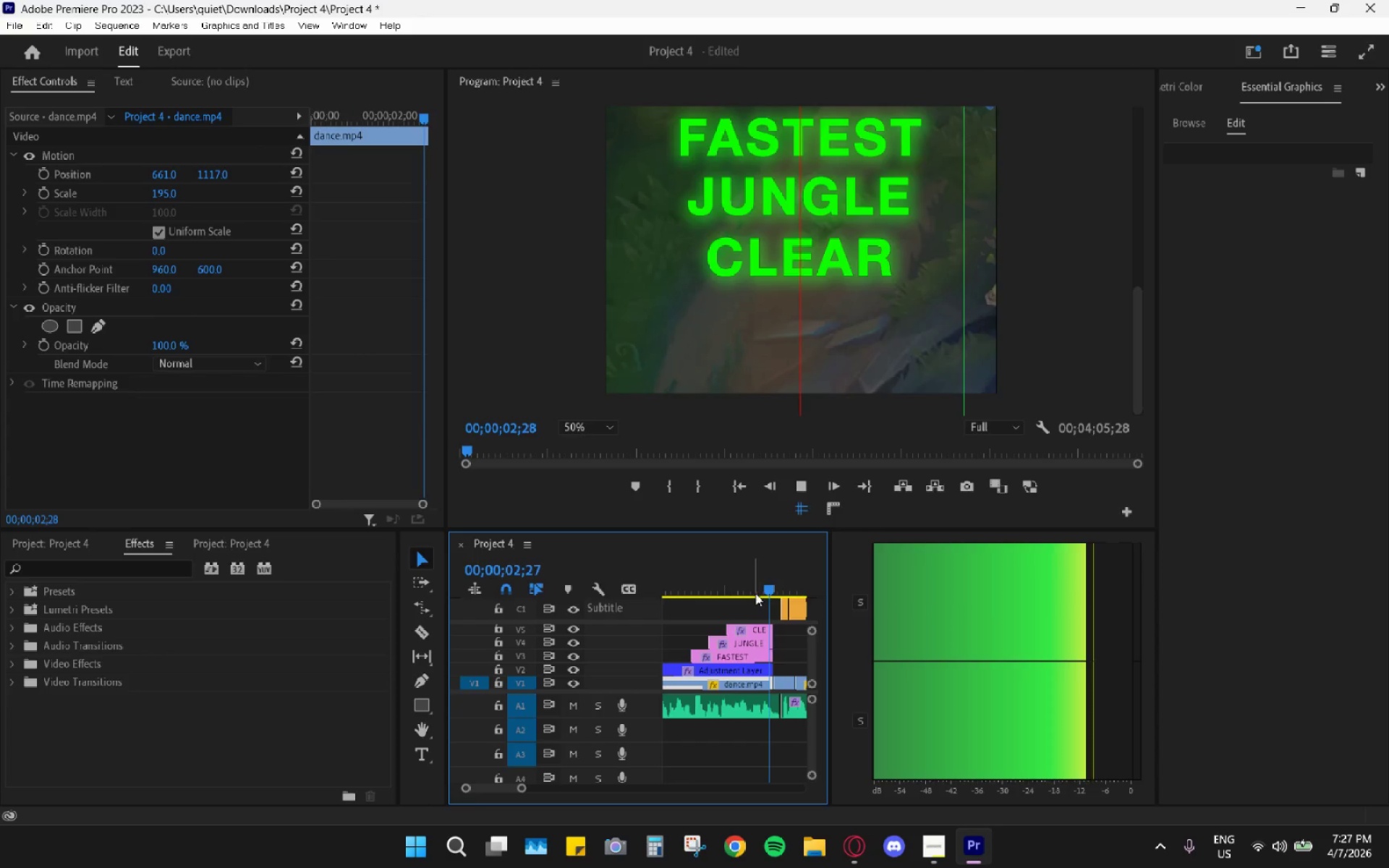 
left_click_drag(start_coordinate=[756, 587], to_coordinate=[754, 580])
 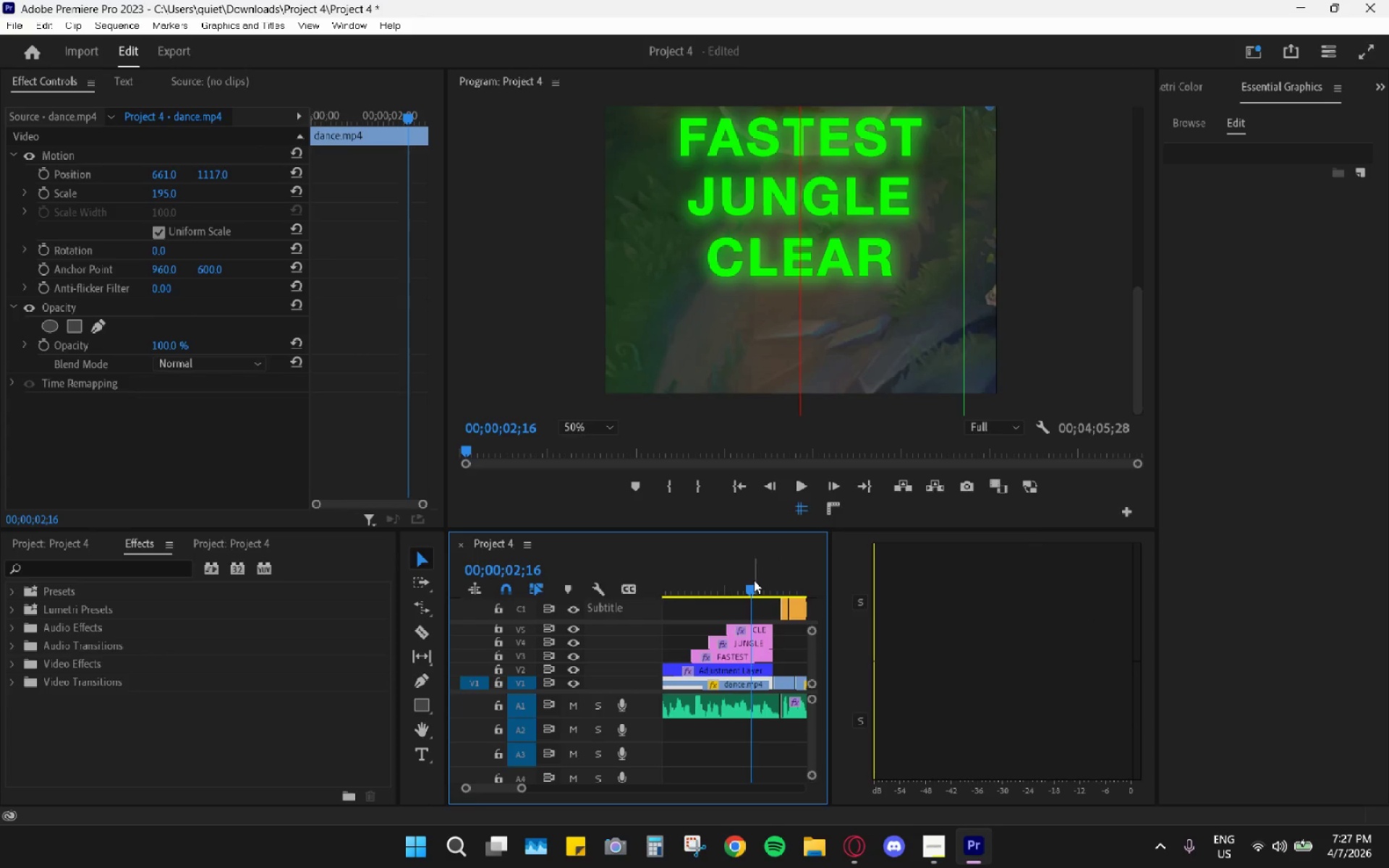 
key(Space)
 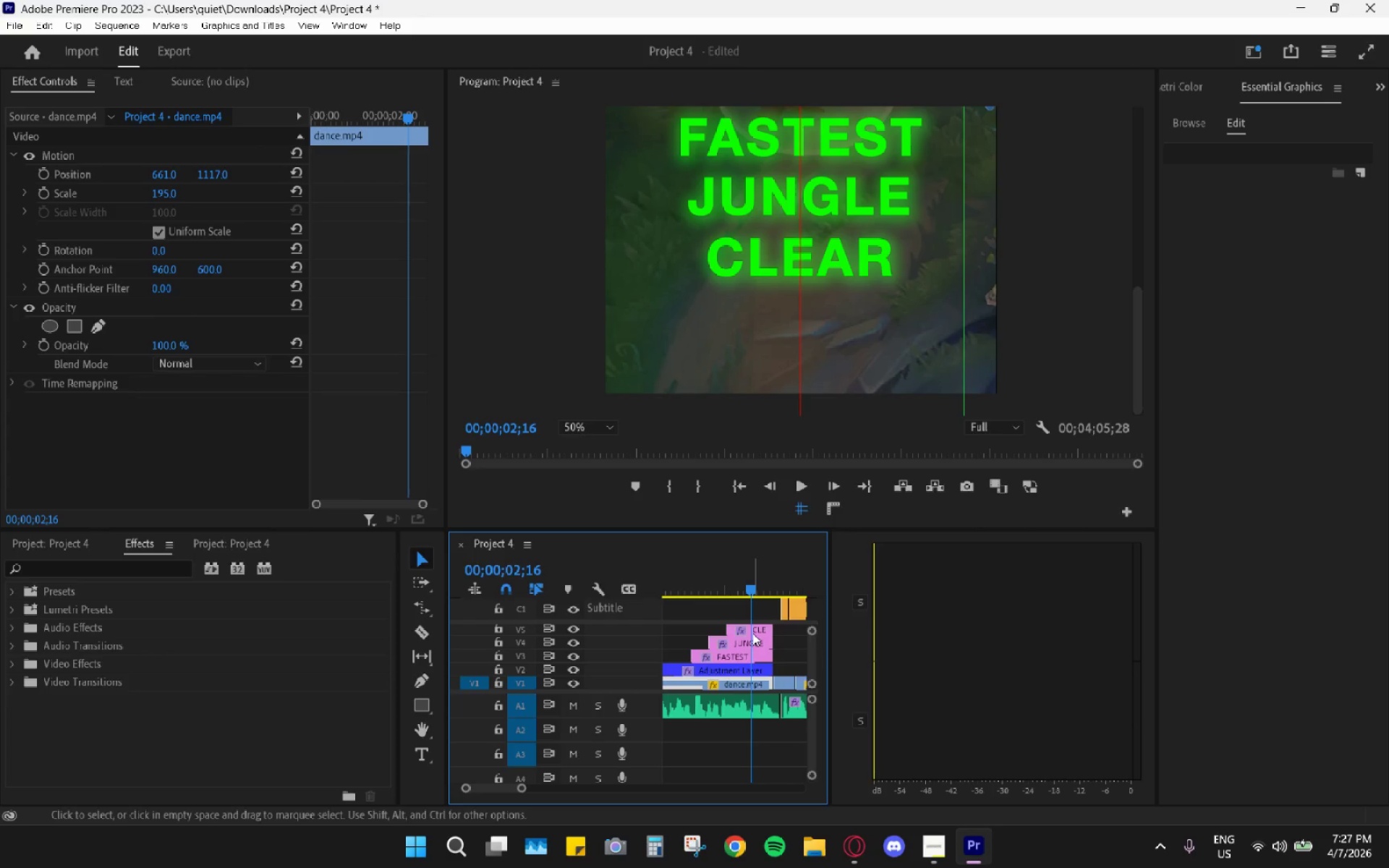 
key(C)
 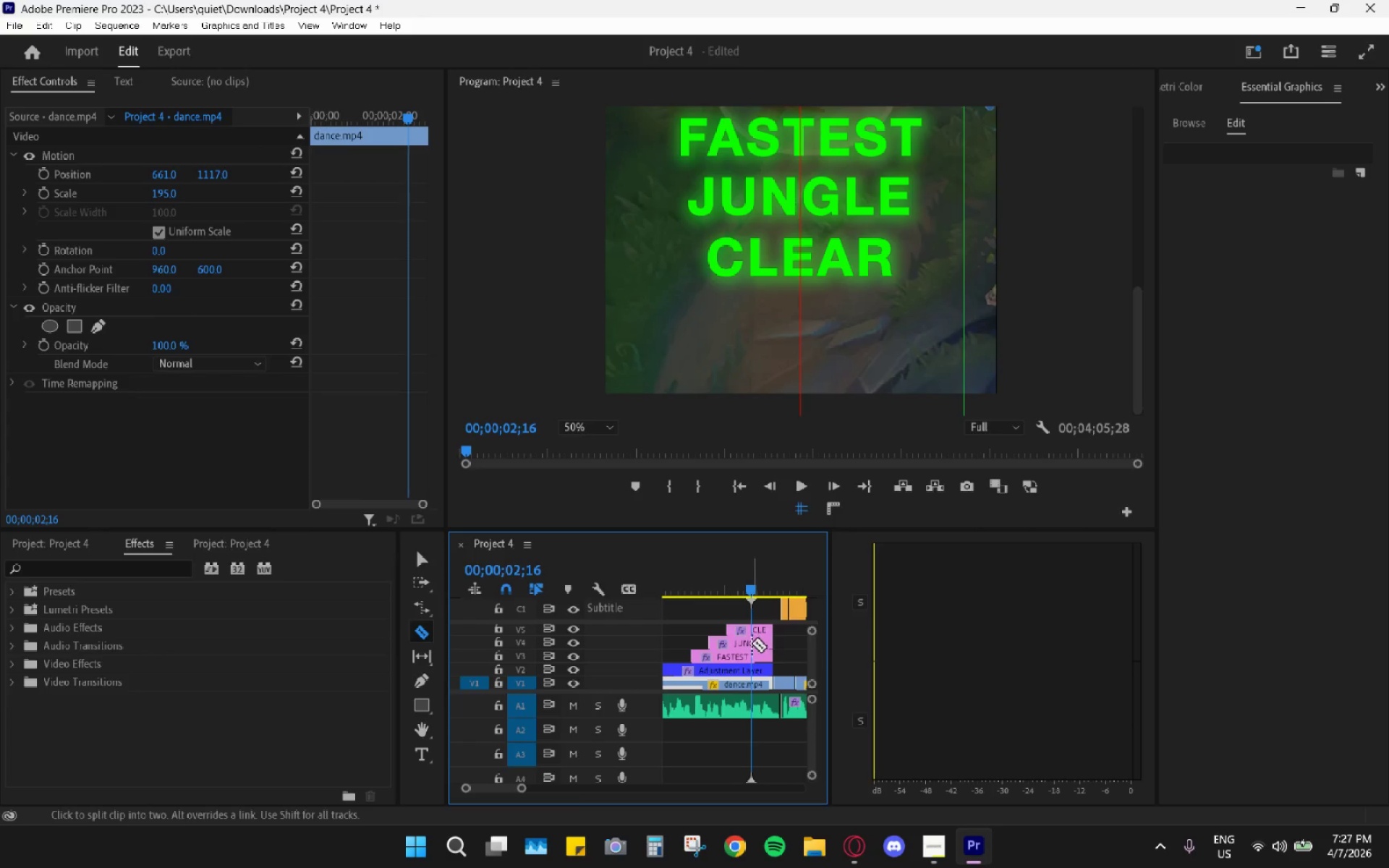 
left_click([752, 648])
 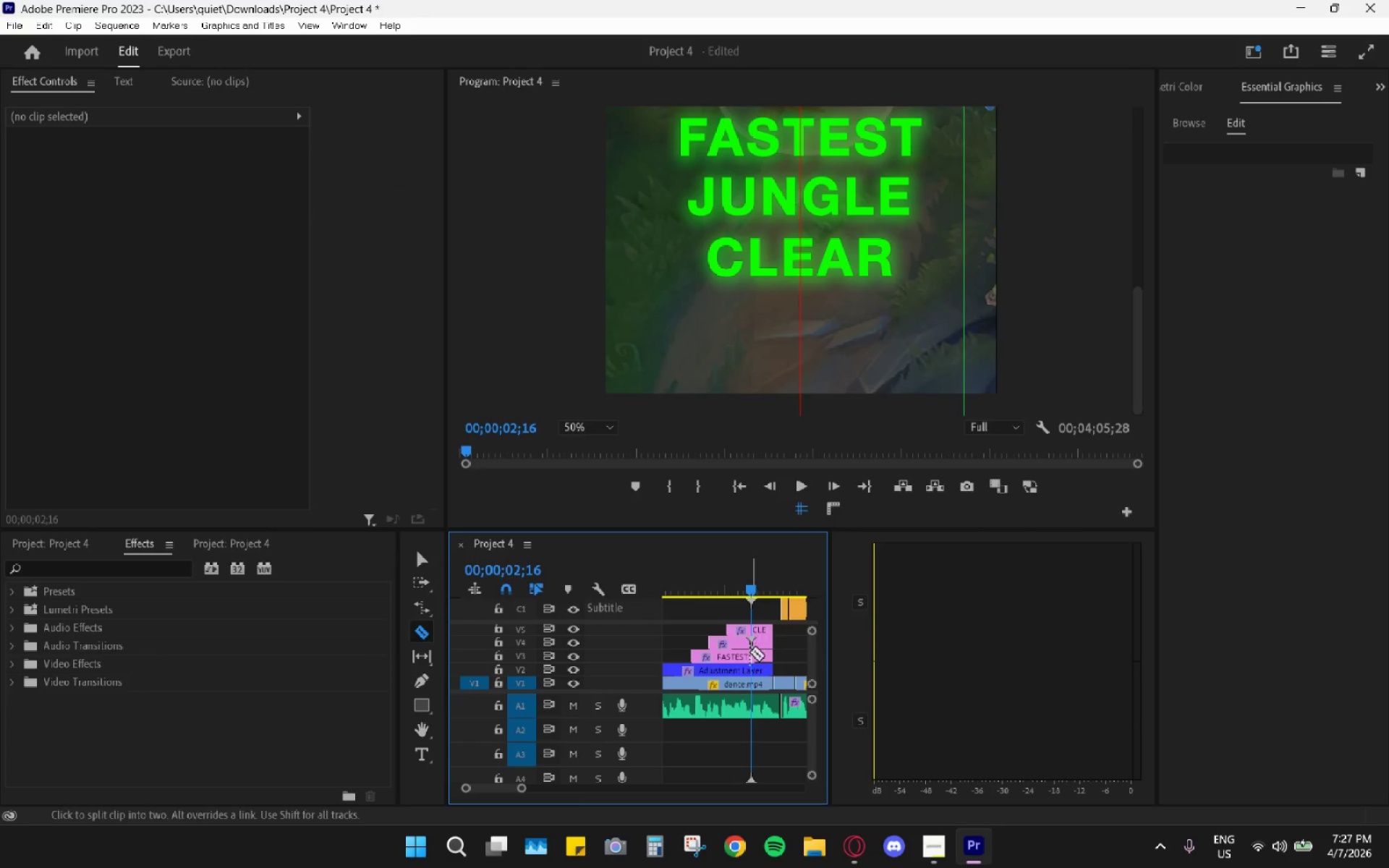 
left_click([749, 655])
 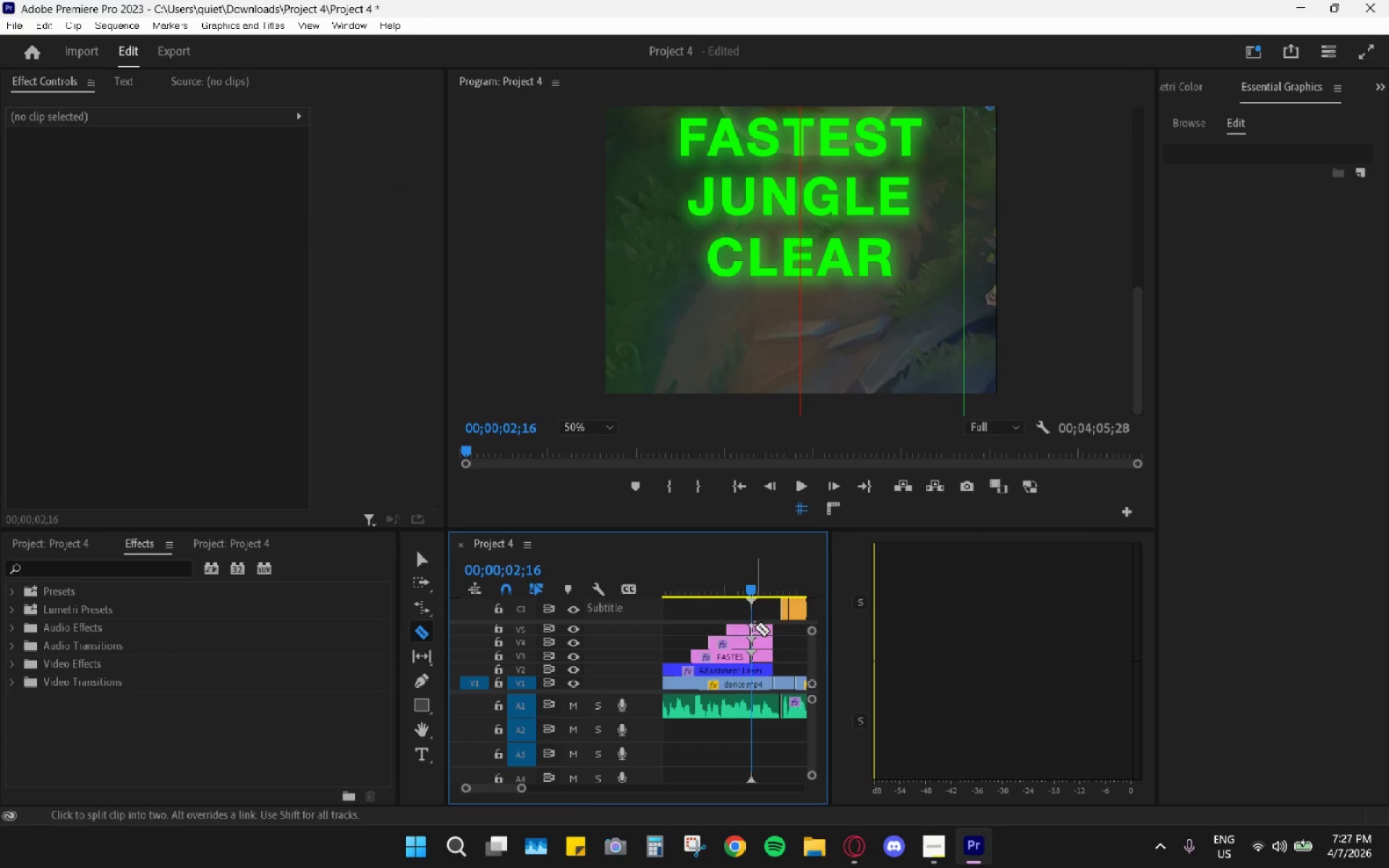 
key(V)
 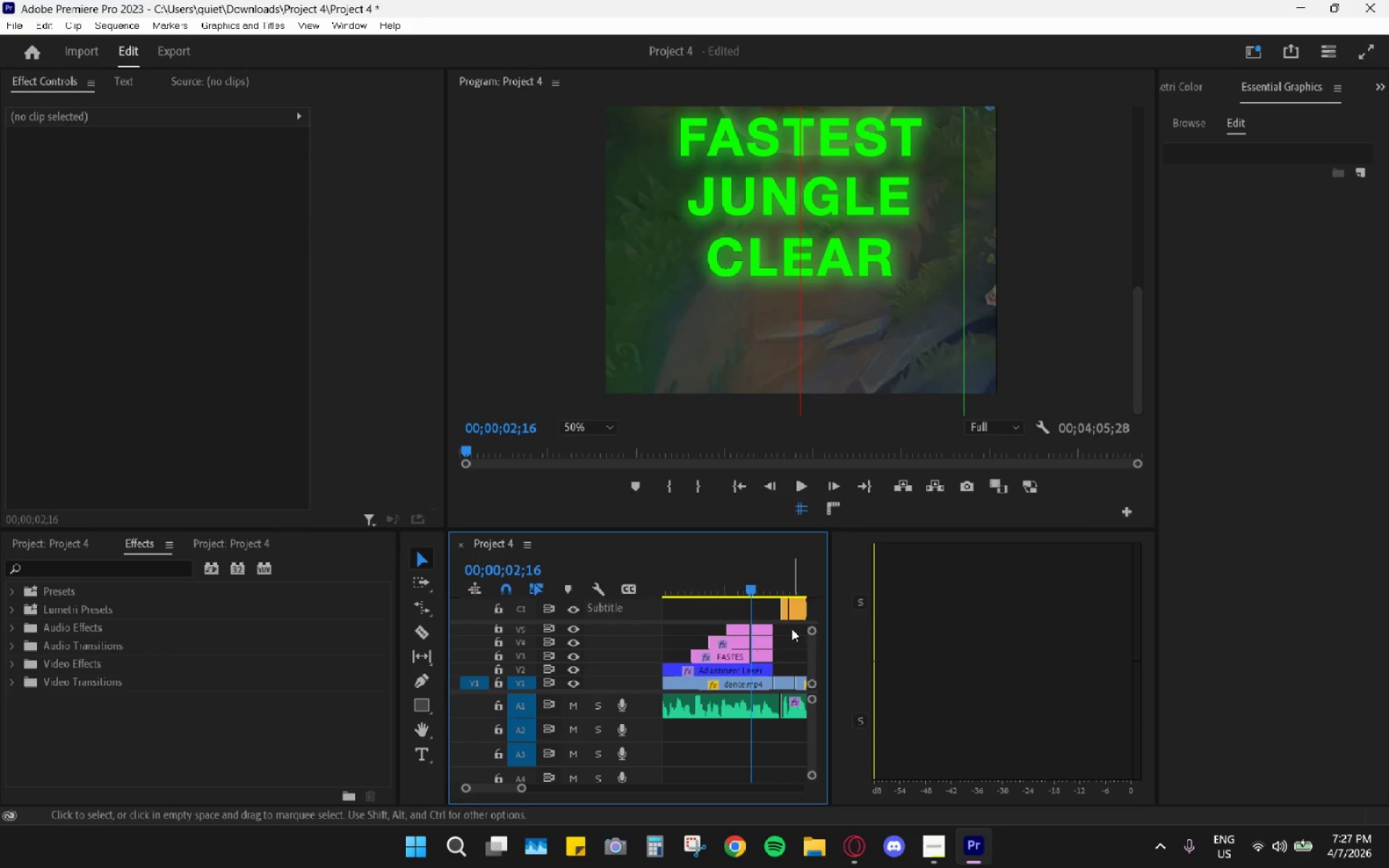 
left_click_drag(start_coordinate=[789, 624], to_coordinate=[768, 658])
 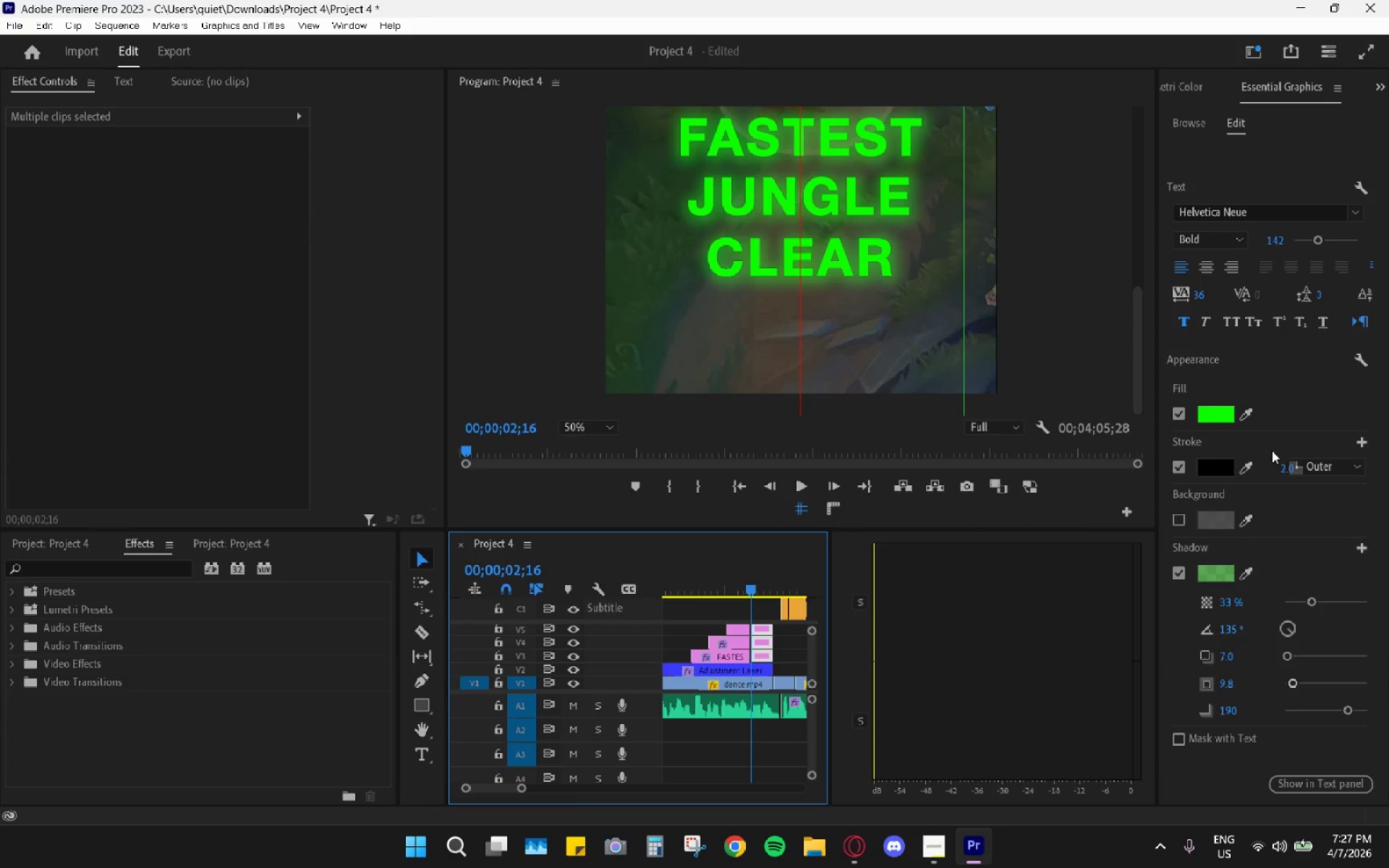 
left_click_drag(start_coordinate=[1217, 420], to_coordinate=[1214, 423])
 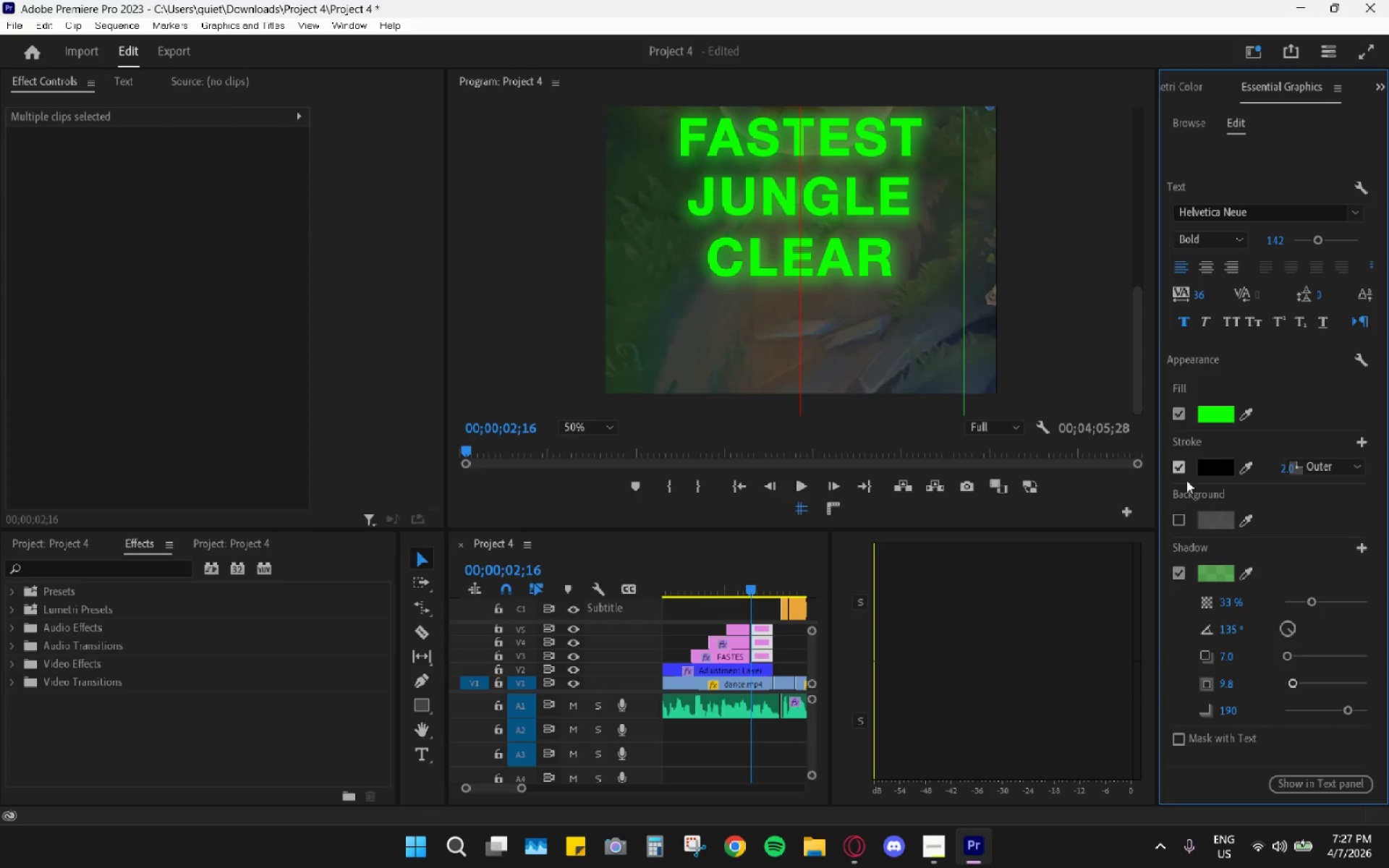 
left_click([1215, 419])
 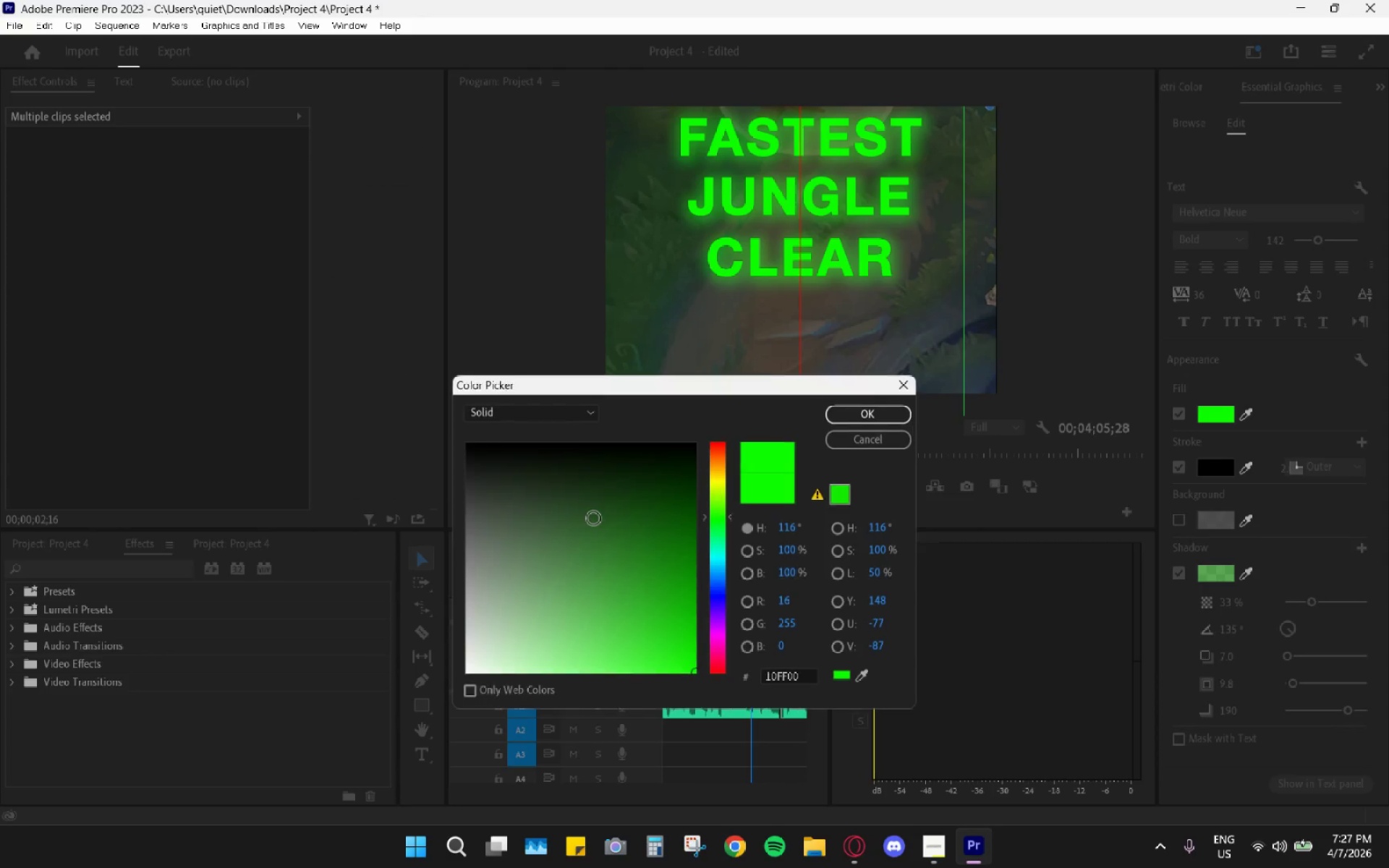 
left_click_drag(start_coordinate=[593, 521], to_coordinate=[296, 720])
 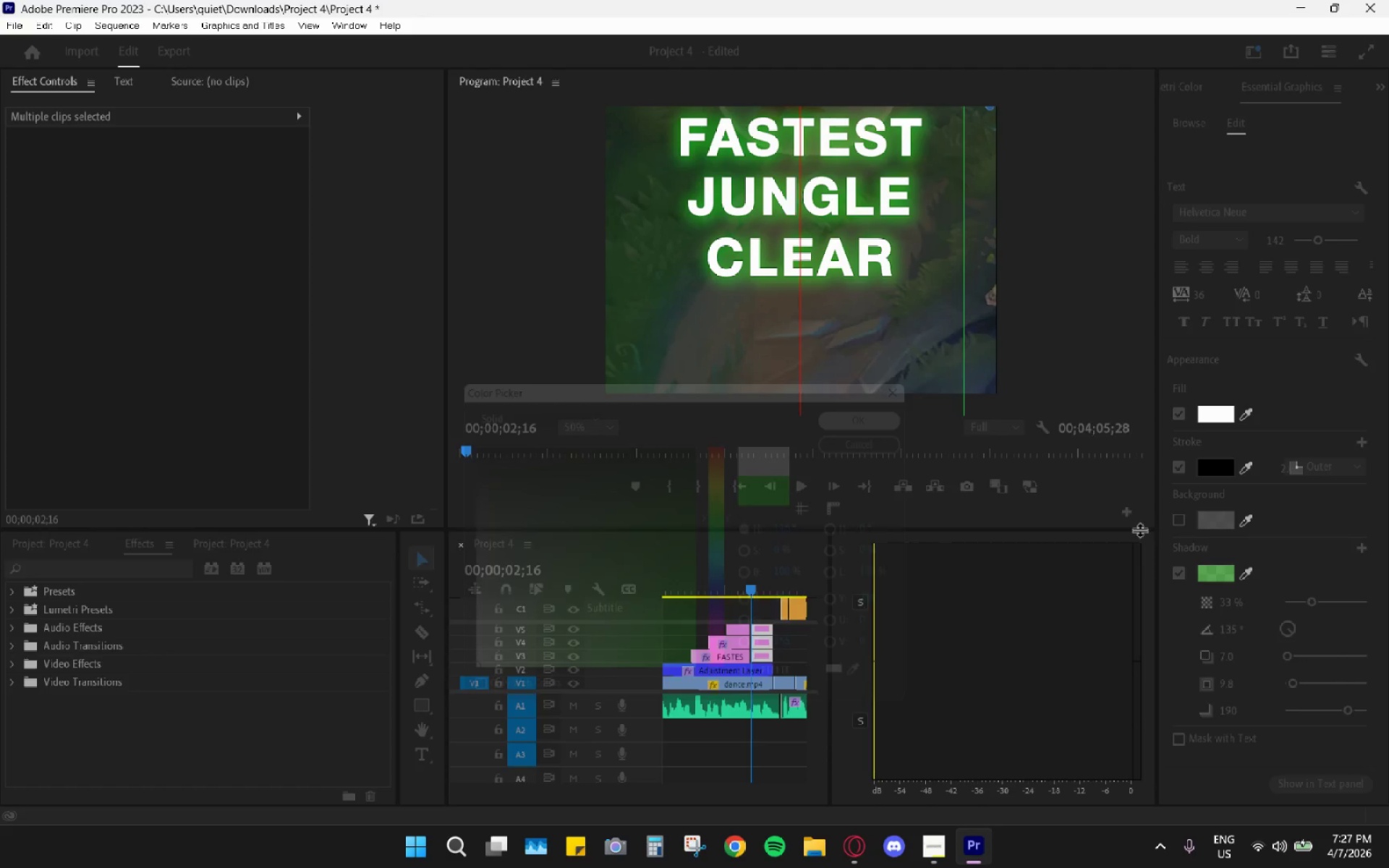 
left_click([1219, 580])
 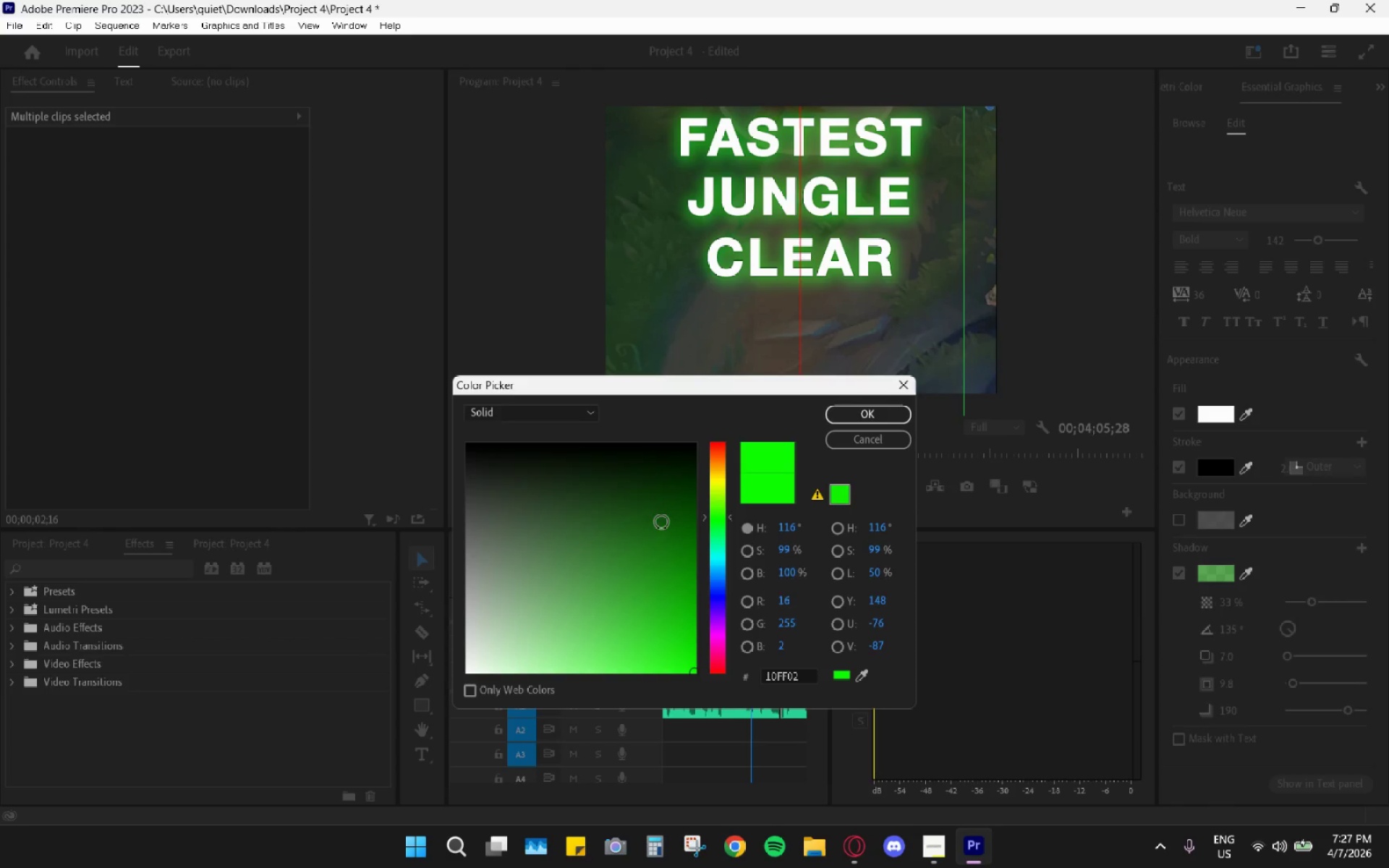 
left_click_drag(start_coordinate=[634, 522], to_coordinate=[389, 732])
 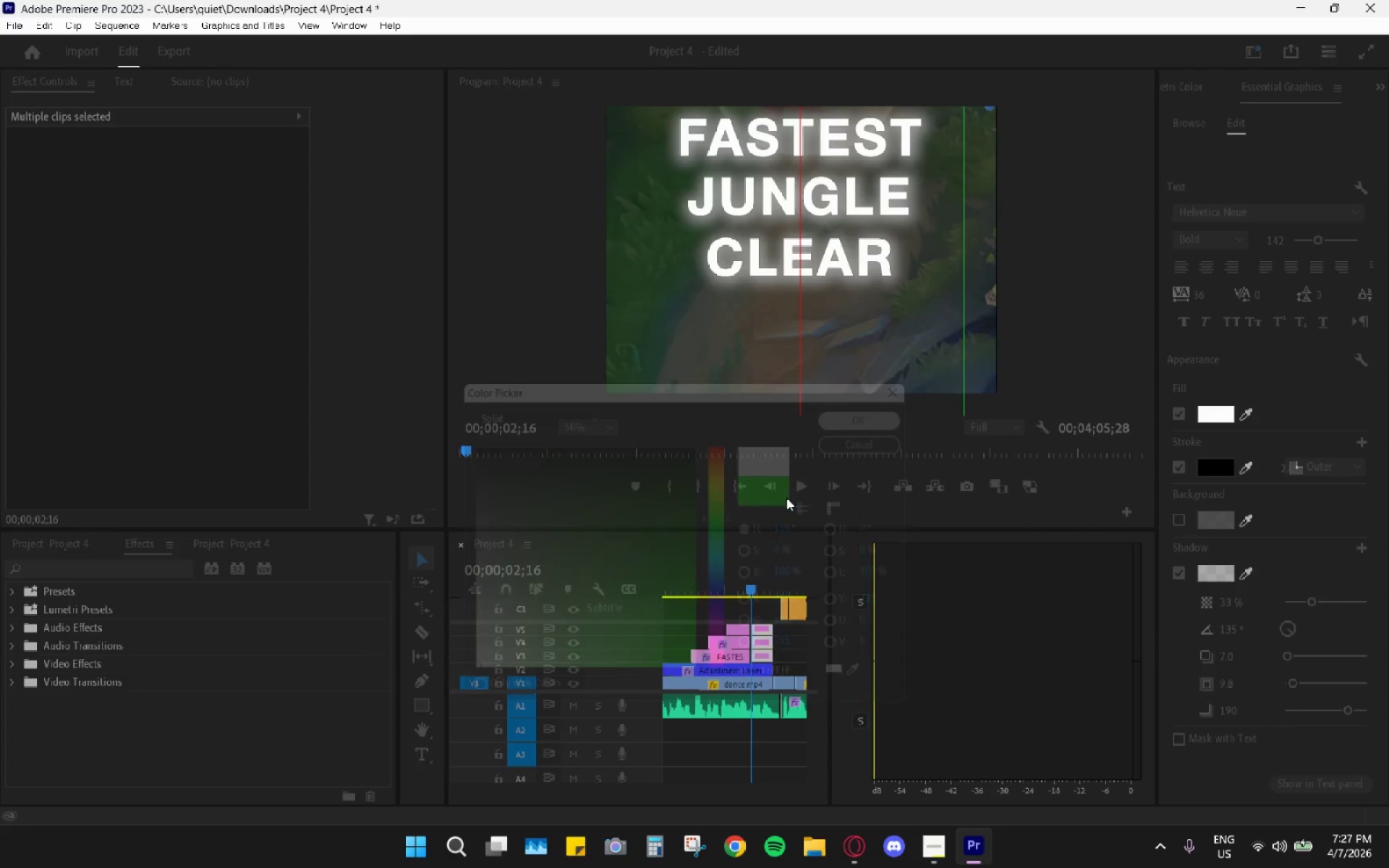 
left_click_drag(start_coordinate=[738, 571], to_coordinate=[686, 580])
 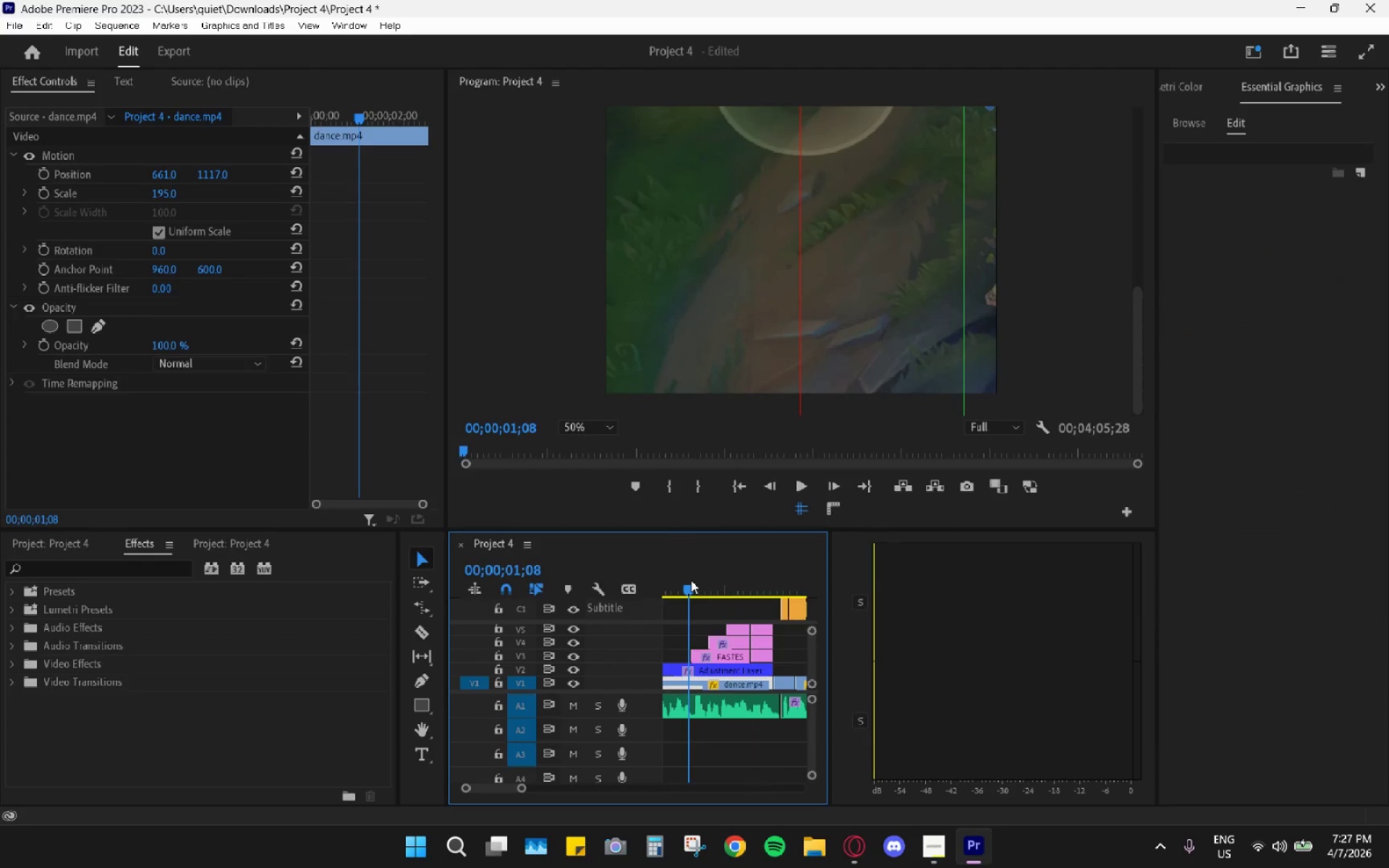 
key(Space)
 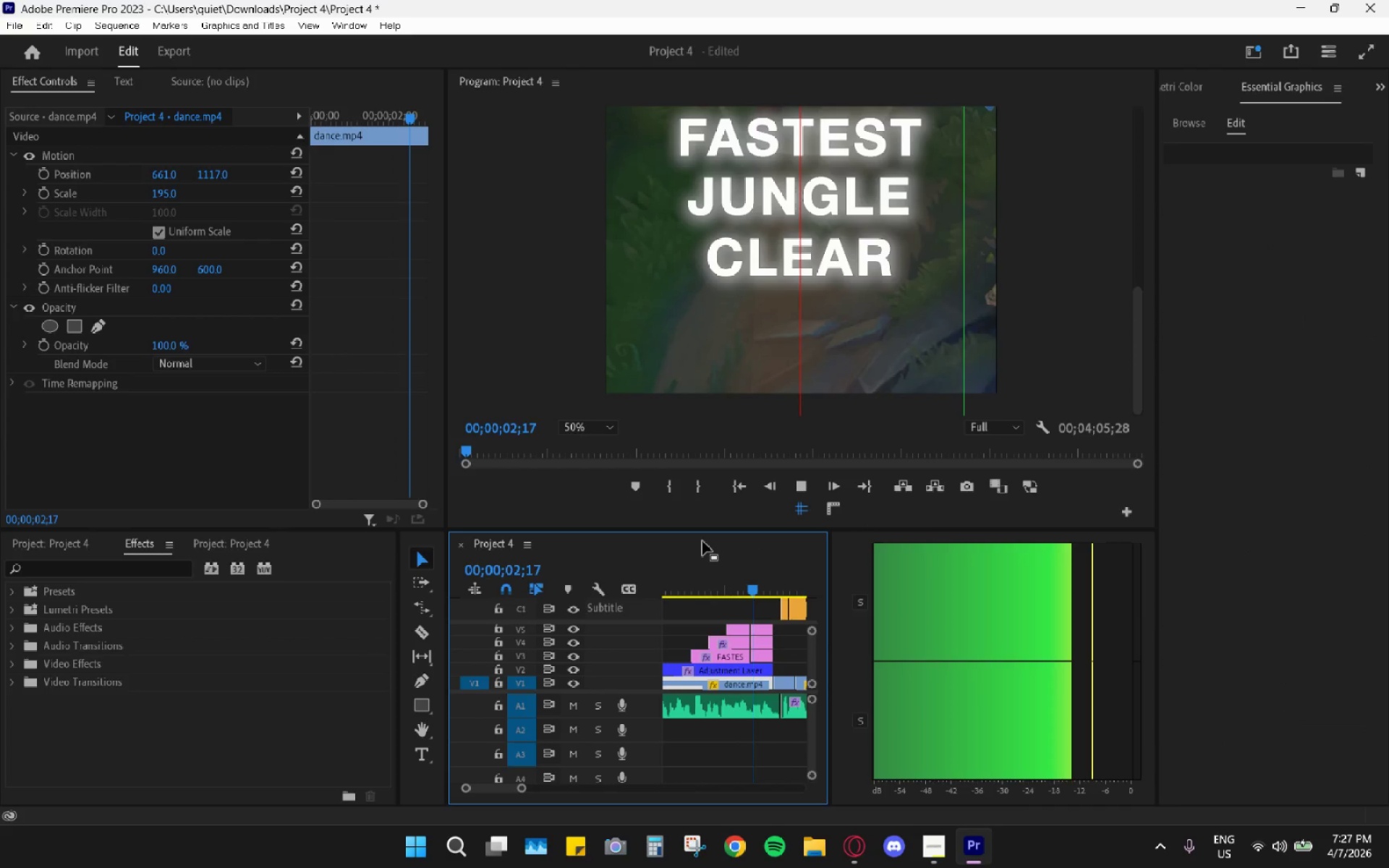 
key(Space)
 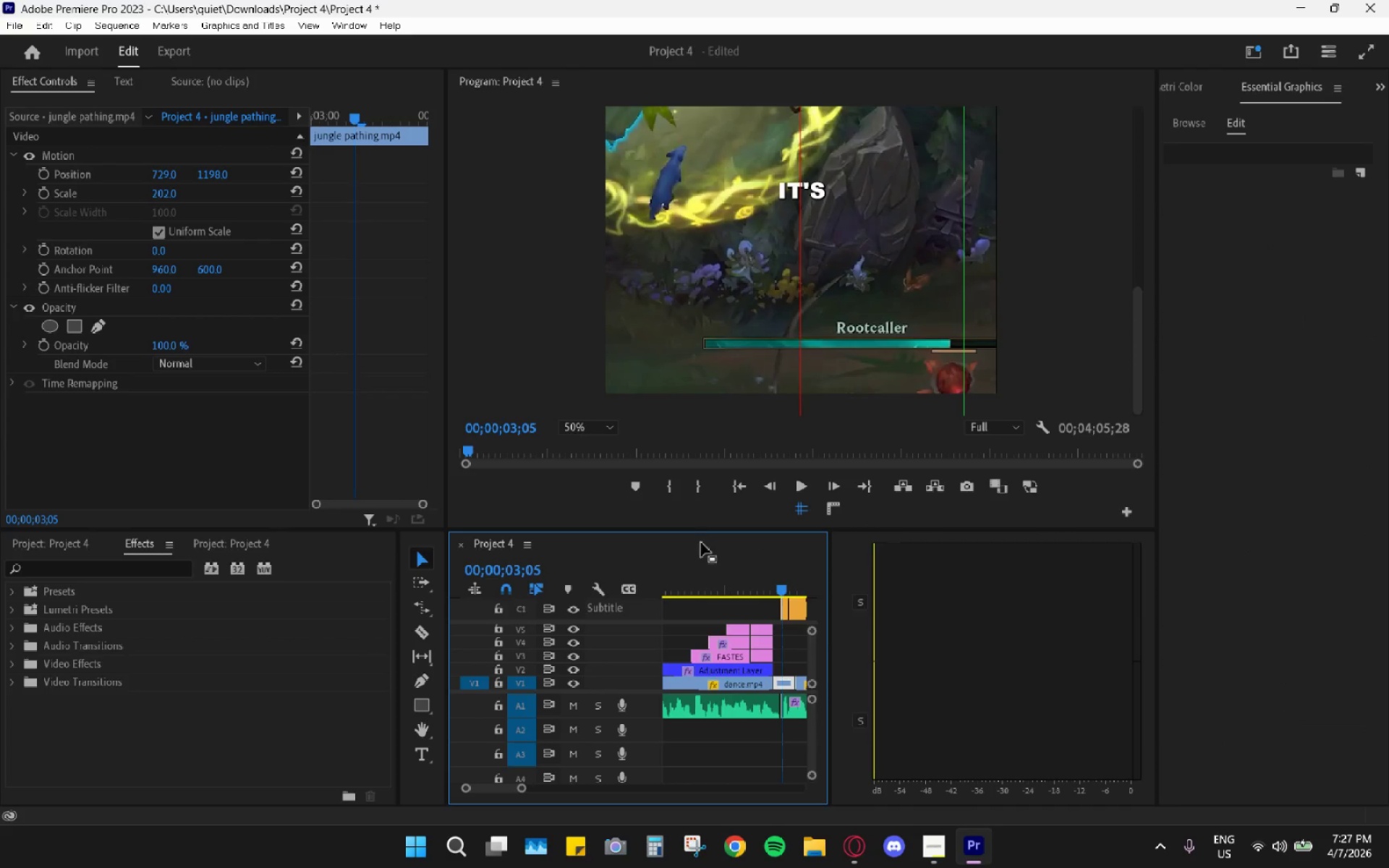 
left_click_drag(start_coordinate=[700, 568], to_coordinate=[672, 574])
 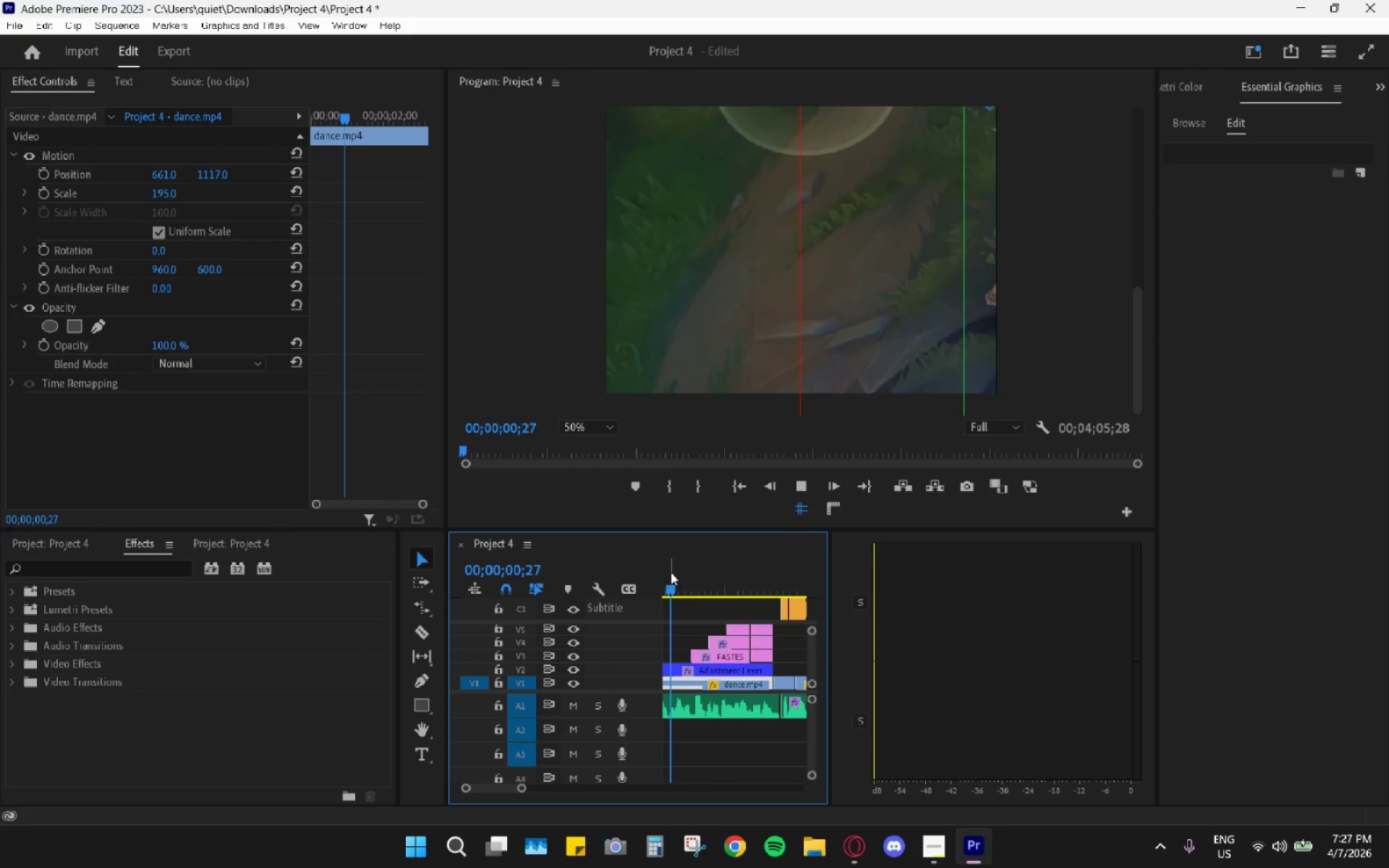 
key(Space)
 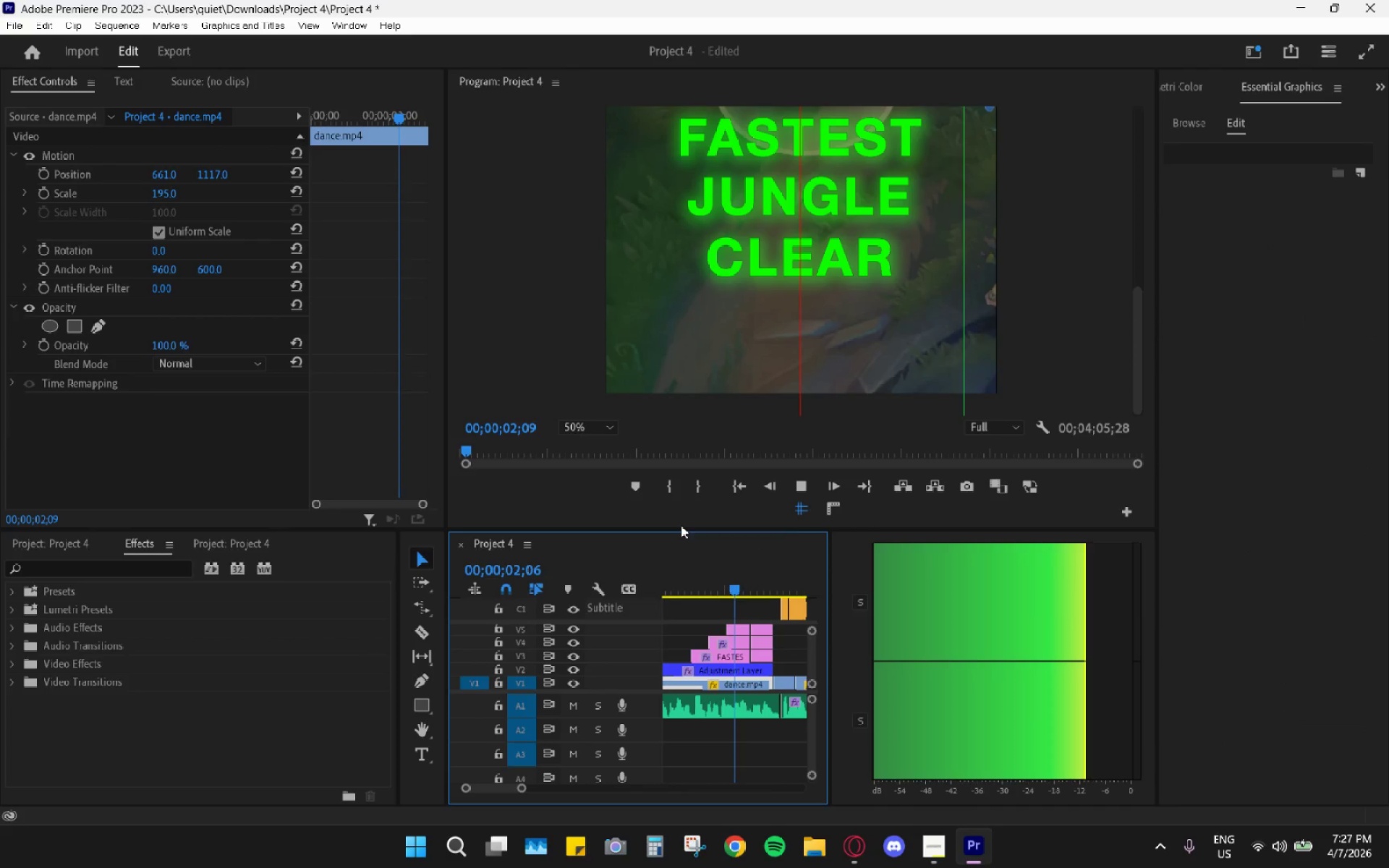 
key(Space)
 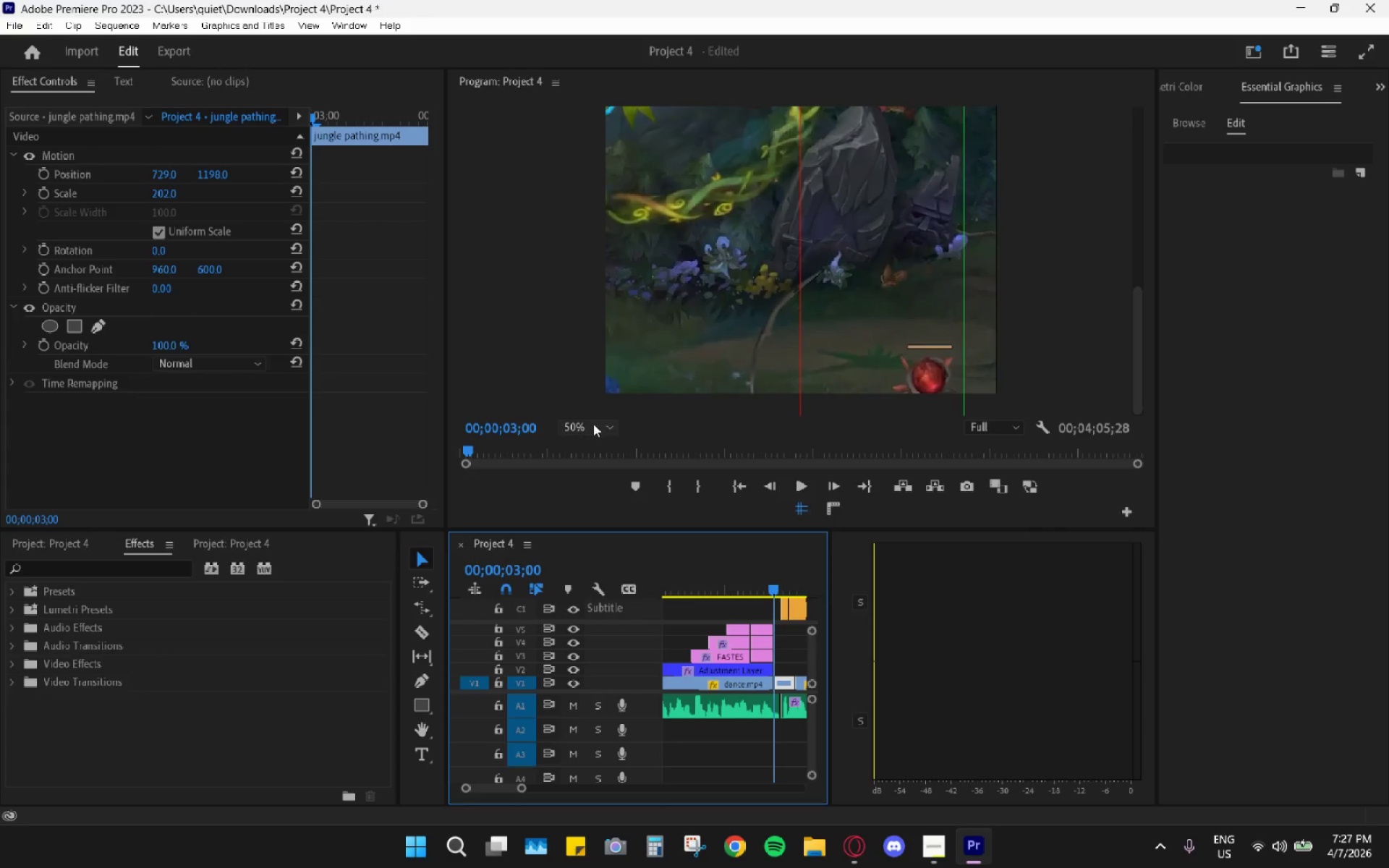 
double_click([592, 445])
 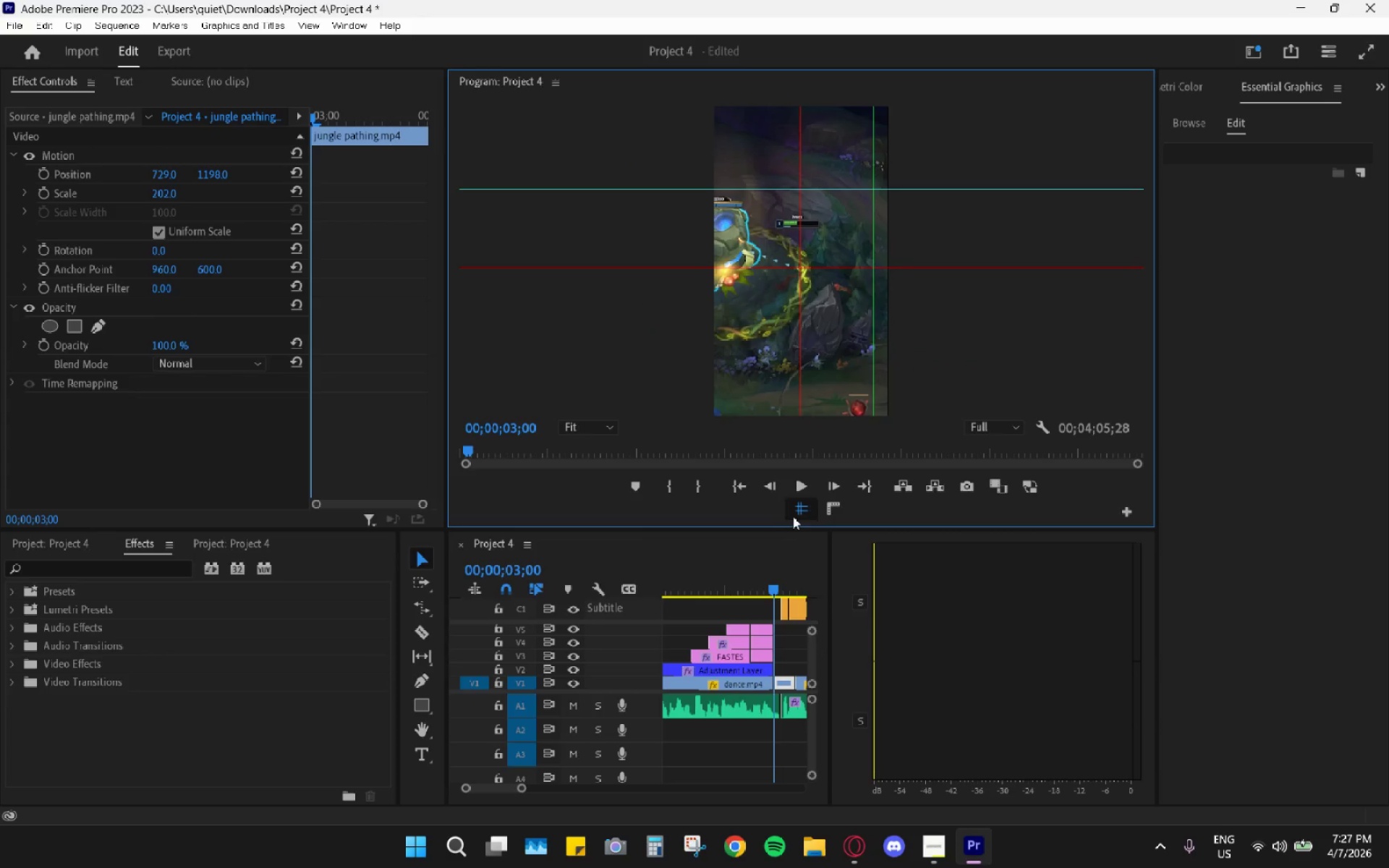 
left_click_drag(start_coordinate=[733, 584], to_coordinate=[598, 590])
 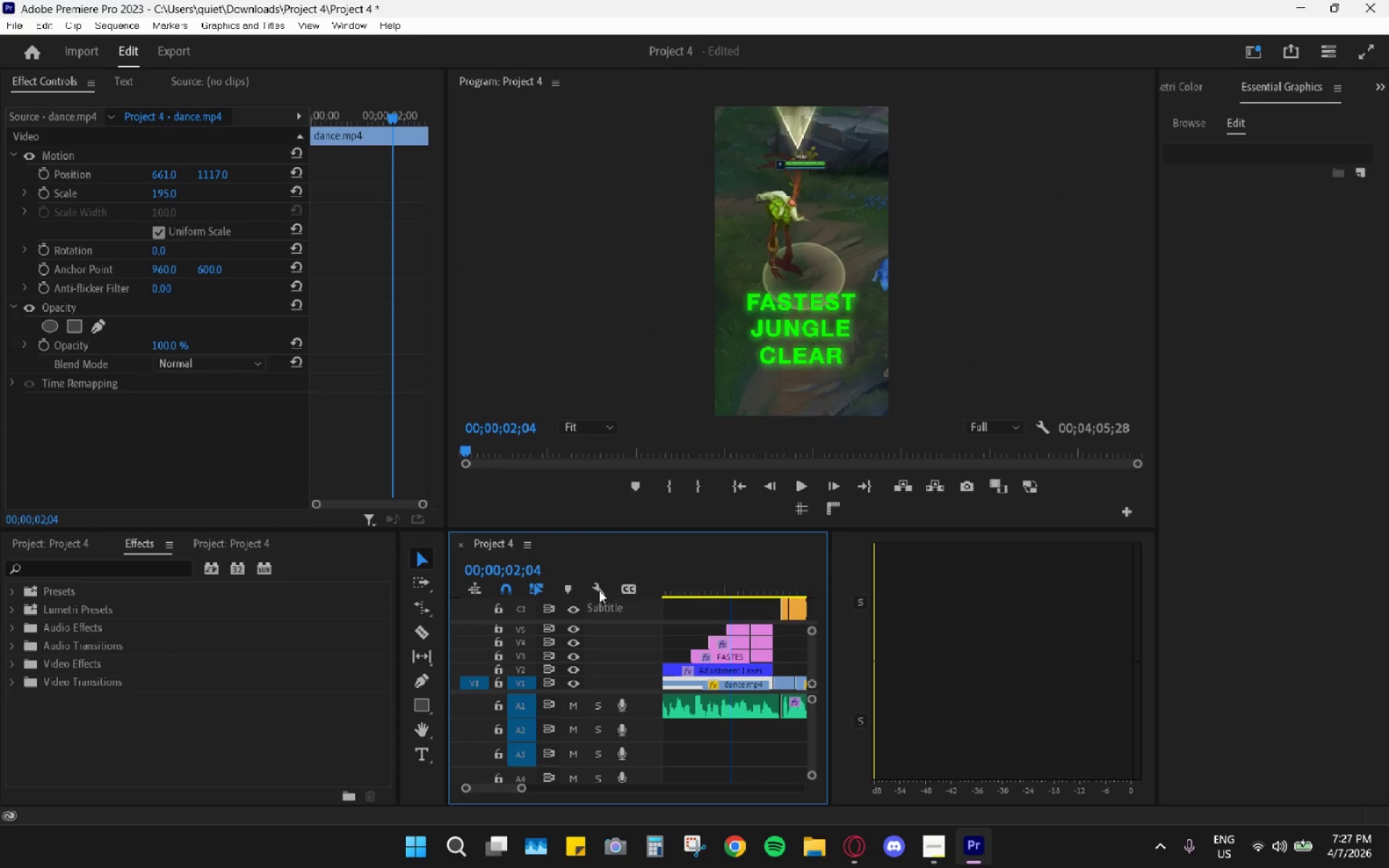 
key(Space)
 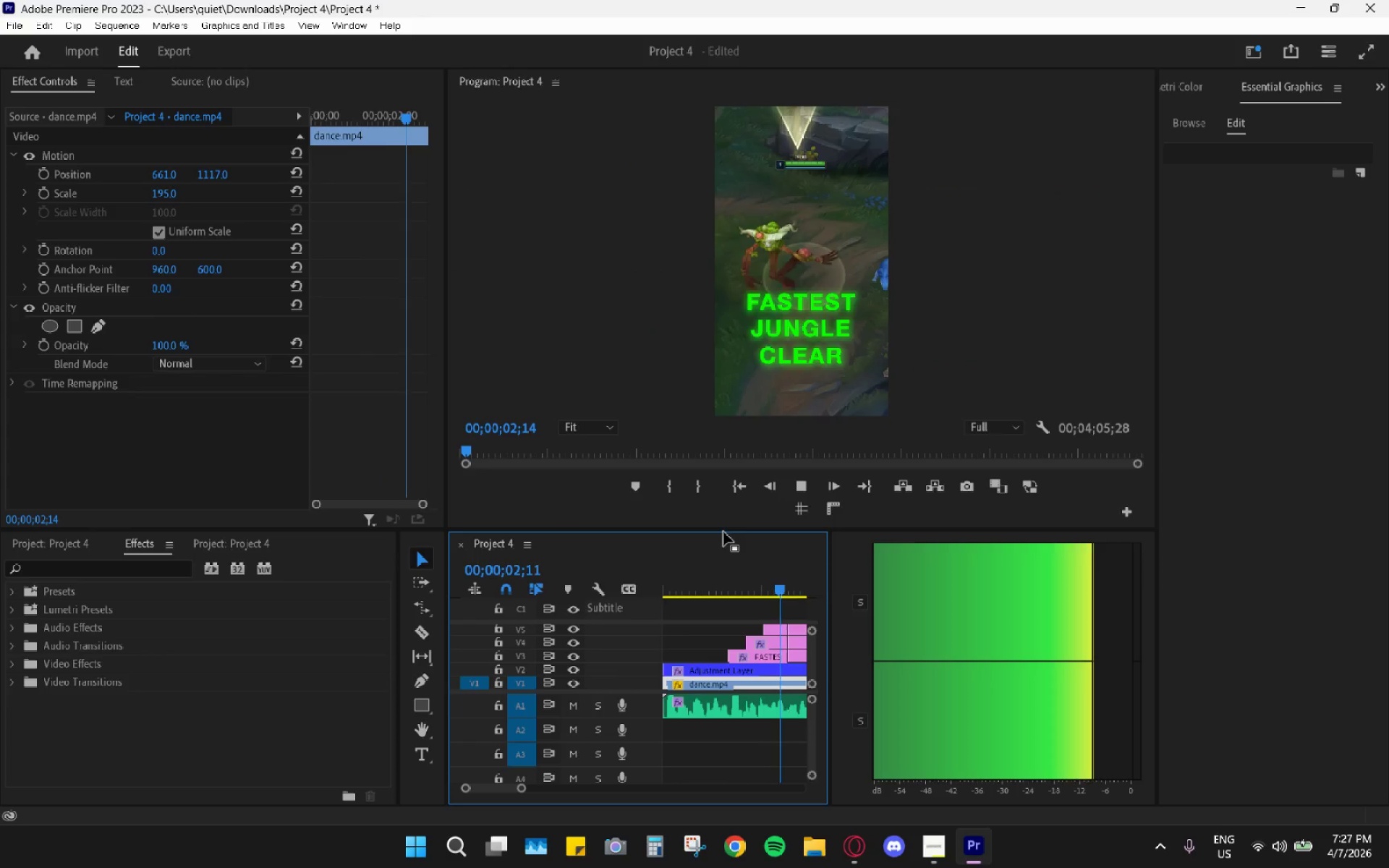 
key(Space)
 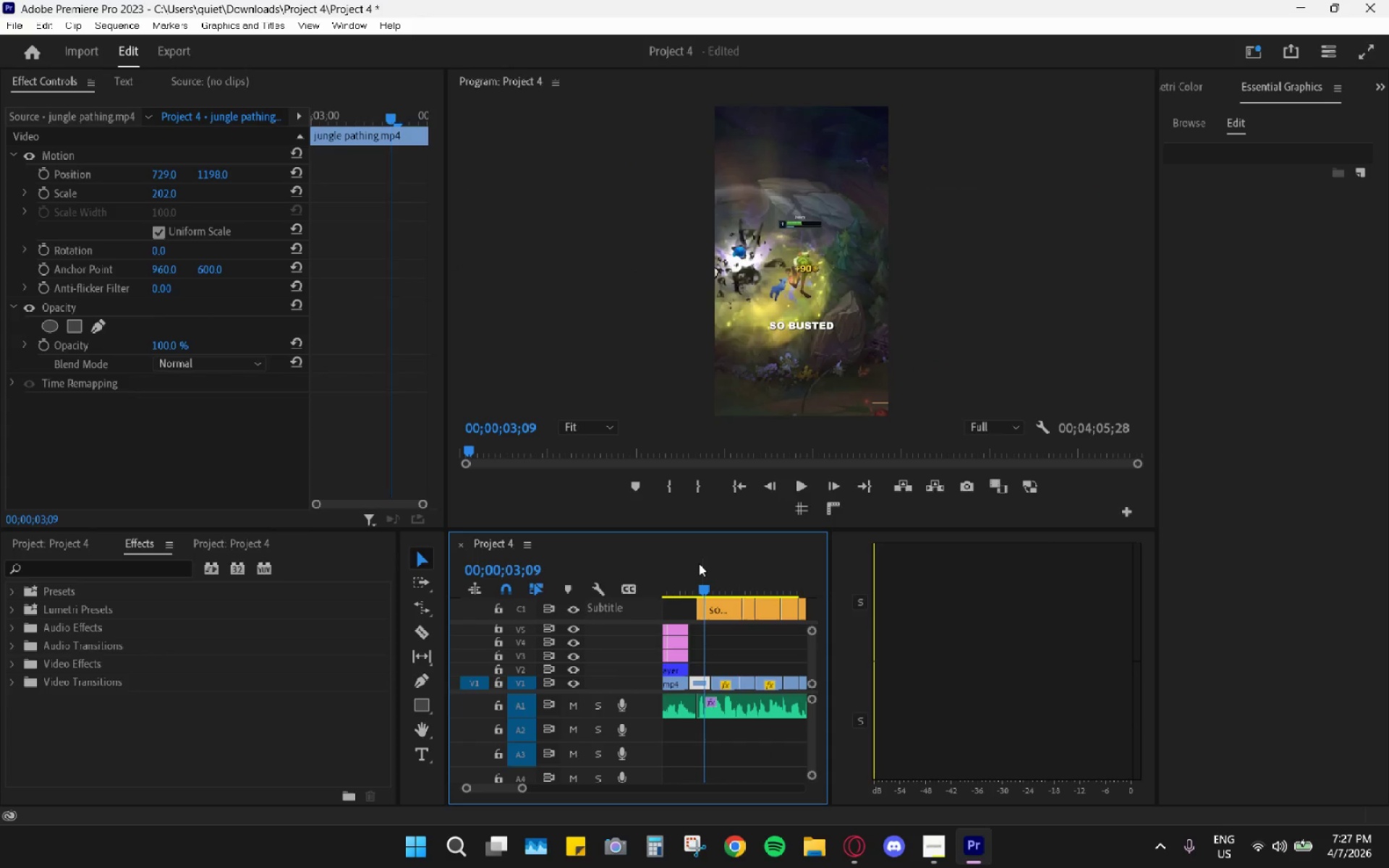 
left_click_drag(start_coordinate=[694, 565], to_coordinate=[637, 575])
 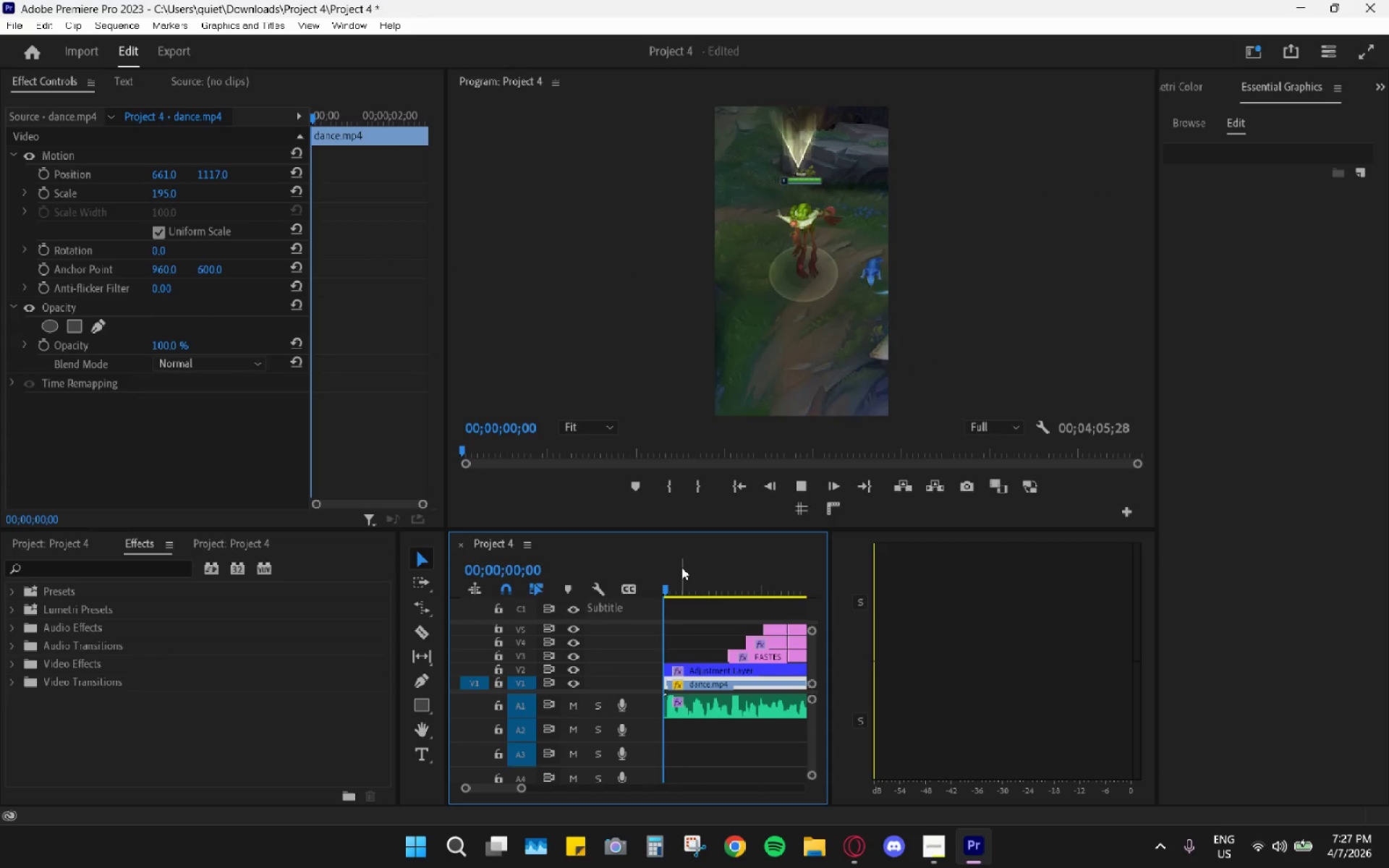 
key(Space)
 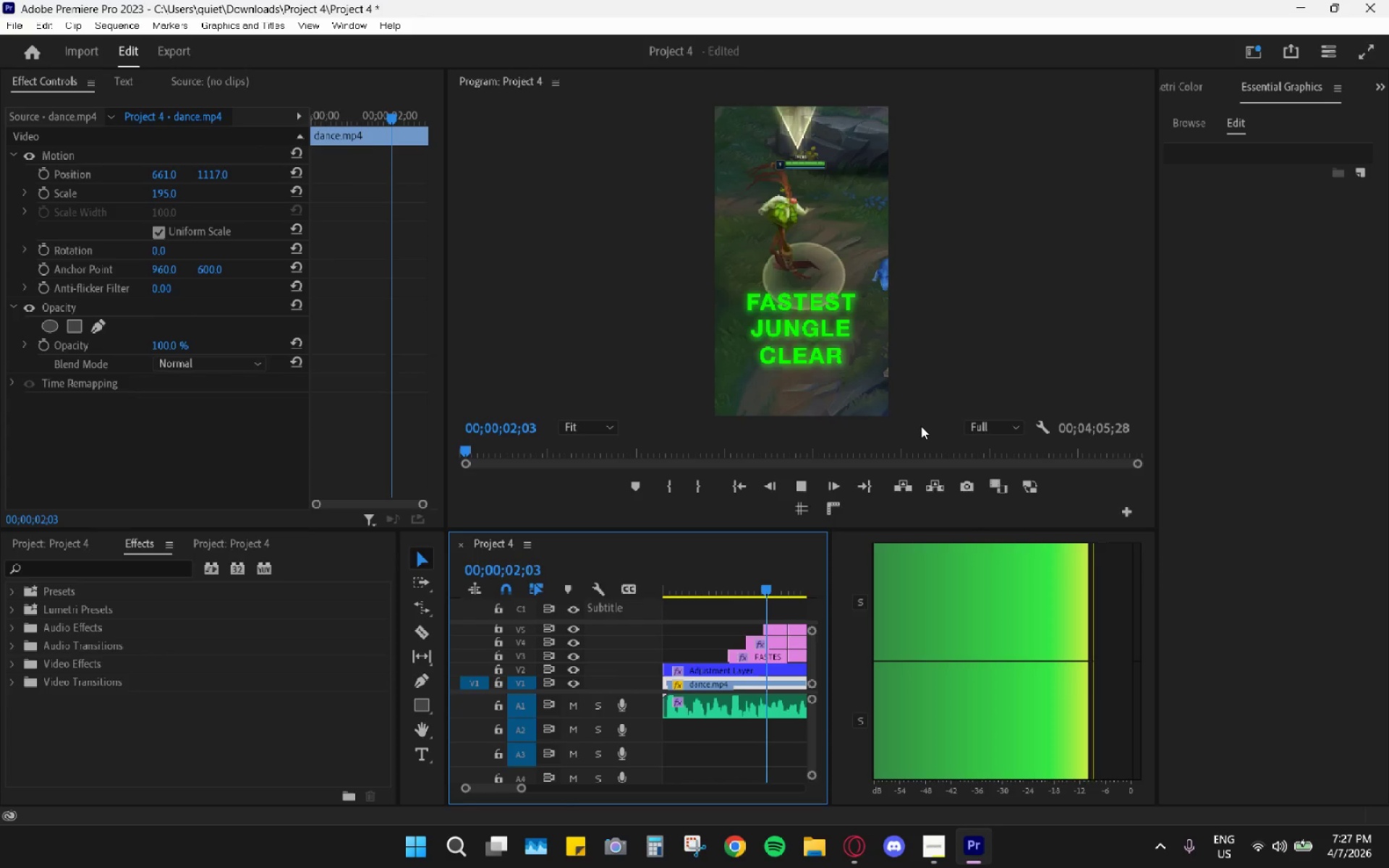 
key(Space)
 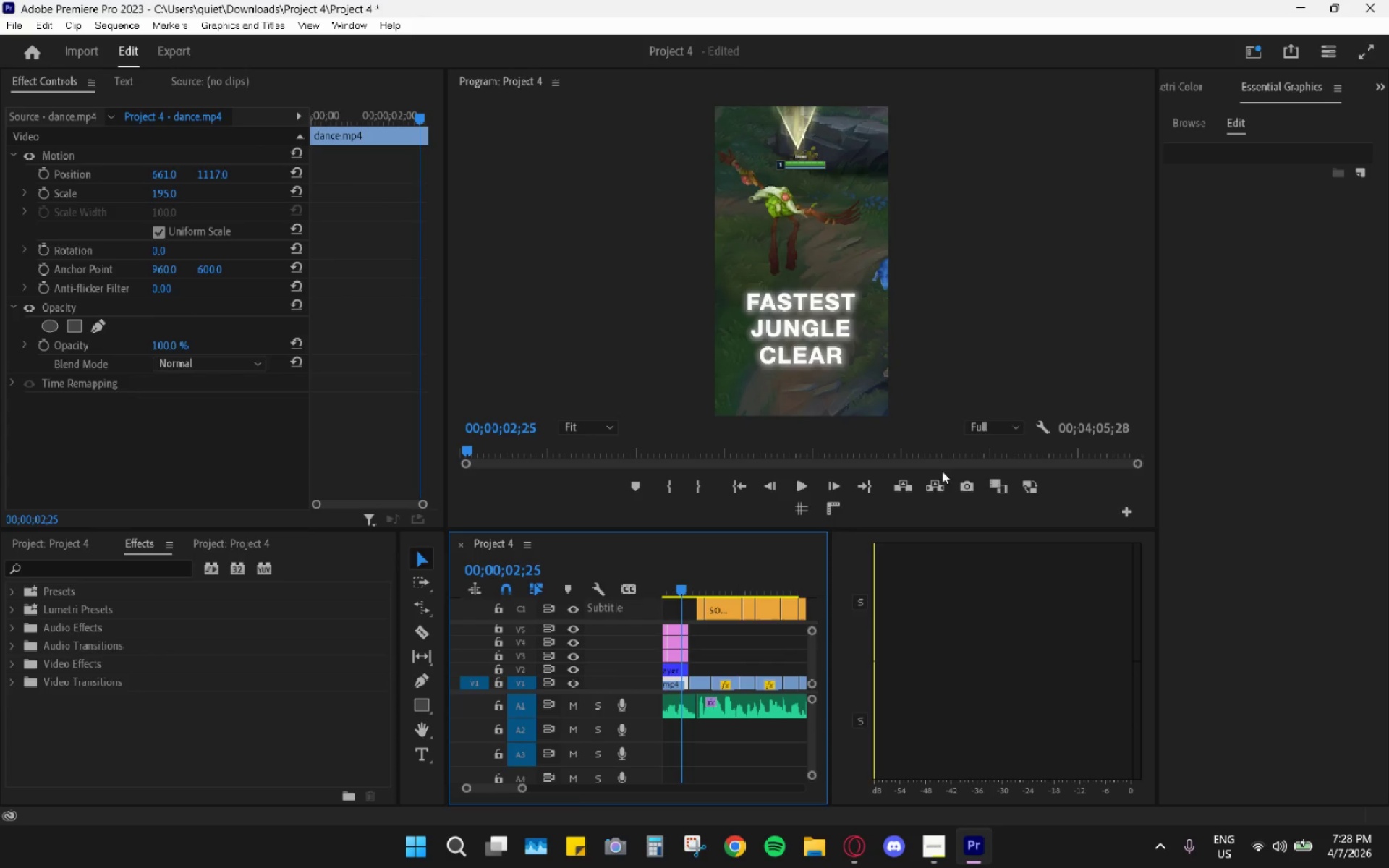 
key(Space)
 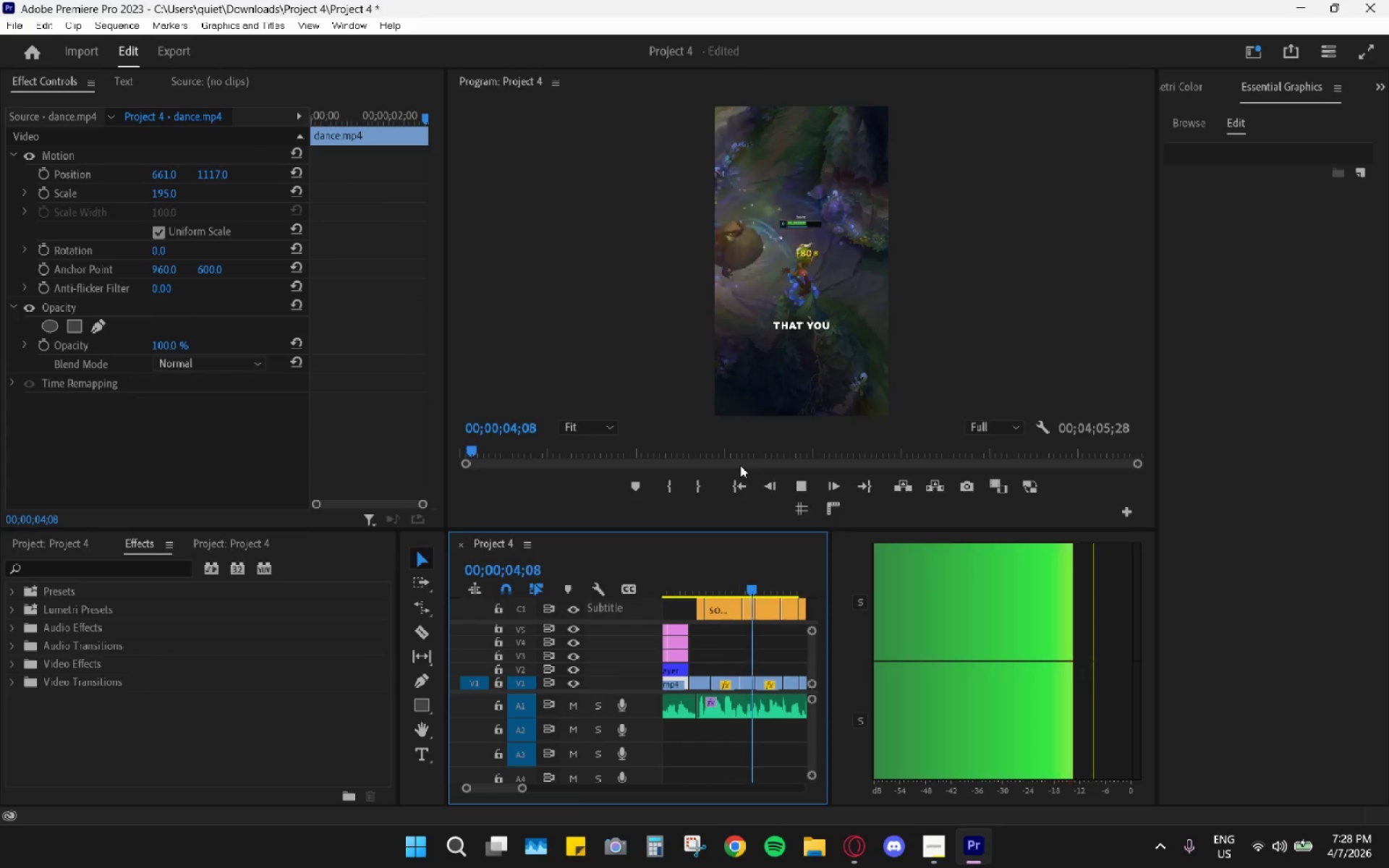 
key(Space)
 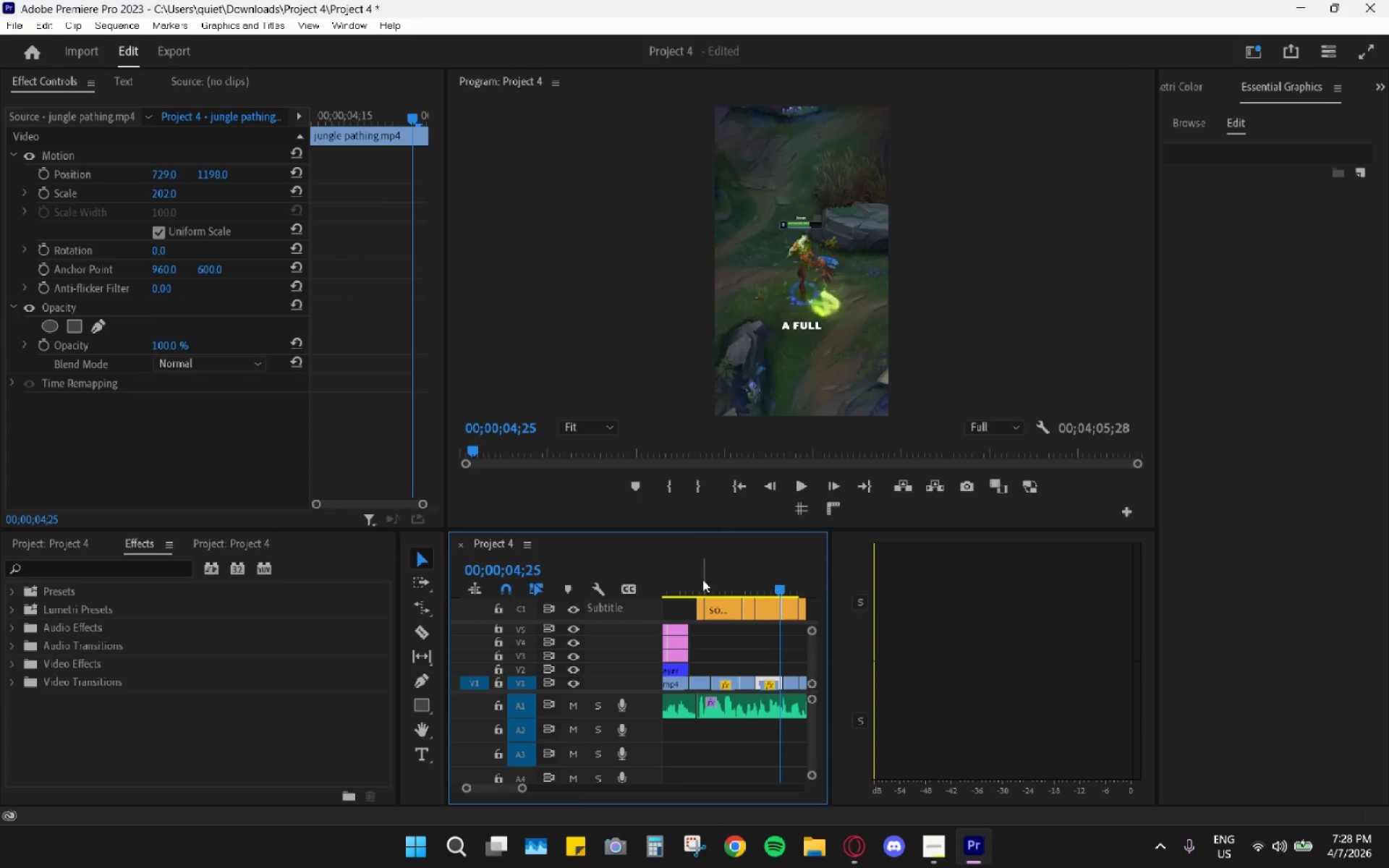 
left_click_drag(start_coordinate=[699, 578], to_coordinate=[598, 592])
 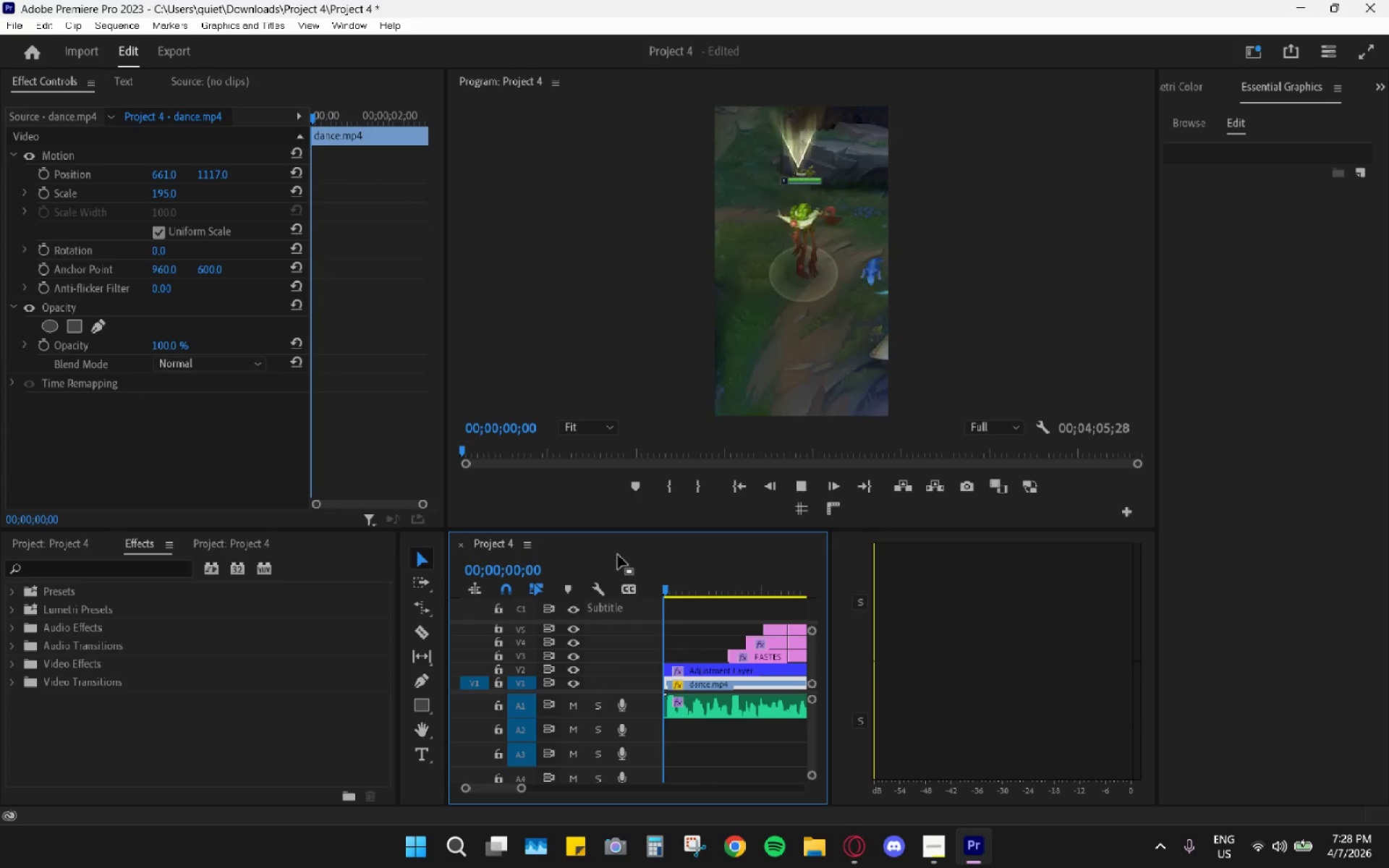 
key(Space)
 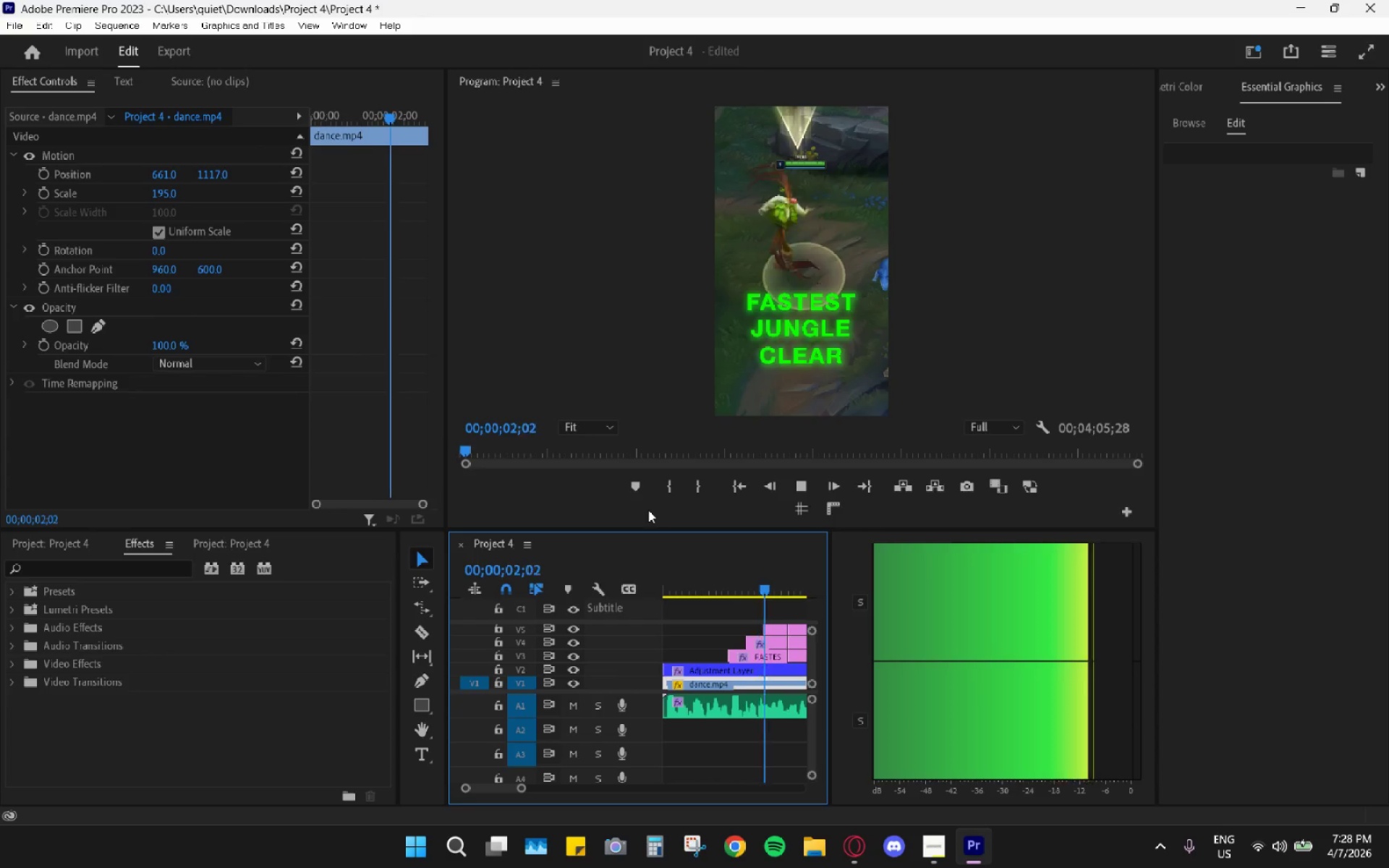 
key(Space)
 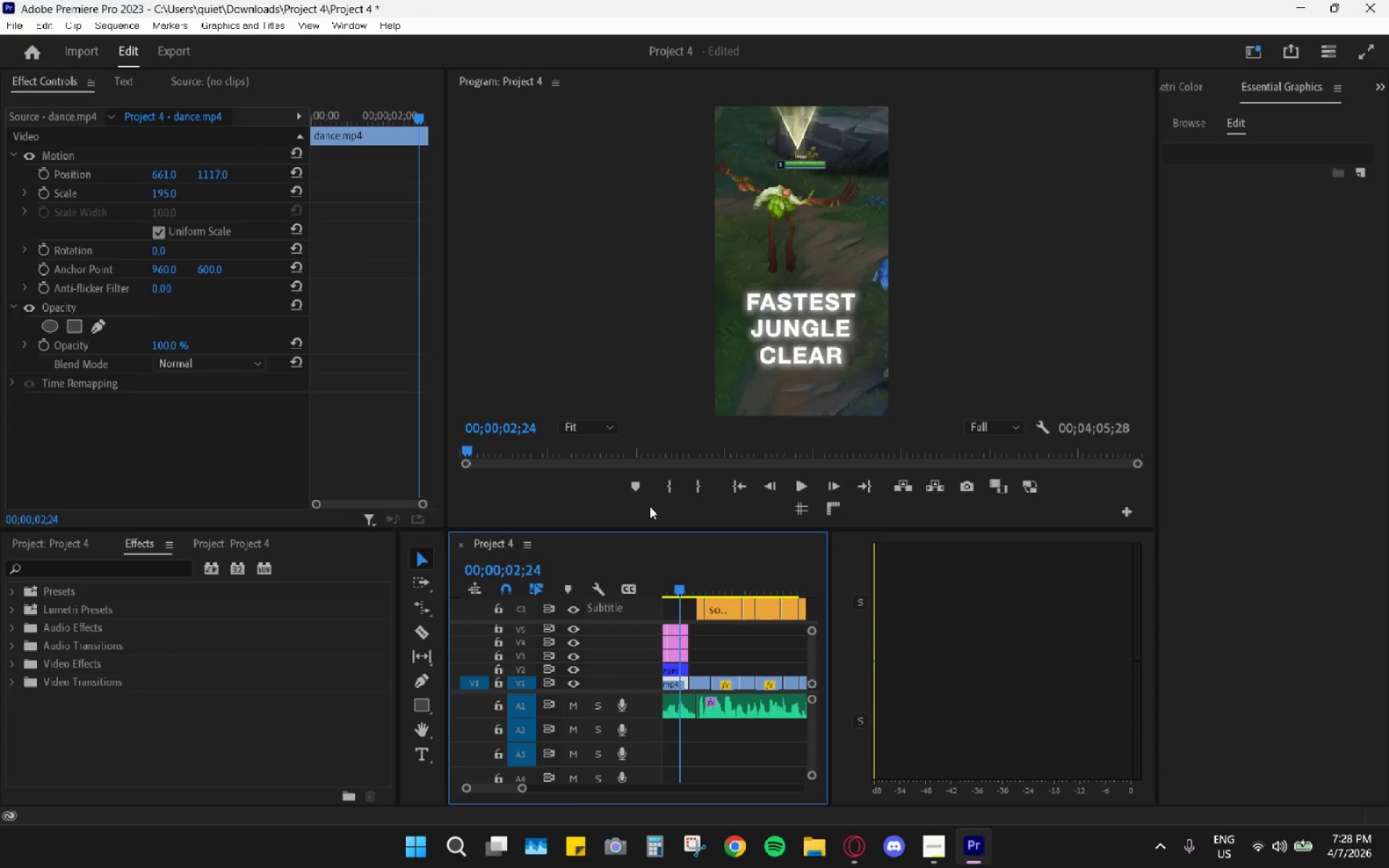 
key(Space)
 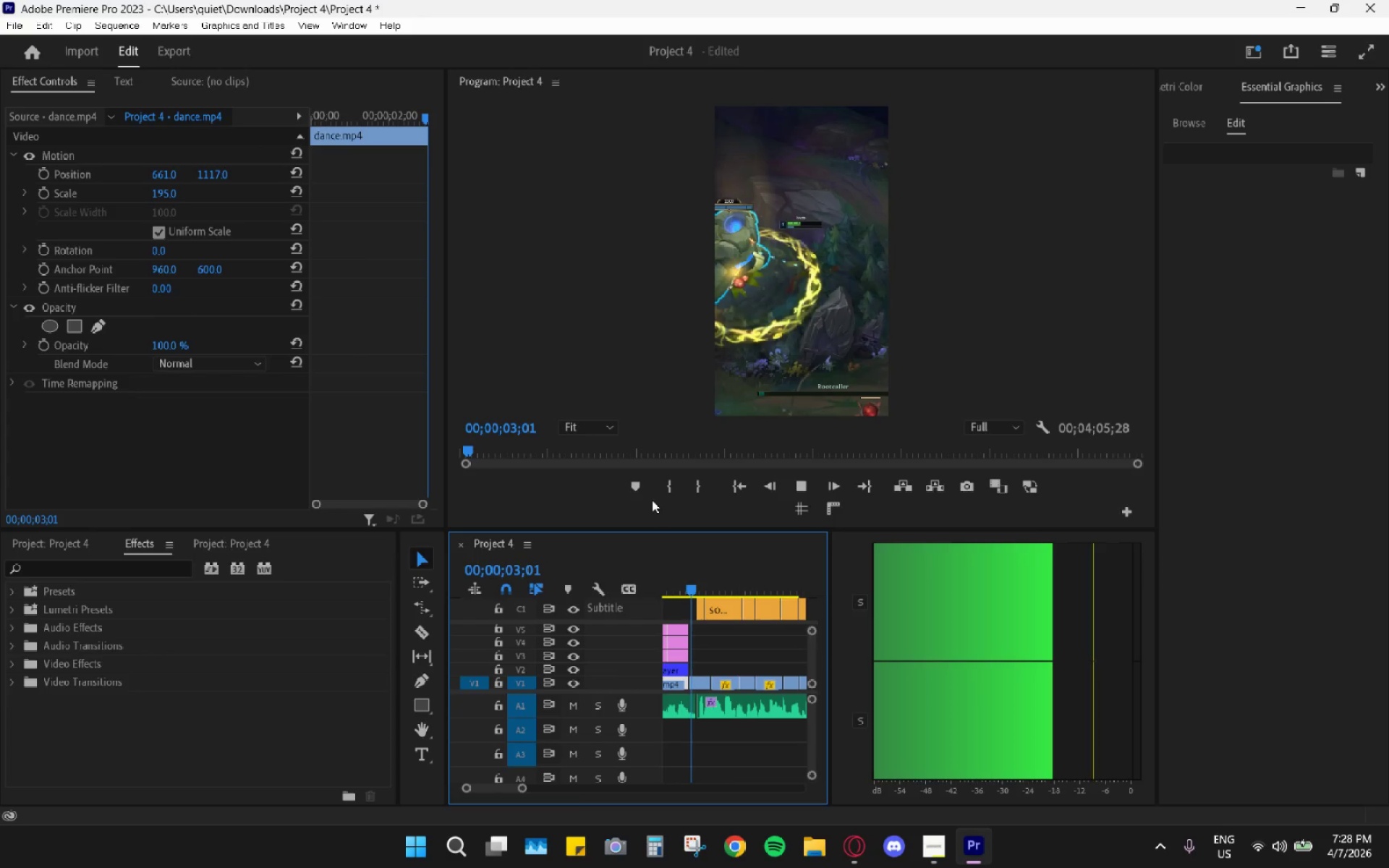 
key(Space)
 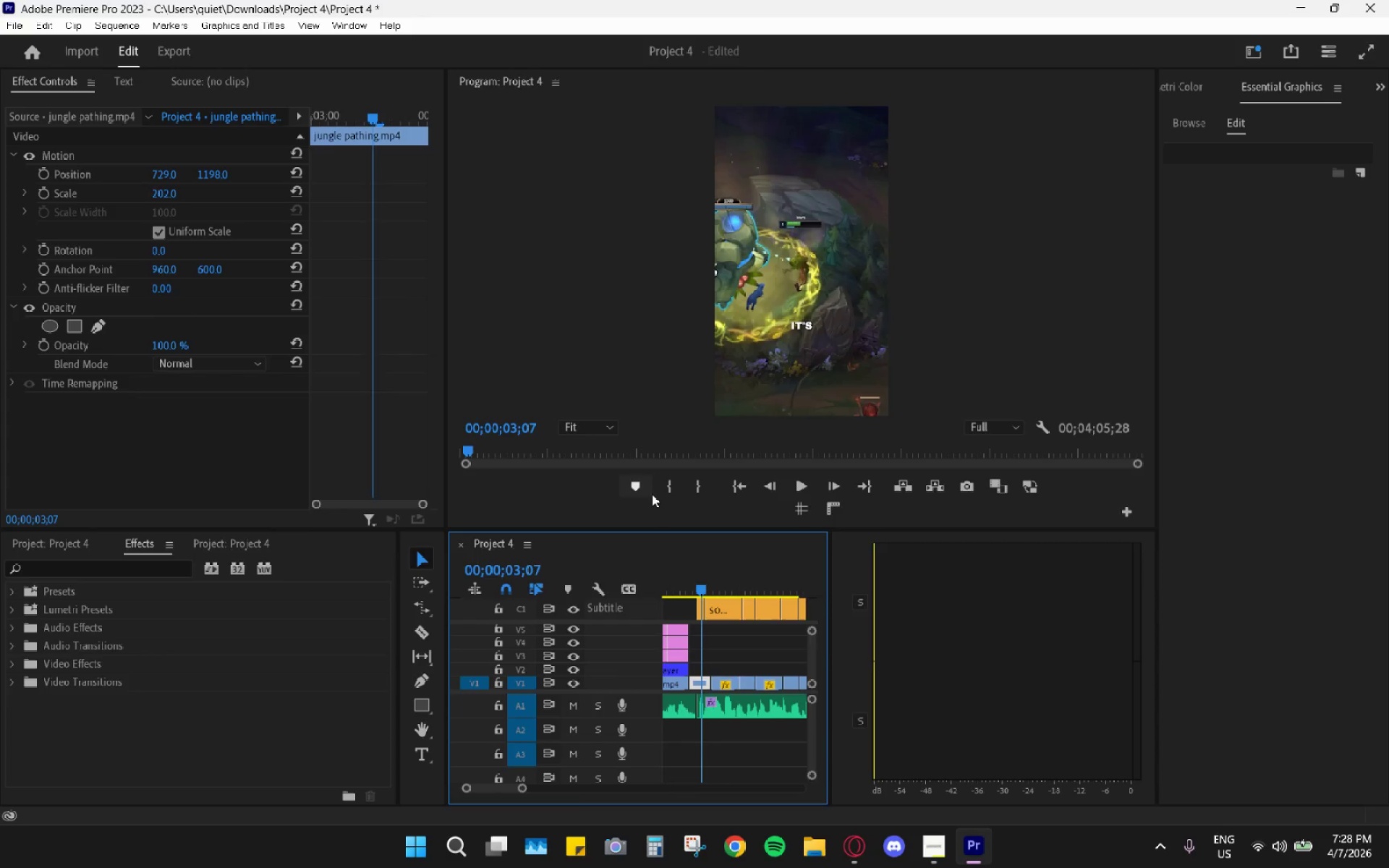 
key(Space)
 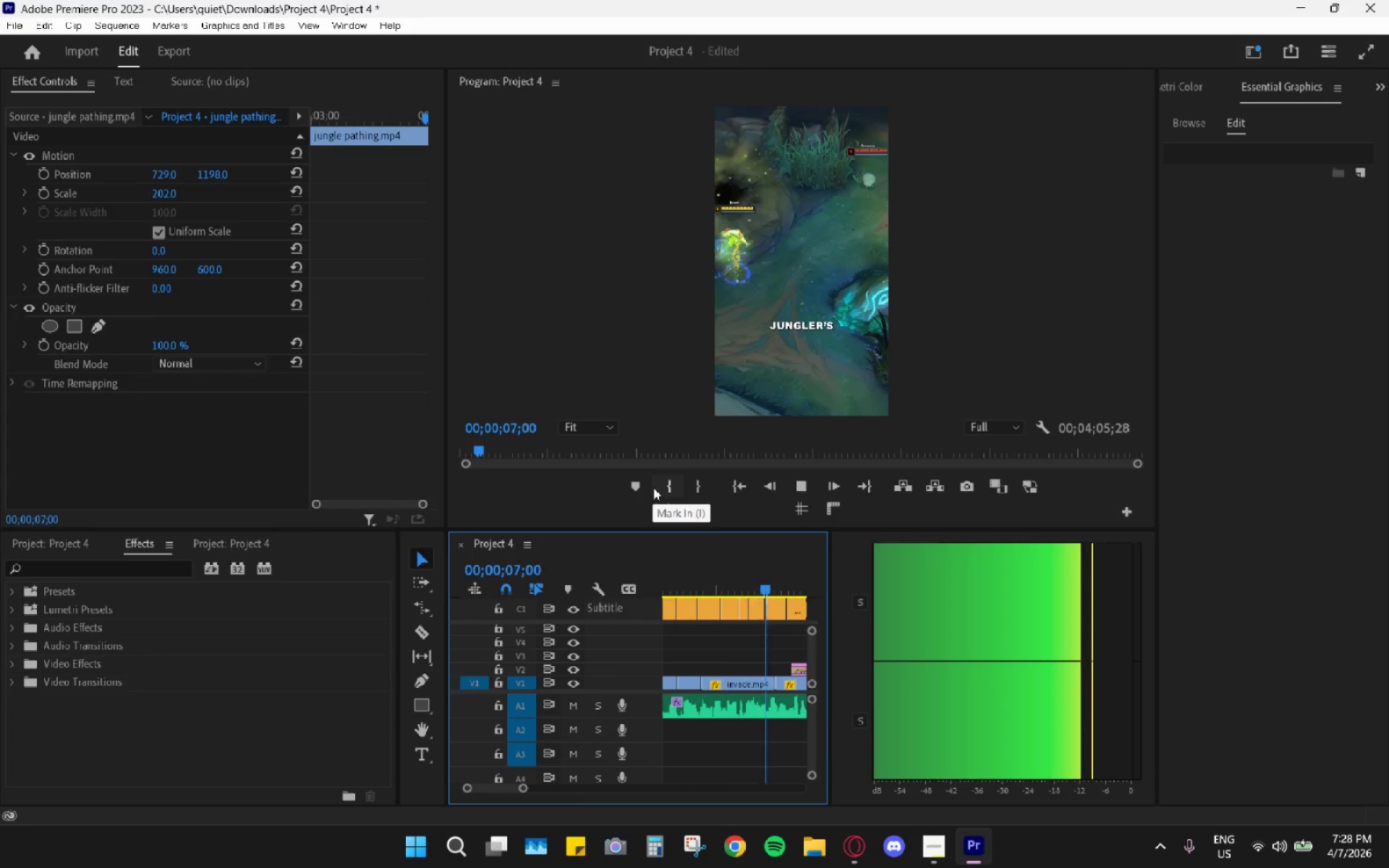 
wait(8.73)
 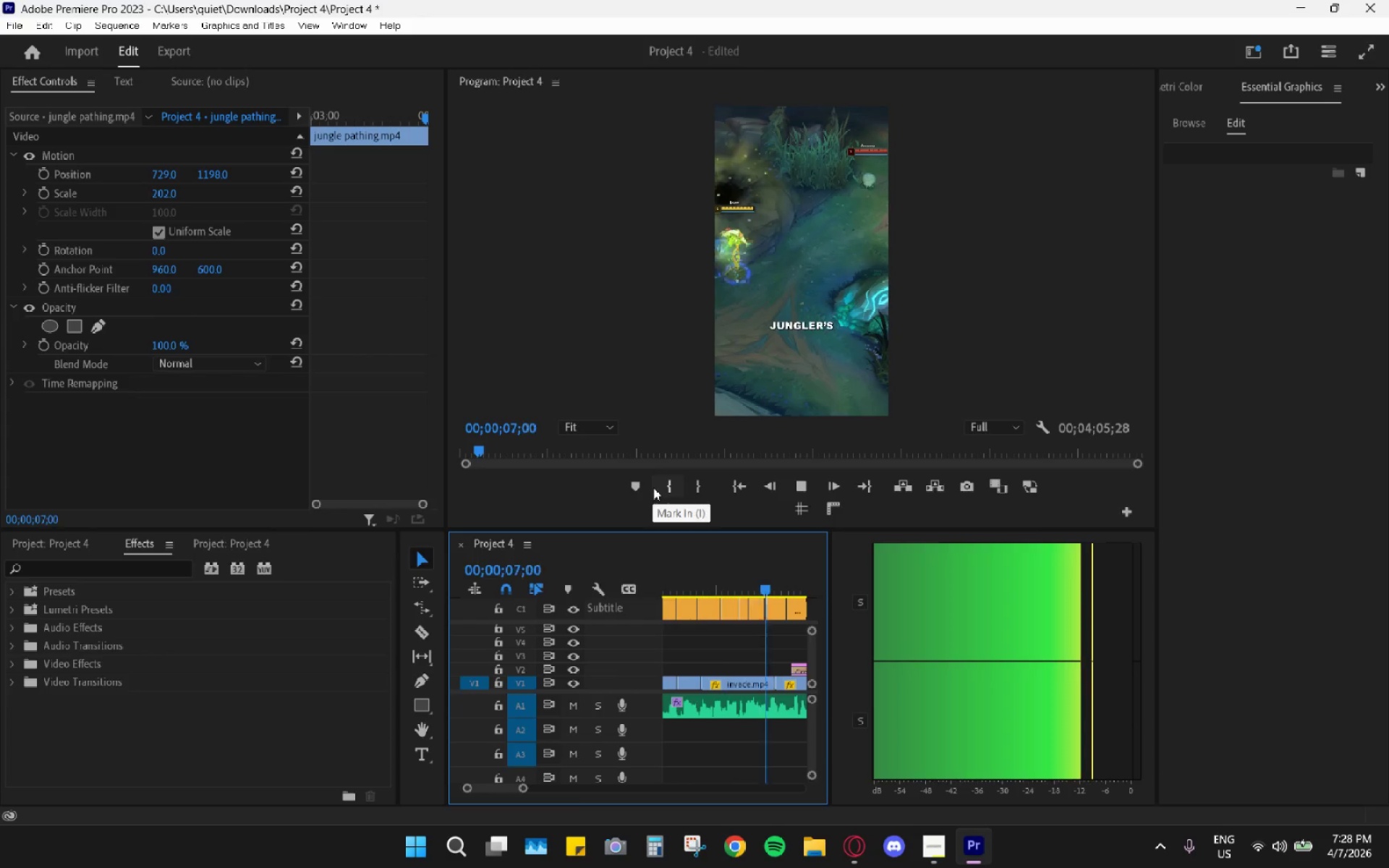 
key(Space)
 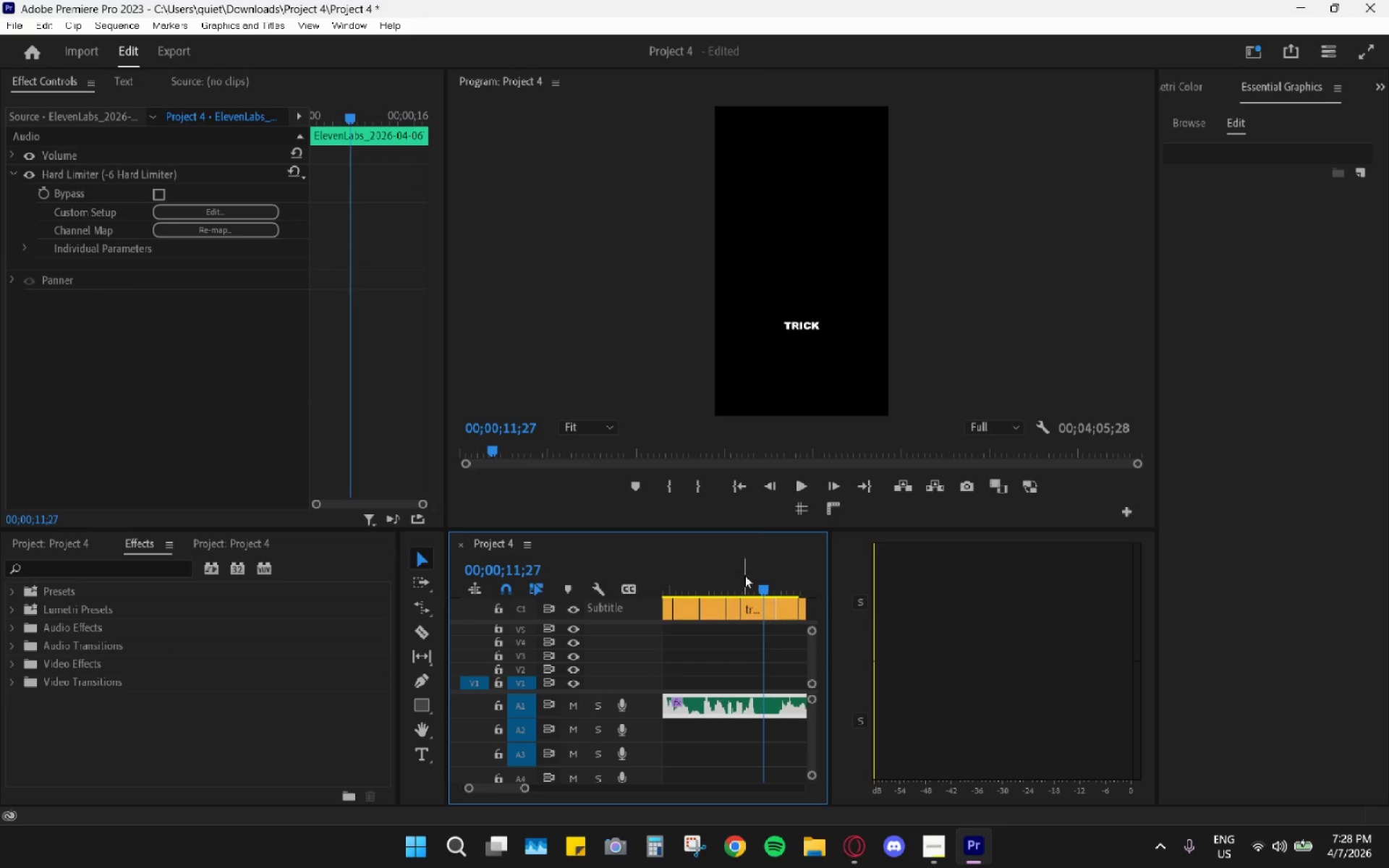 
hold_key(key=AltLeft, duration=0.66)
scroll: coordinate [703, 608], scroll_direction: up, amount: 14.0
 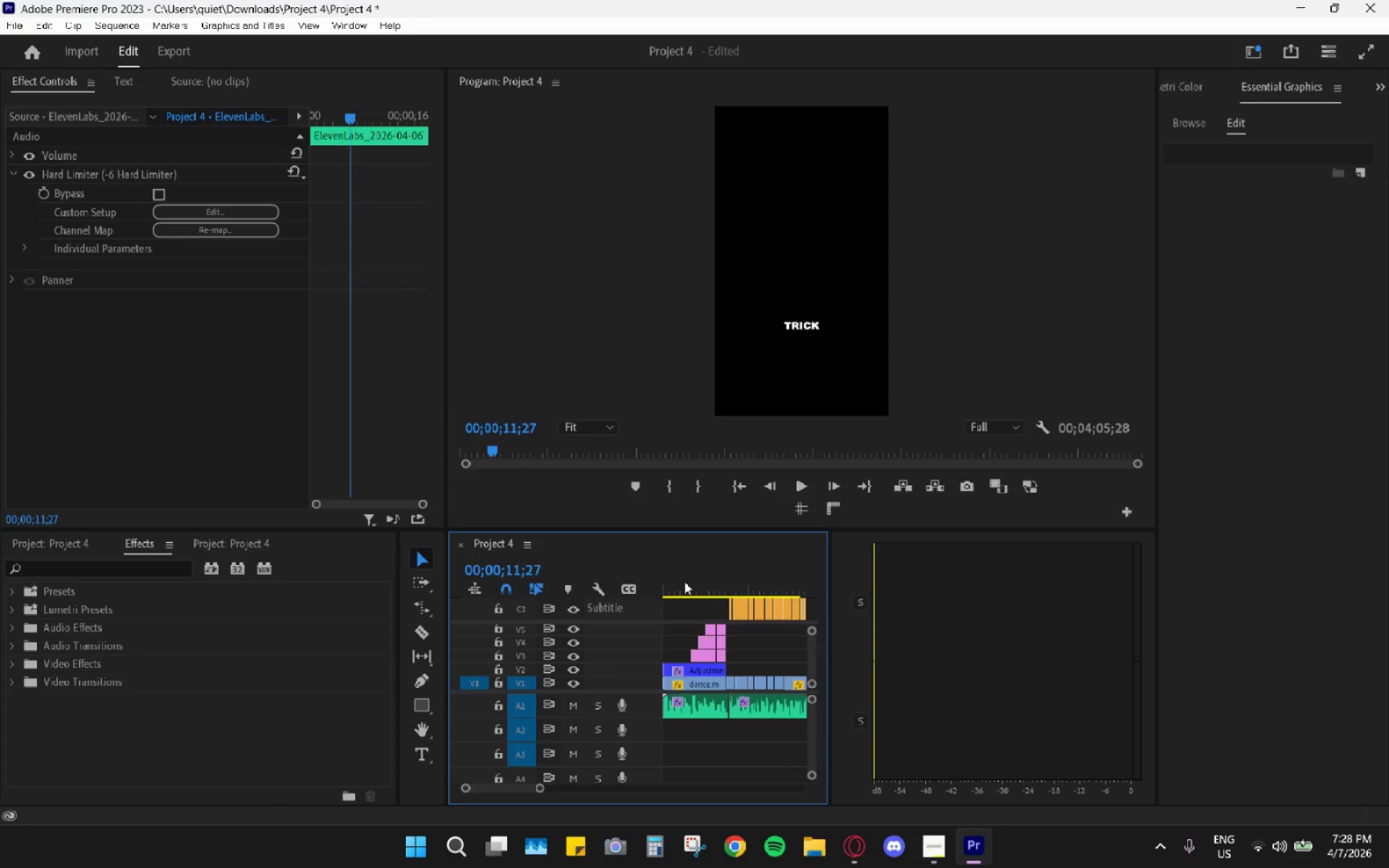 
left_click_drag(start_coordinate=[684, 582], to_coordinate=[584, 592])
 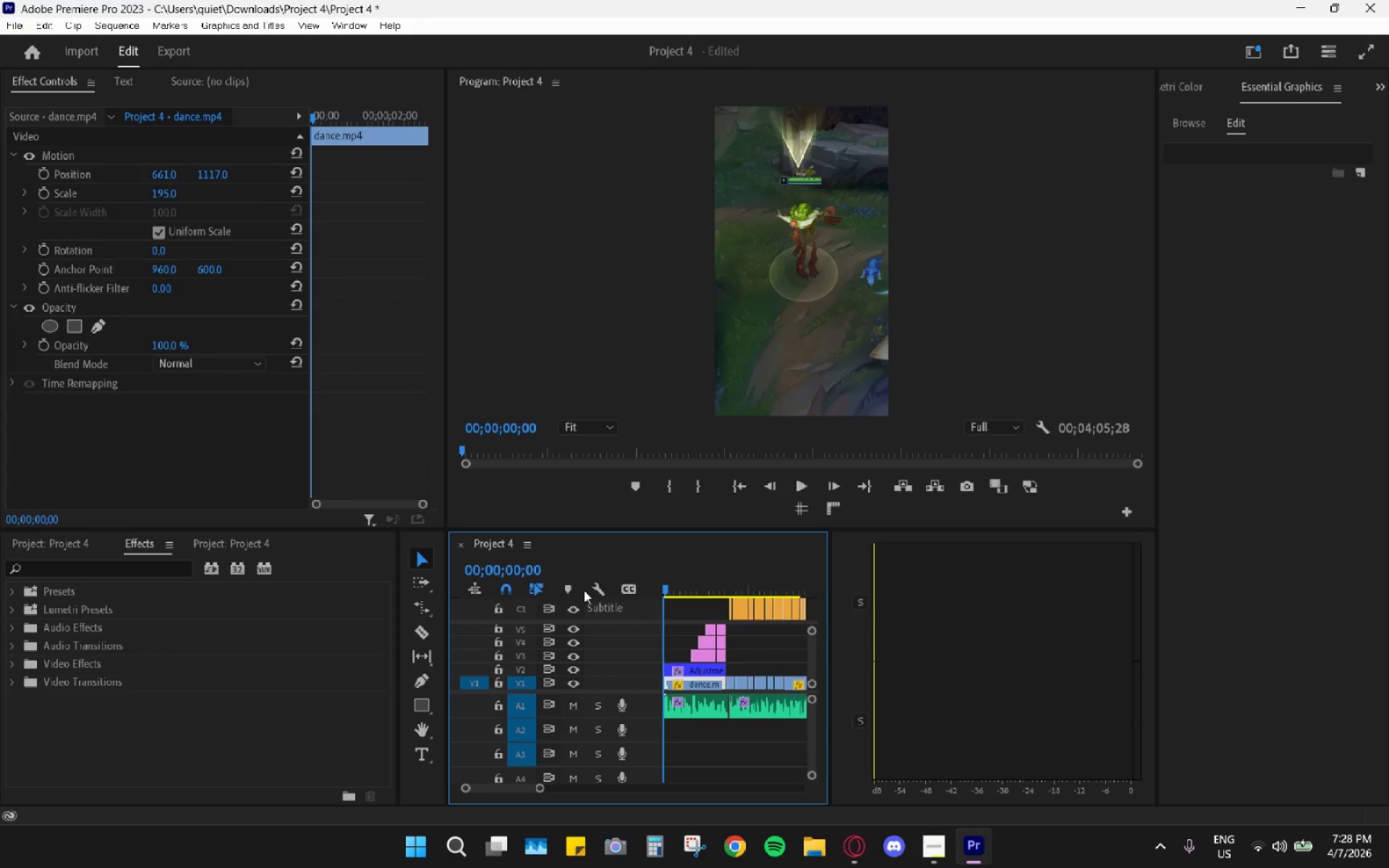 
key(Space)
 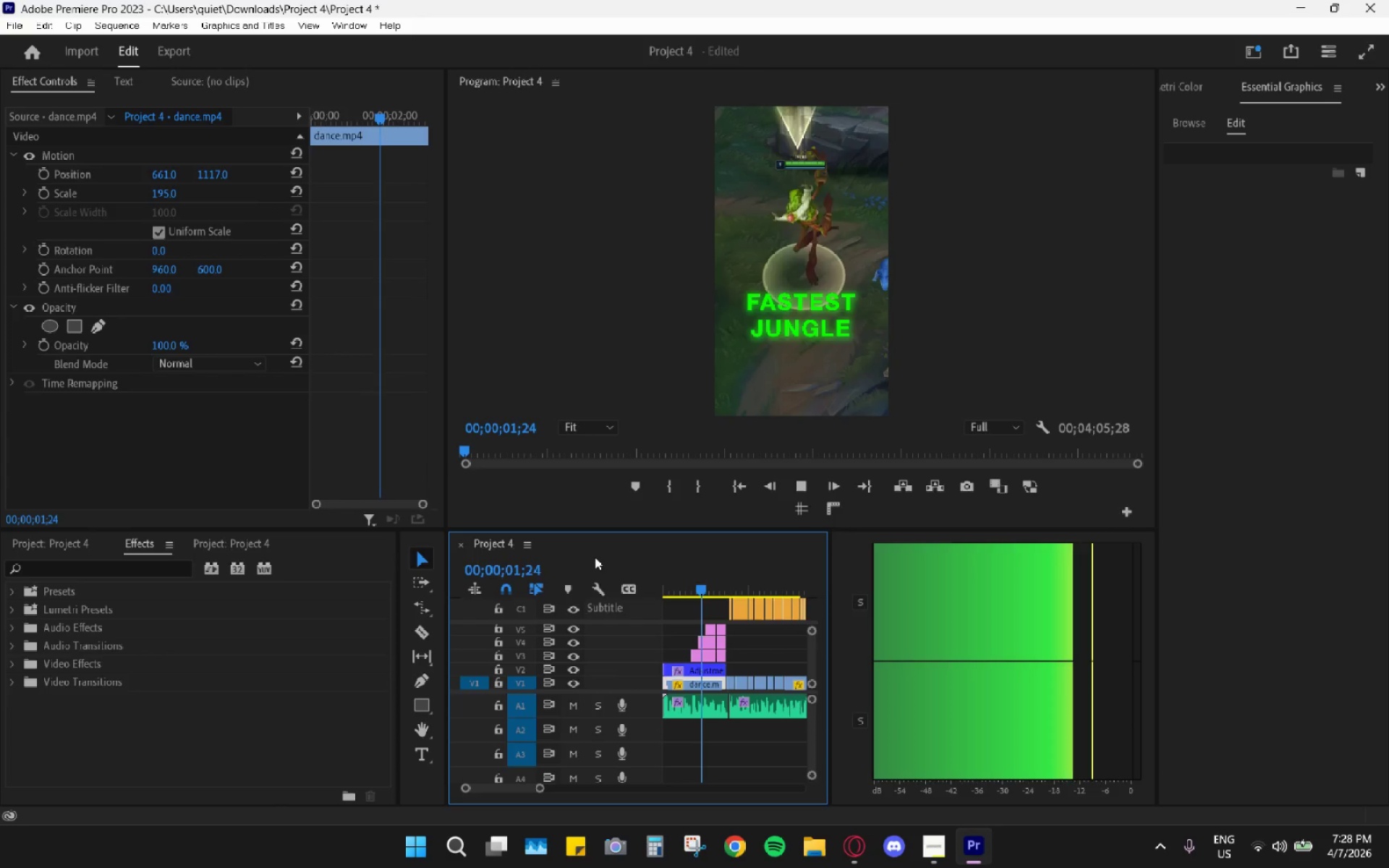 
key(Space)
 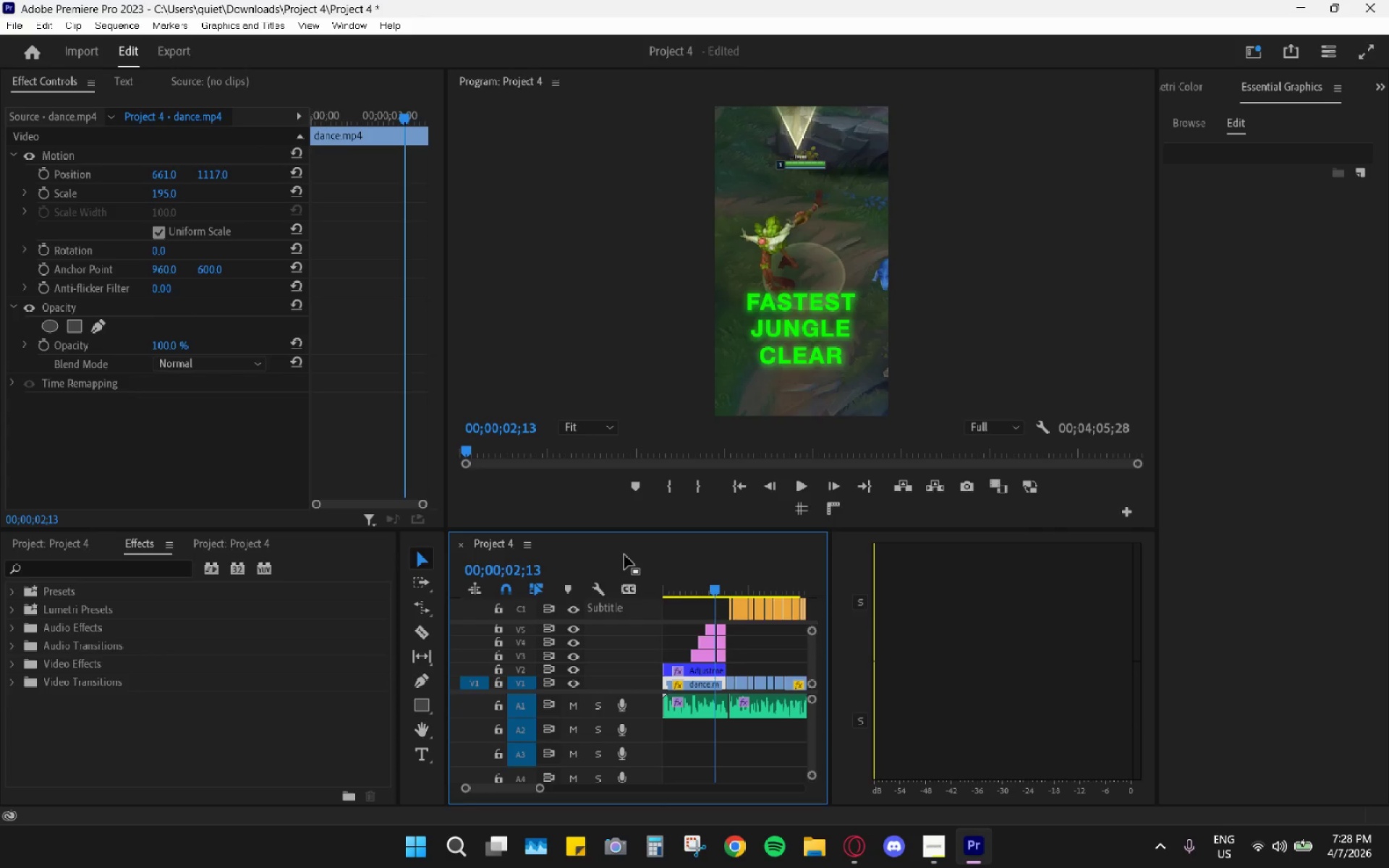 
left_click_drag(start_coordinate=[687, 577], to_coordinate=[634, 587])
 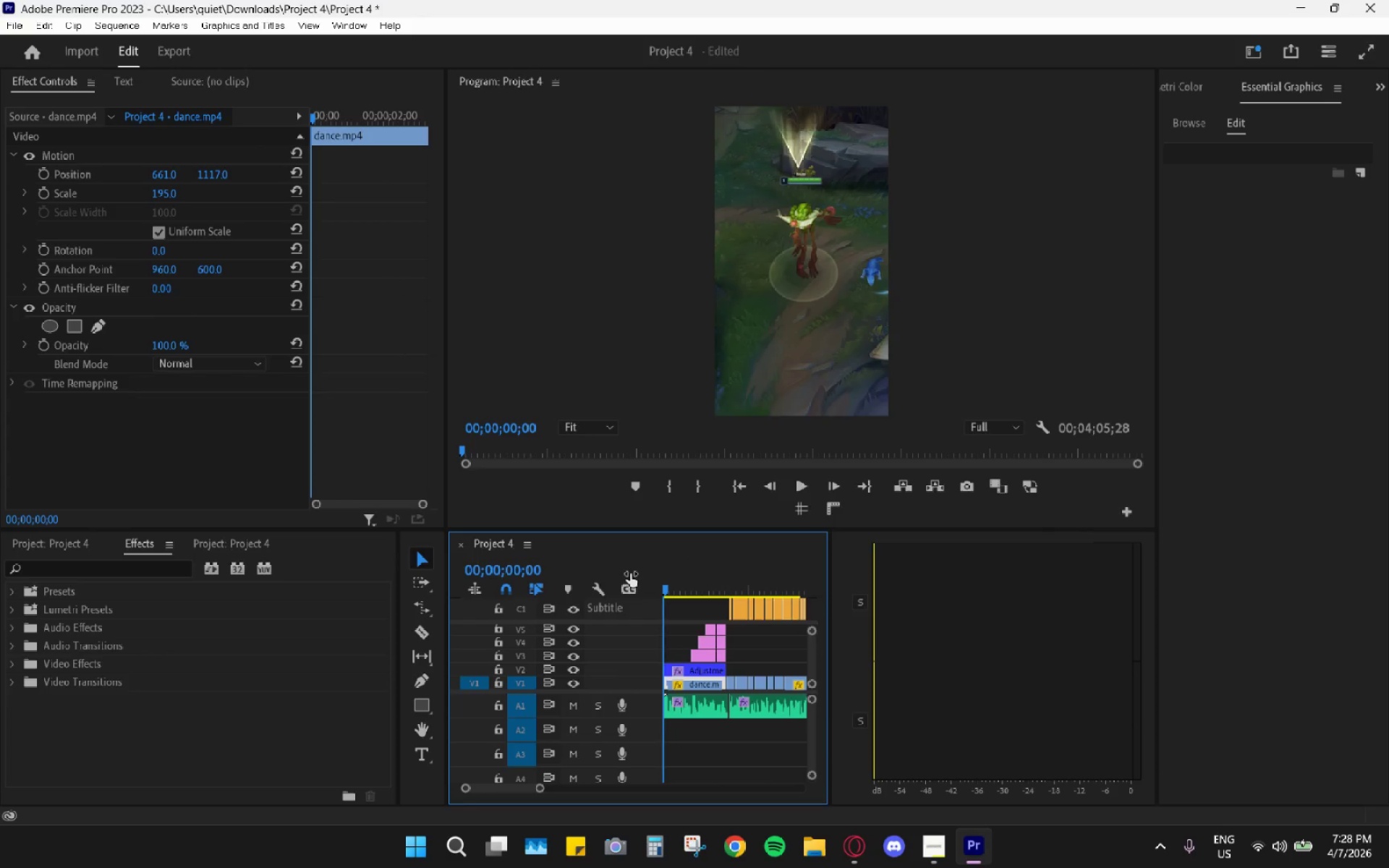 
key(Space)
 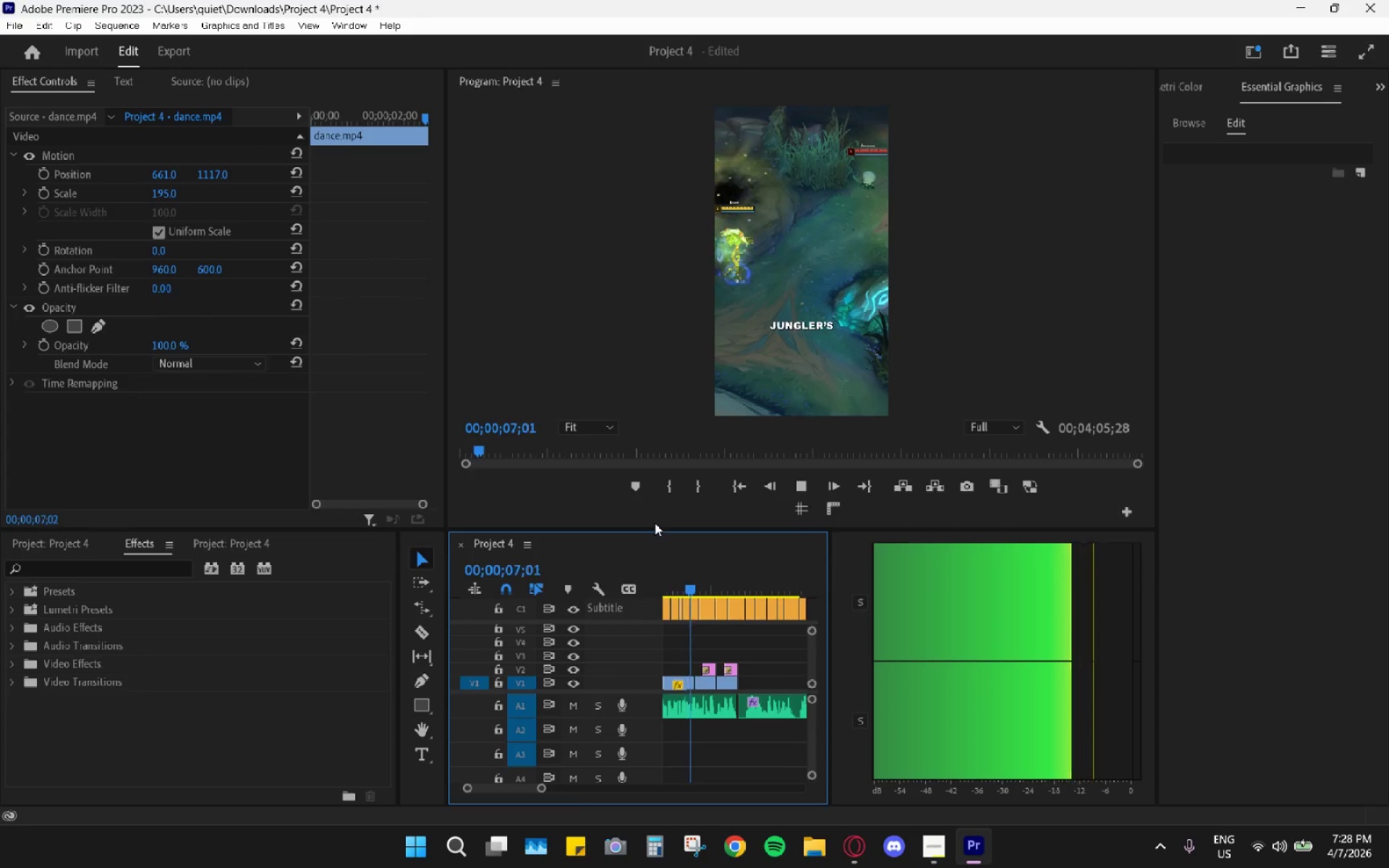 
wait(12.05)
 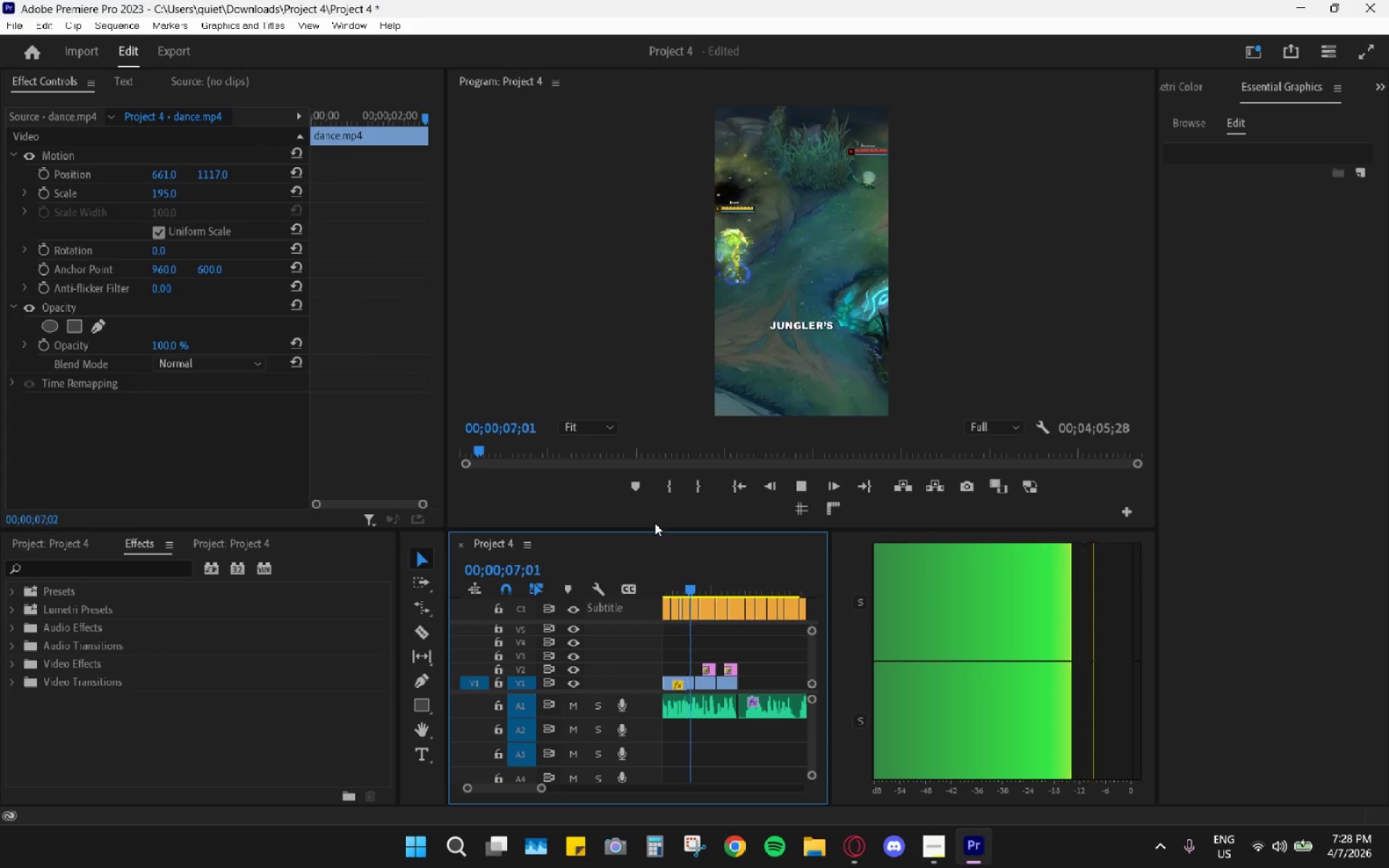 
key(Space)
 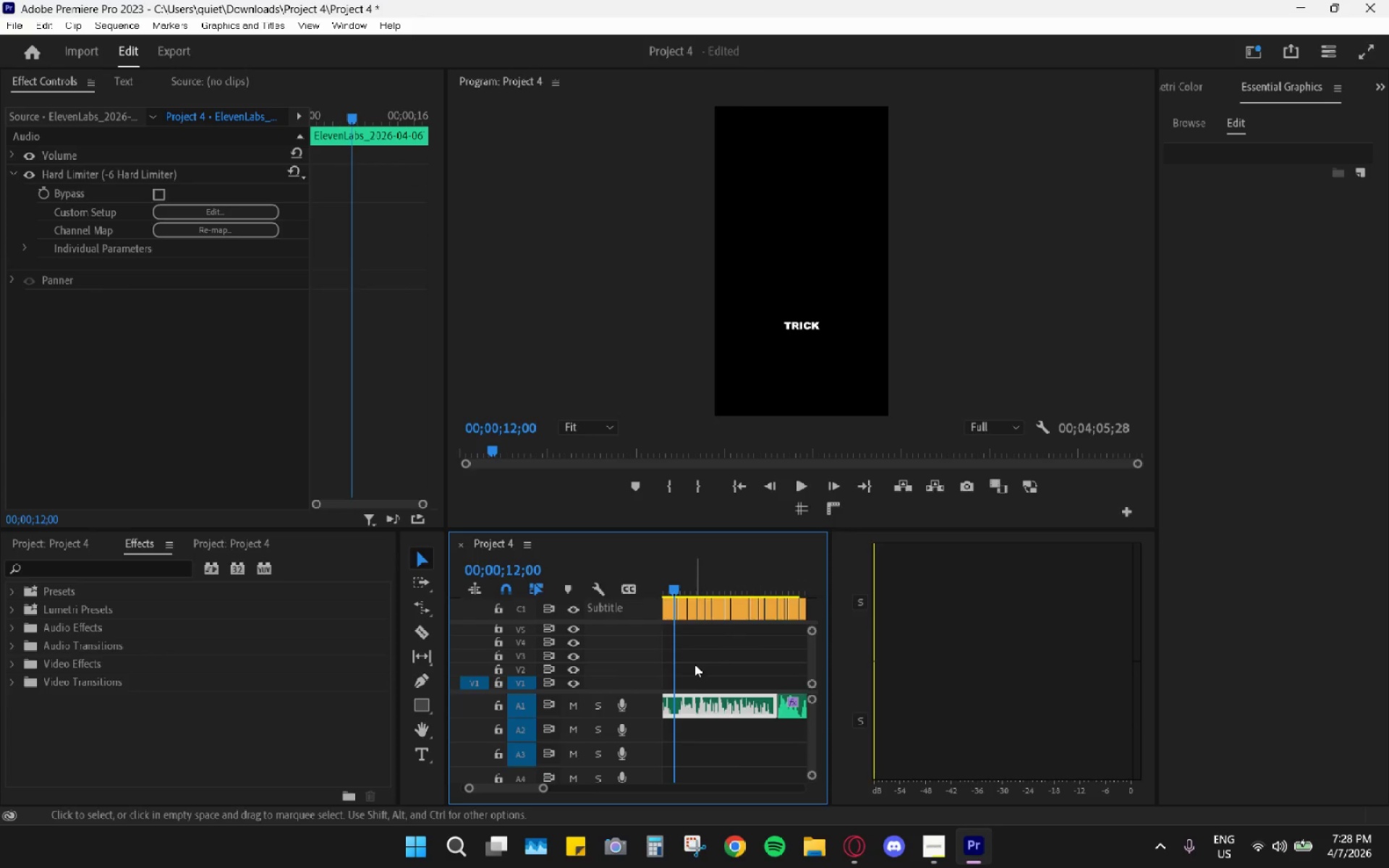 
scroll: coordinate [738, 620], scroll_direction: up, amount: 14.0
 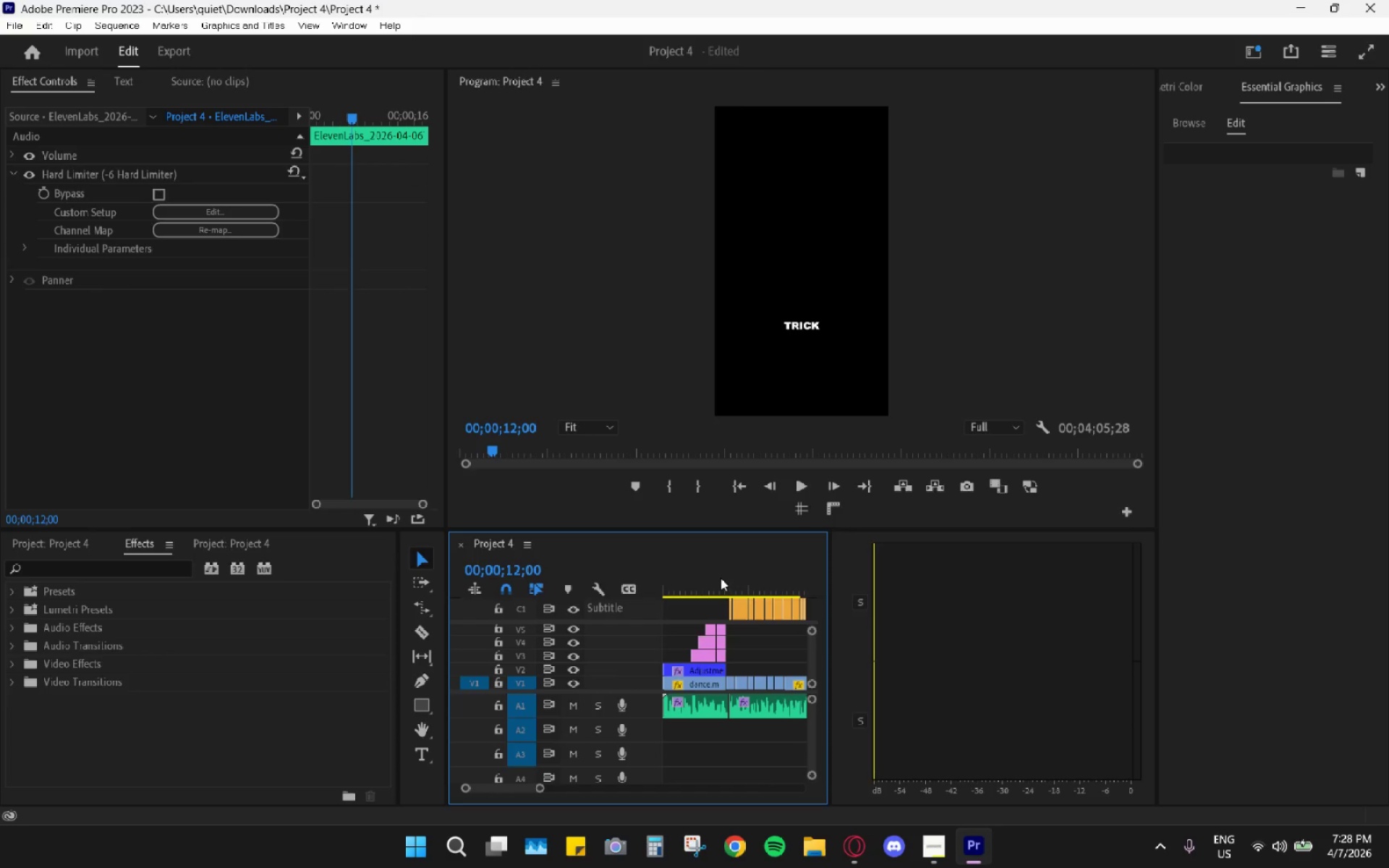 
left_click_drag(start_coordinate=[714, 571], to_coordinate=[642, 569])
 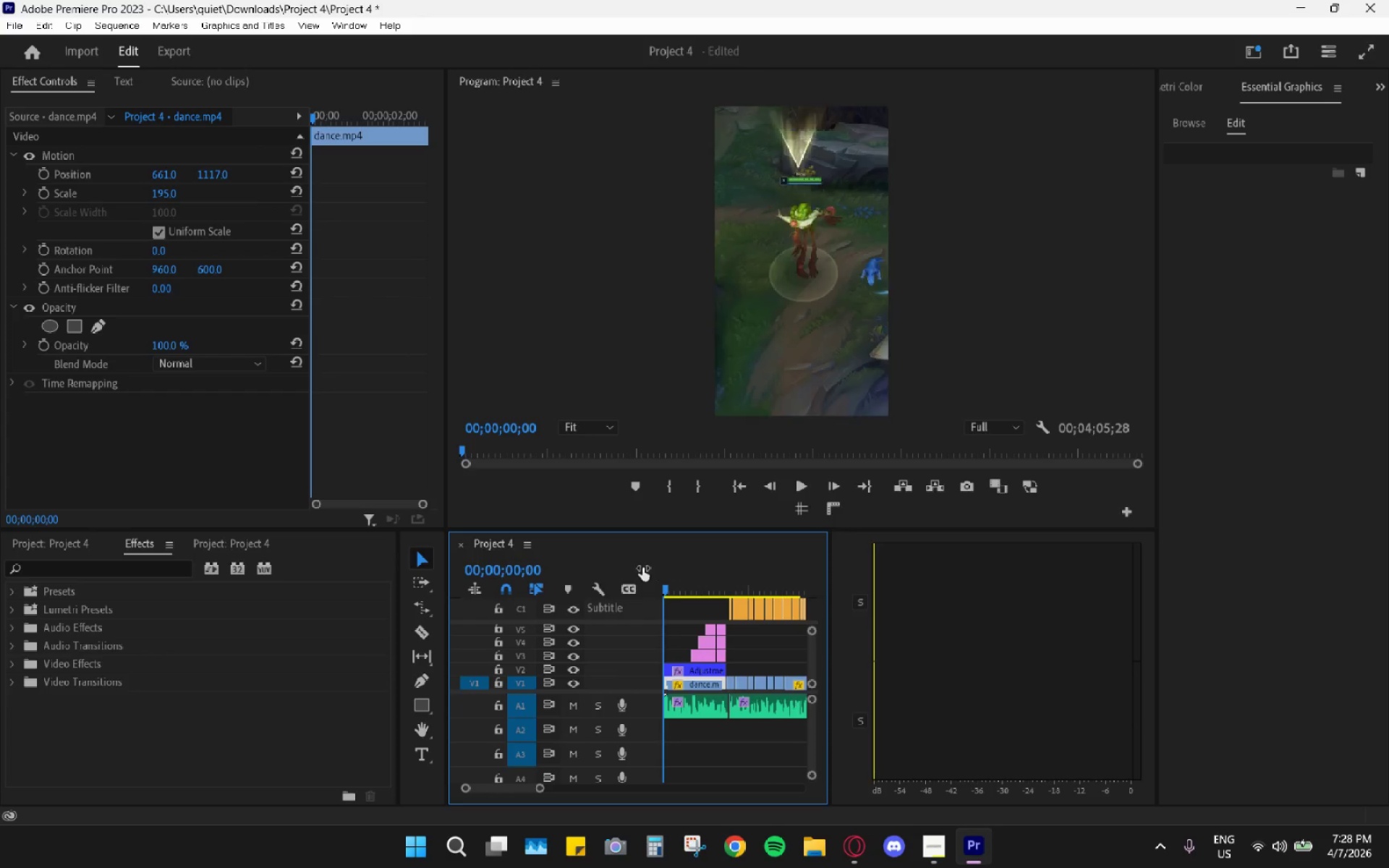 
key(Space)
 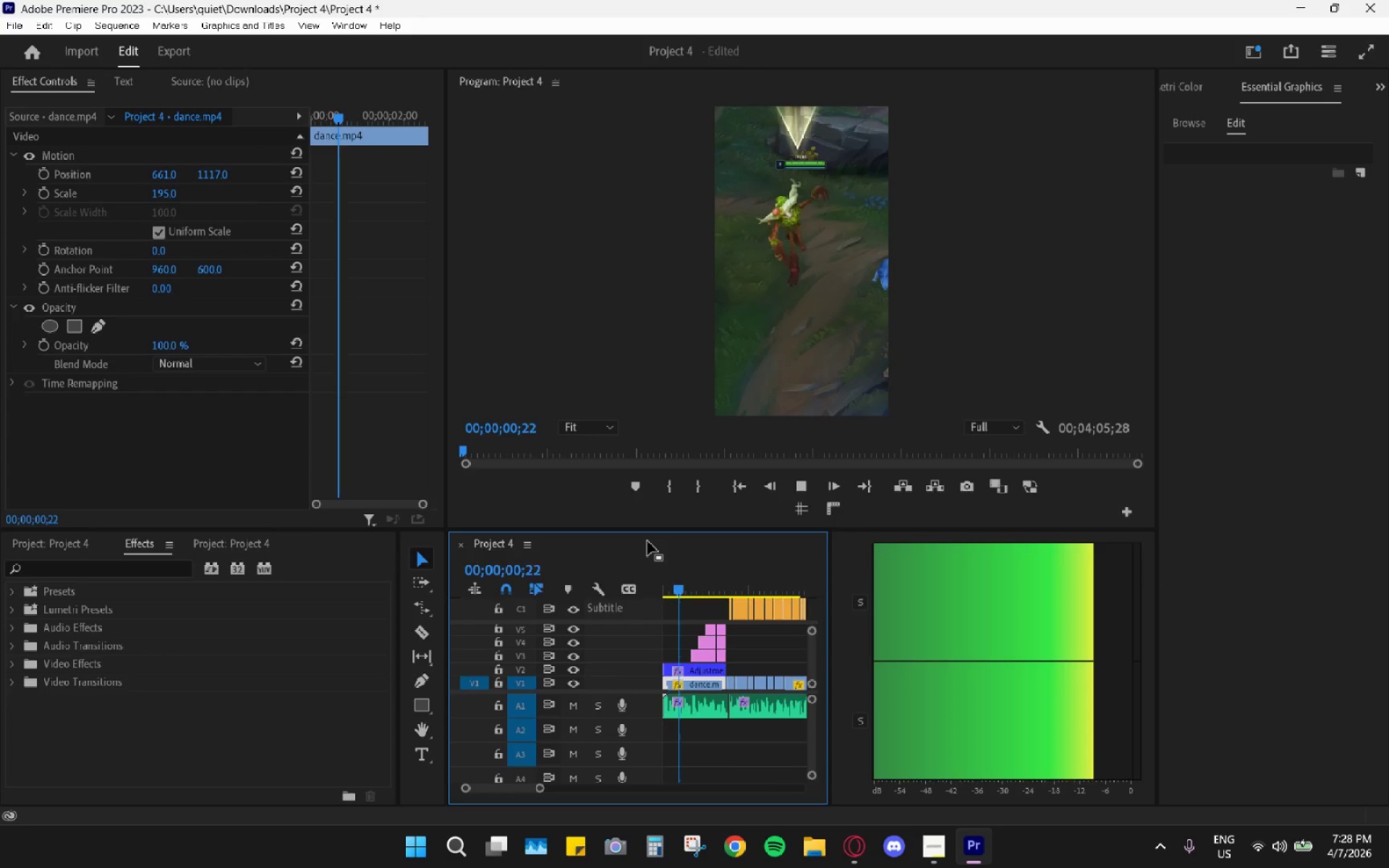 
left_click_drag(start_coordinate=[674, 553], to_coordinate=[637, 563])
 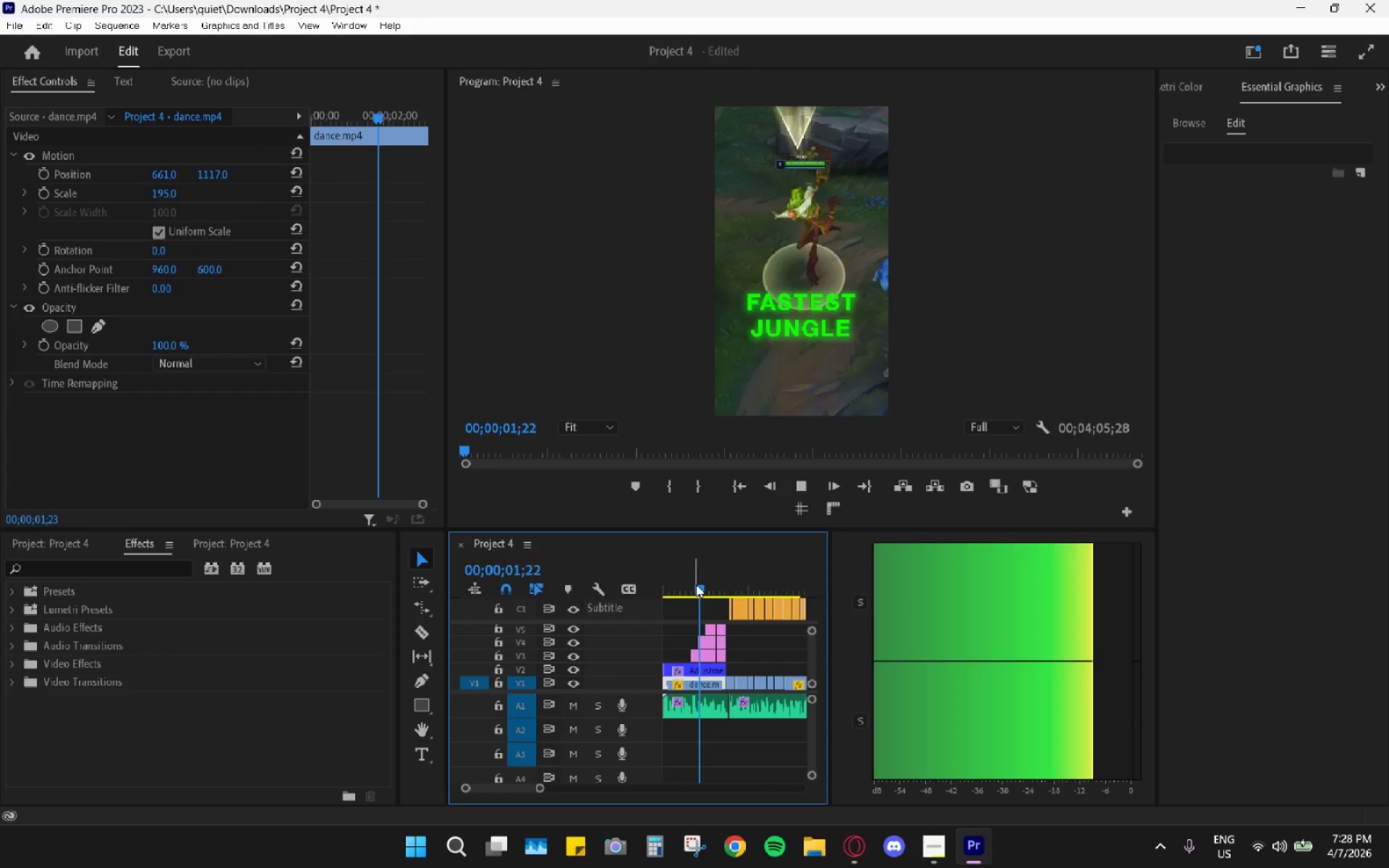 
left_click_drag(start_coordinate=[697, 584], to_coordinate=[629, 597])
 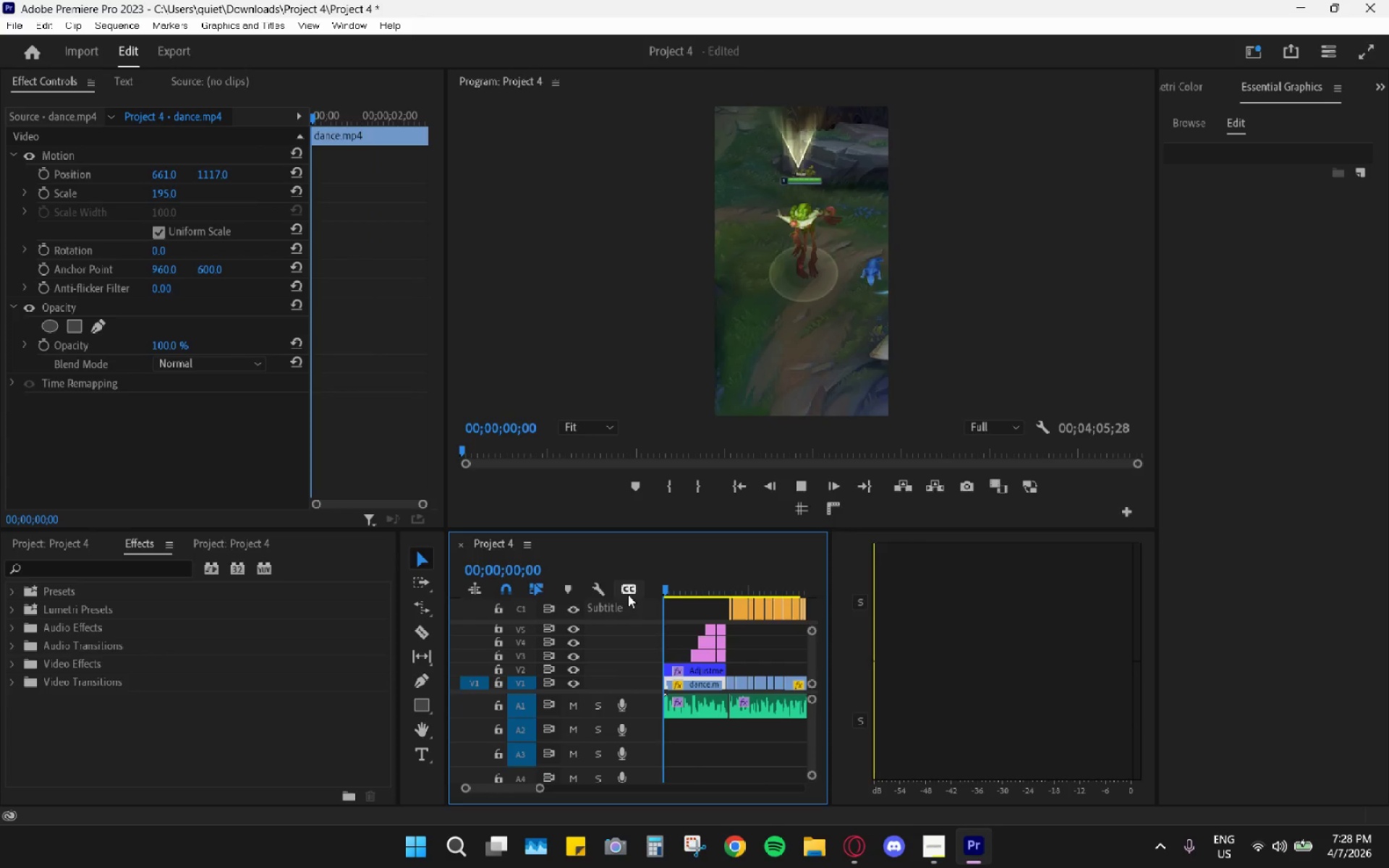 
key(Space)
 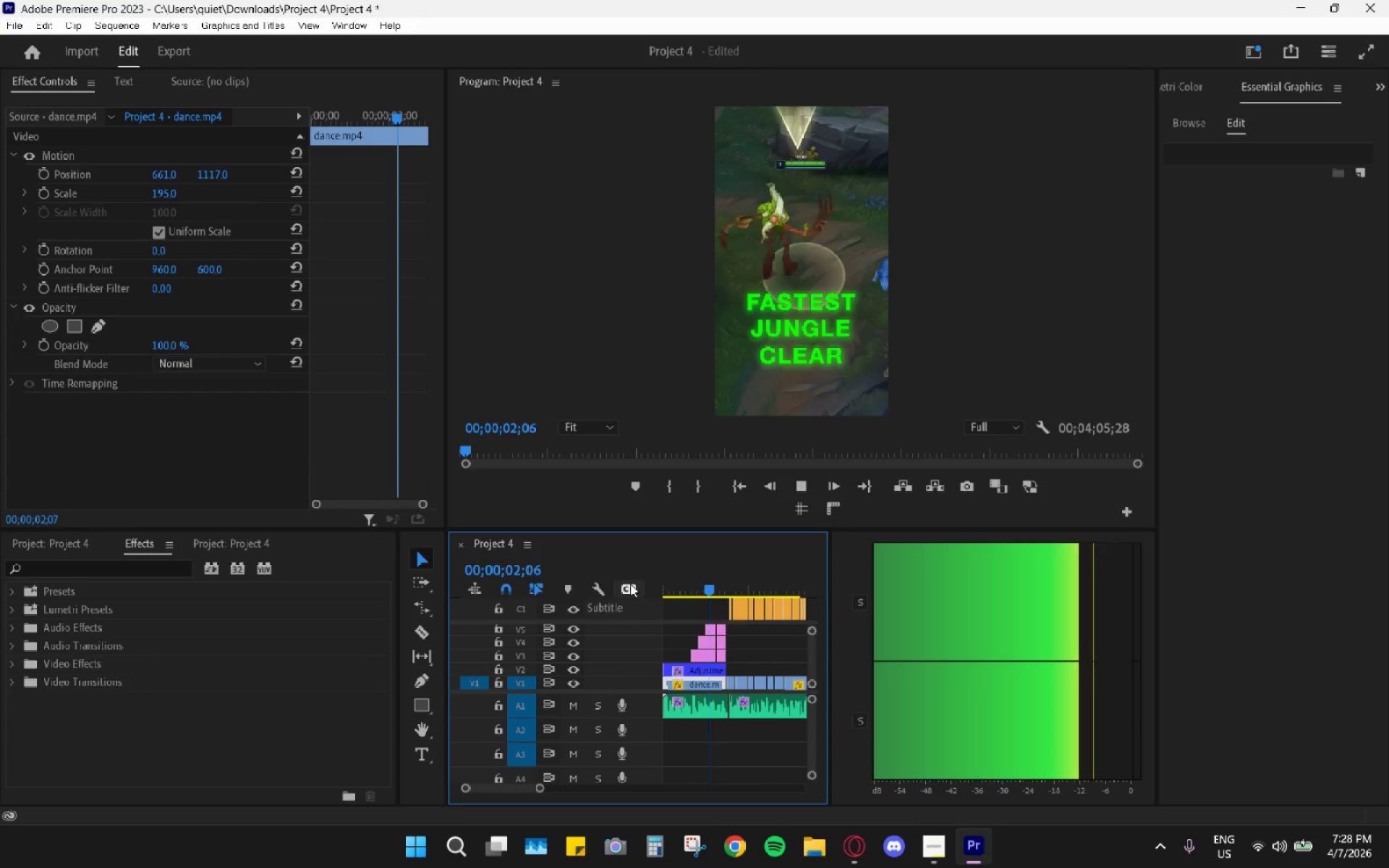 
key(Space)
 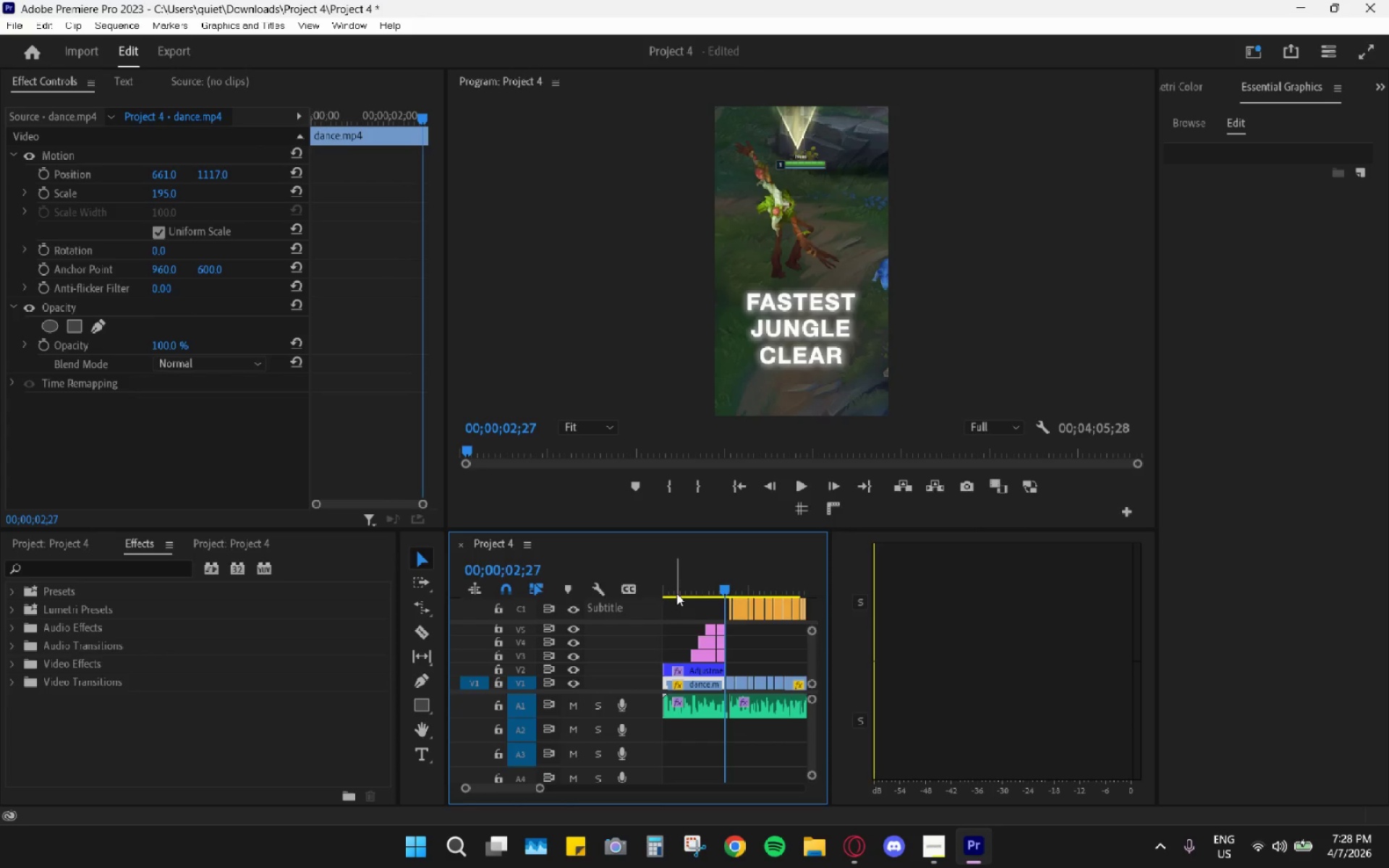 
left_click_drag(start_coordinate=[693, 576], to_coordinate=[636, 589])
 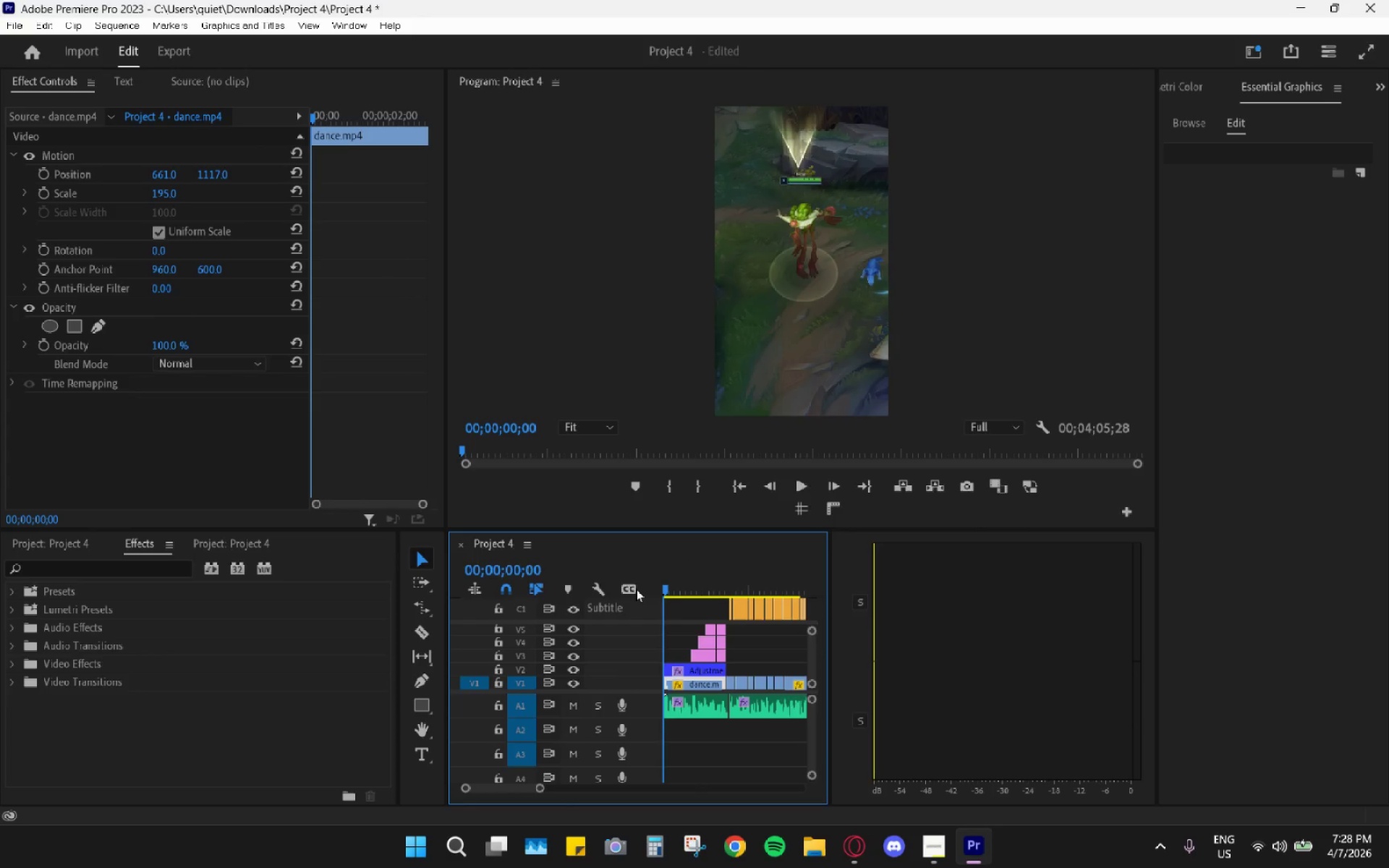 
key(Space)
 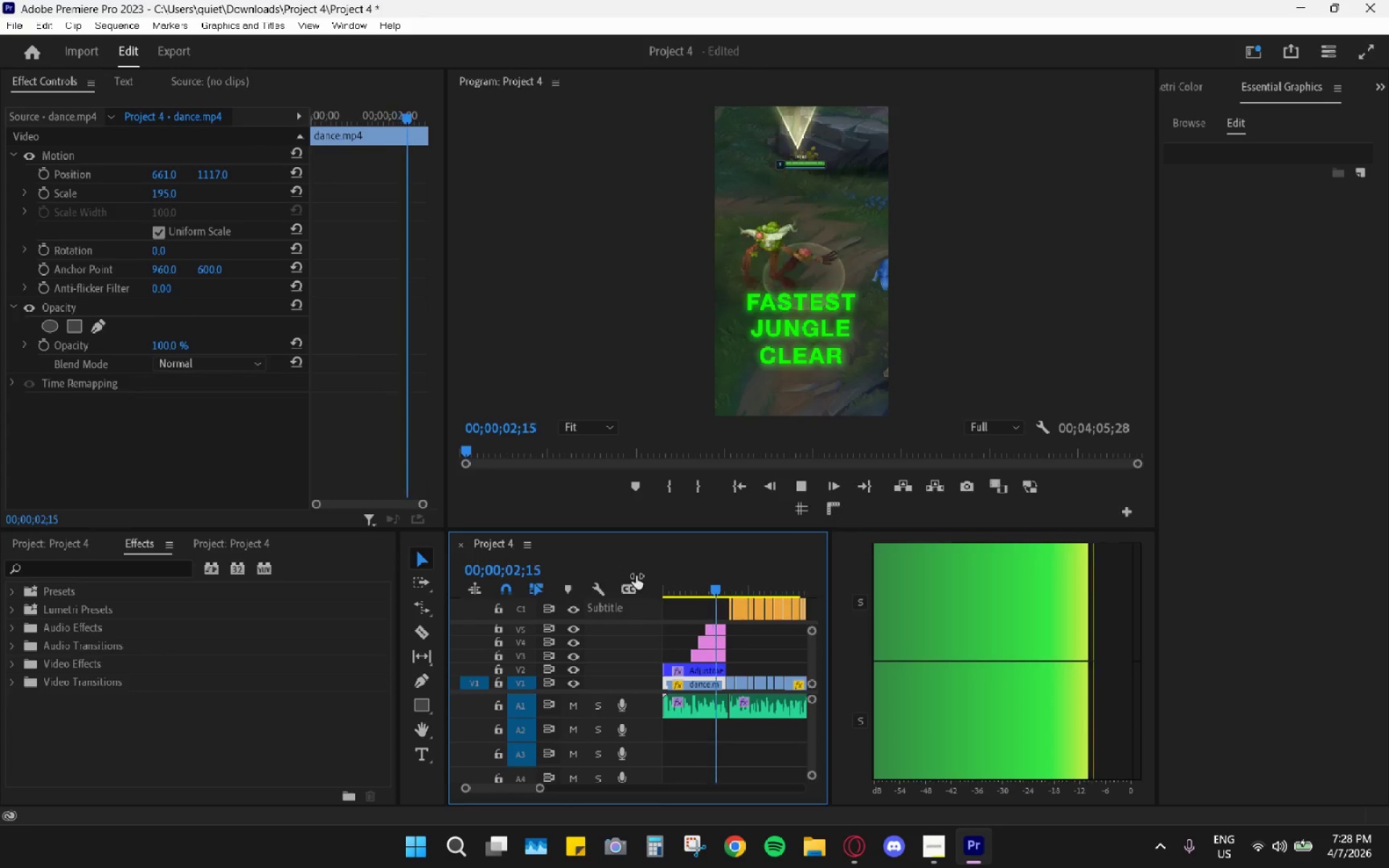 
key(Space)
 